 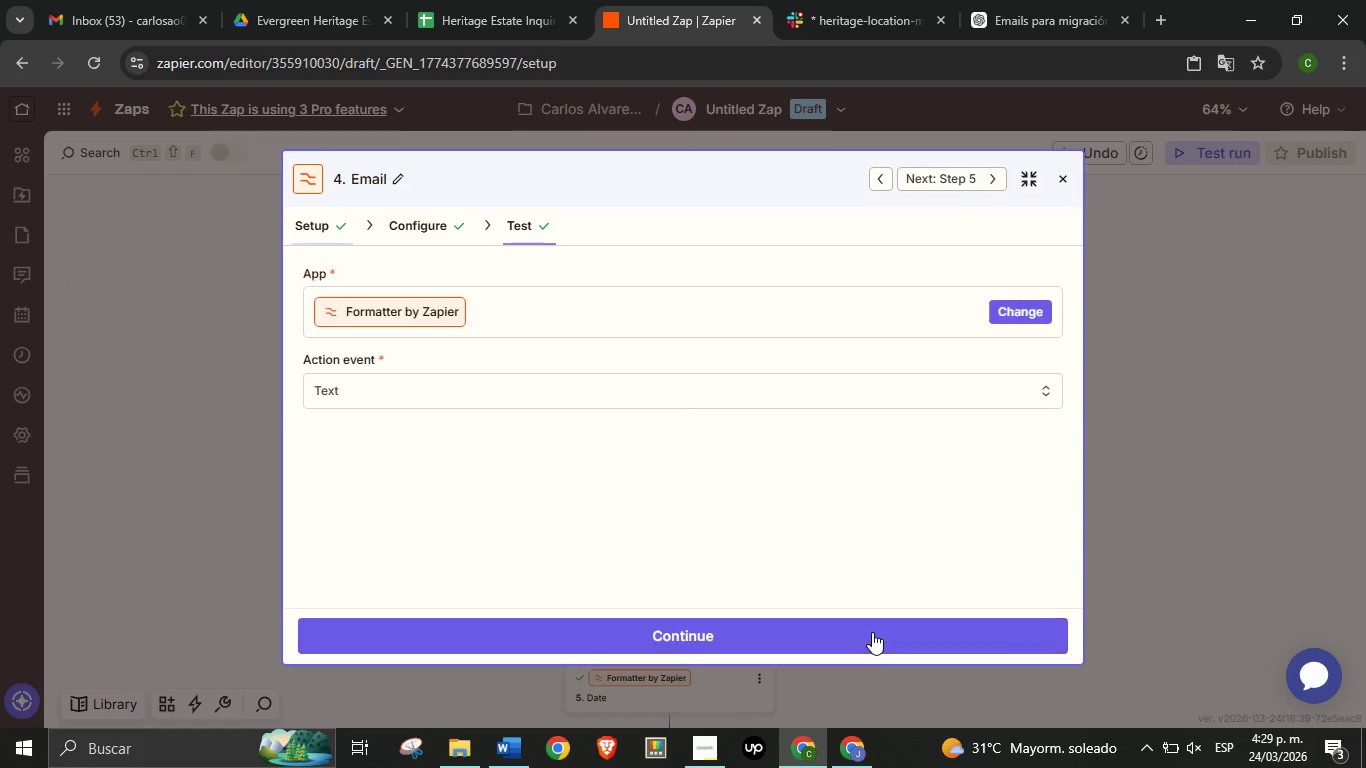 
left_click([429, 219])
 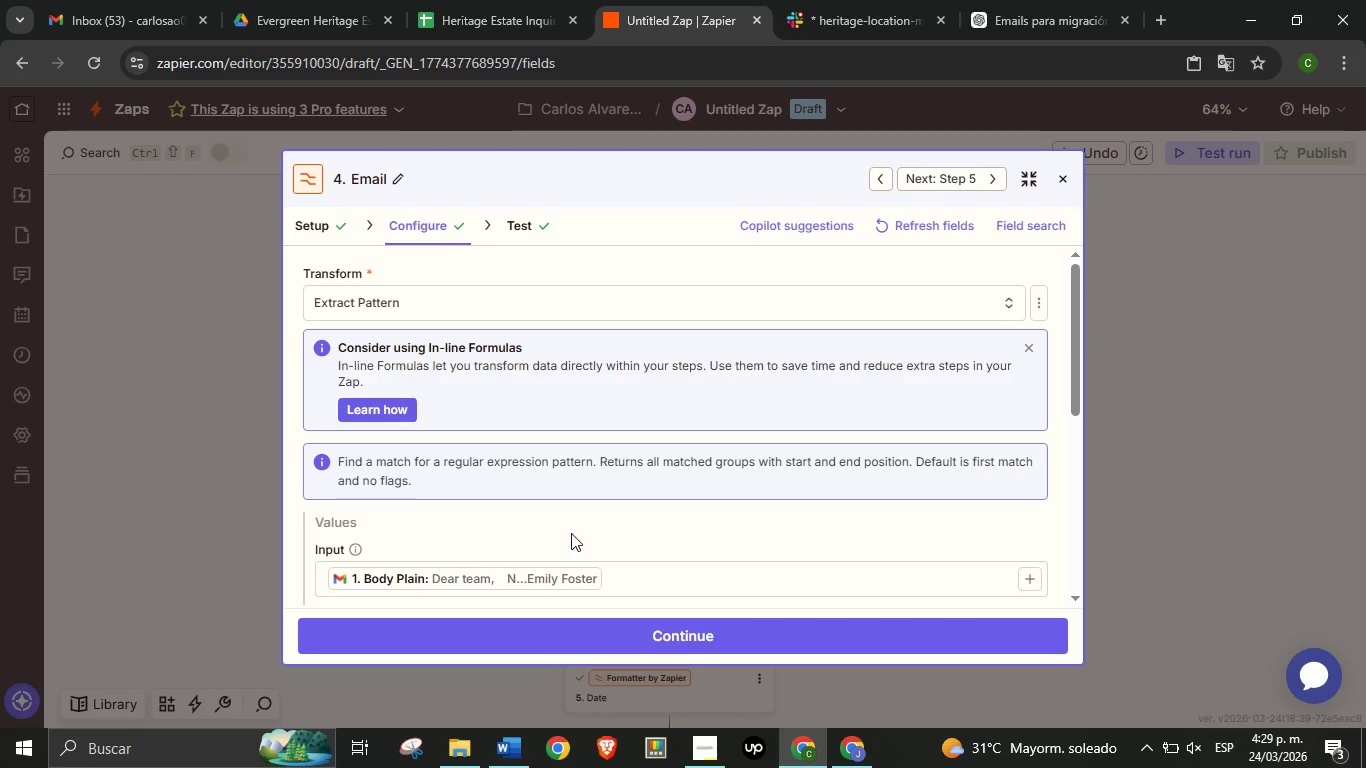 
scroll: coordinate [623, 385], scroll_direction: down, amount: 7.0
 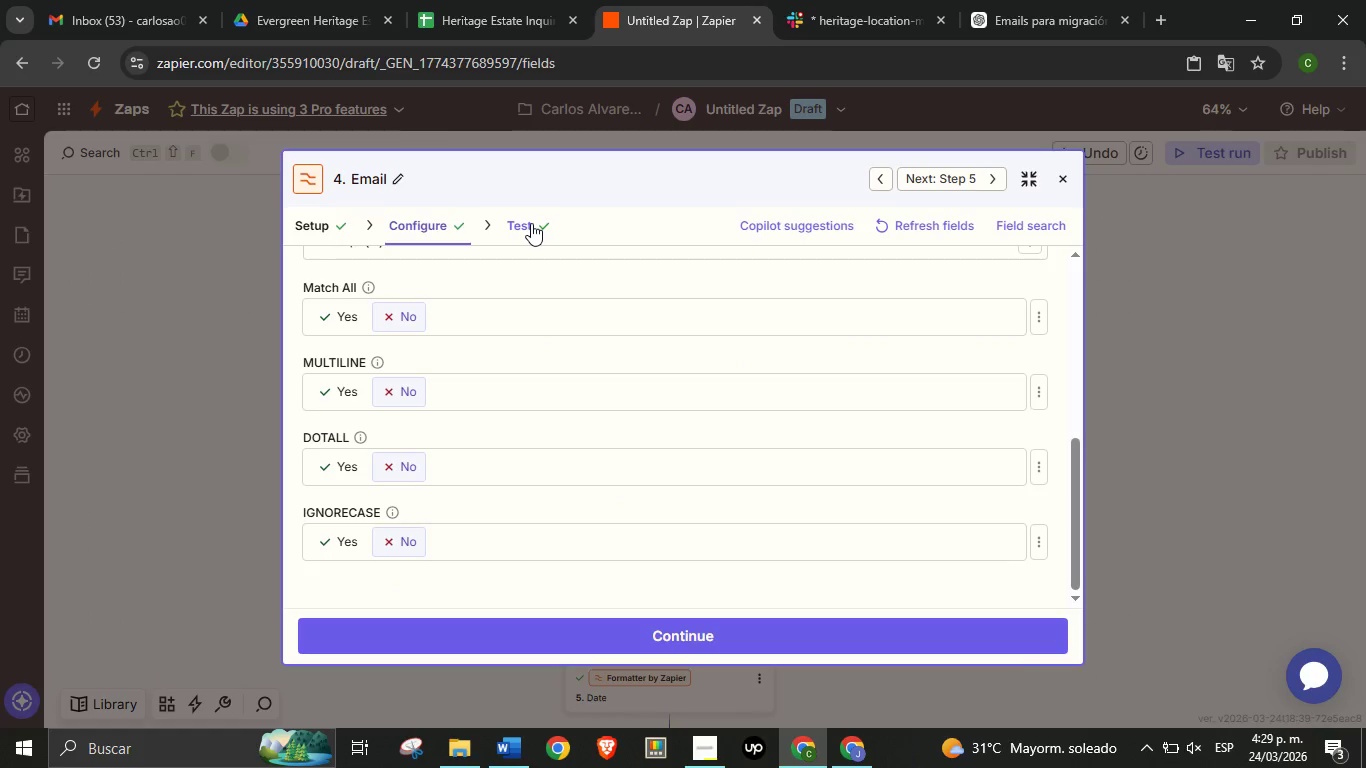 
left_click([531, 223])
 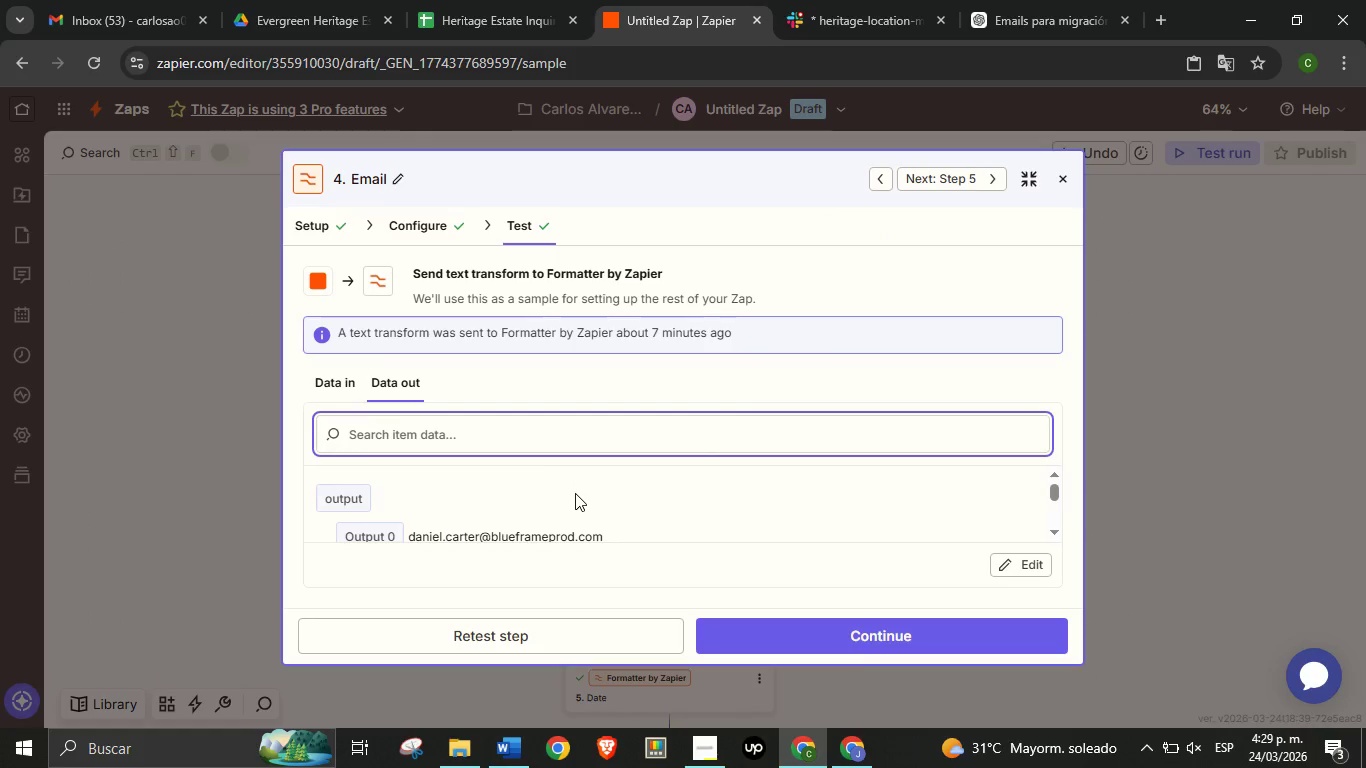 
scroll: coordinate [575, 493], scroll_direction: down, amount: 1.0
 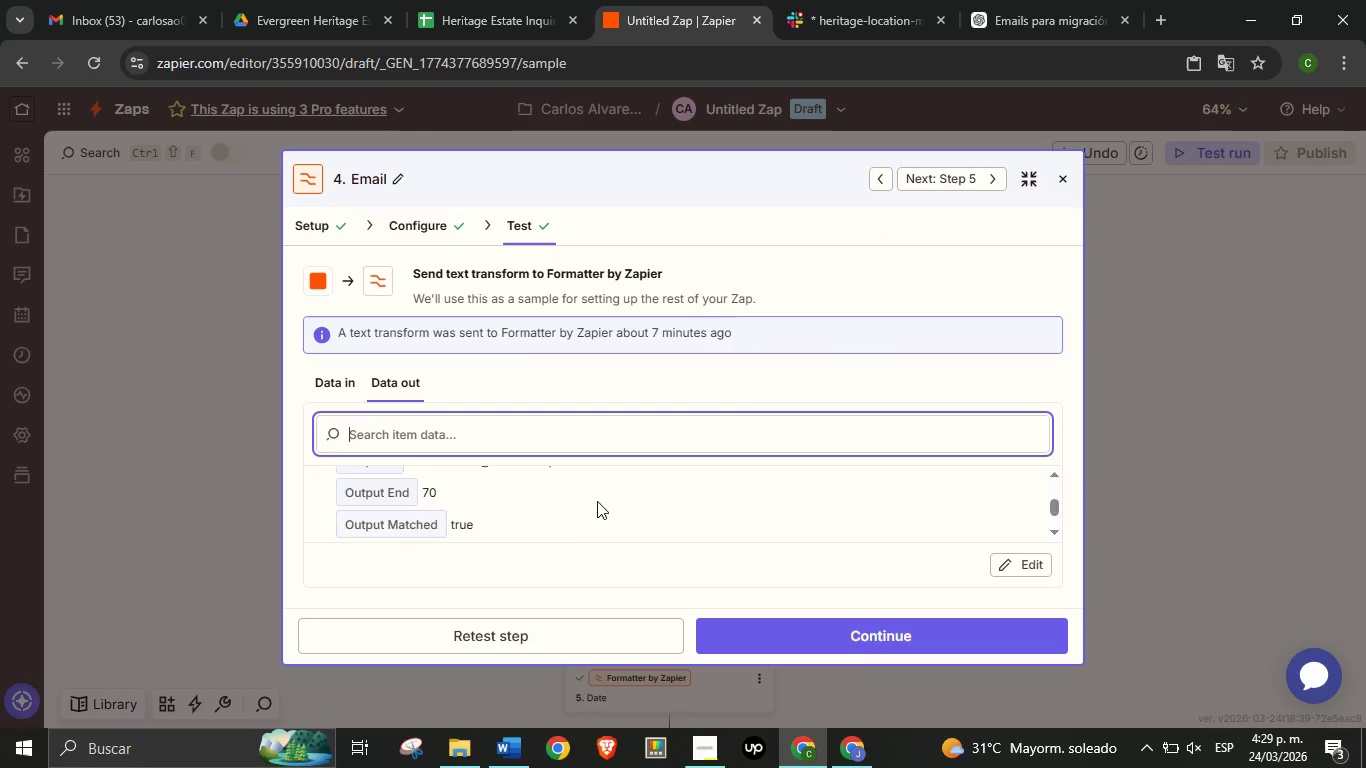 
scroll: coordinate [597, 501], scroll_direction: up, amount: 1.0
 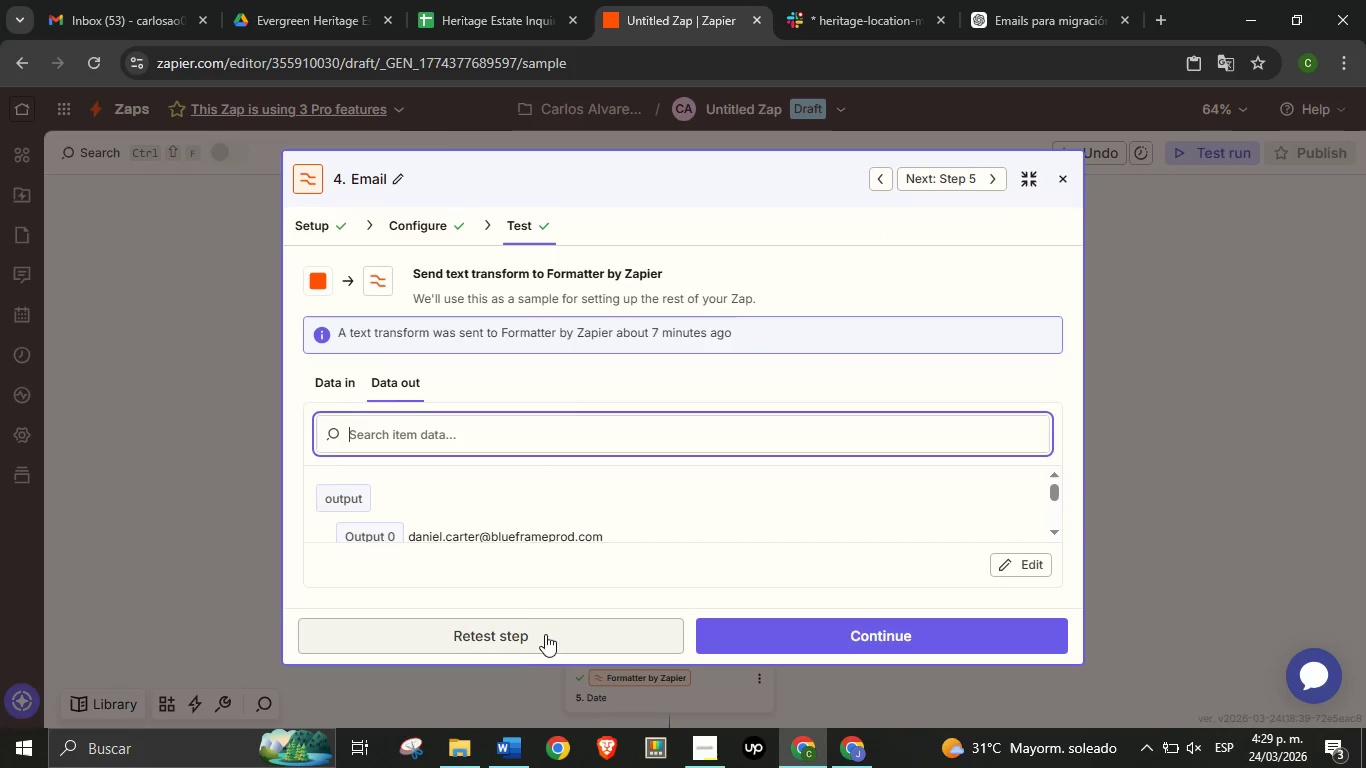 
left_click([545, 634])
 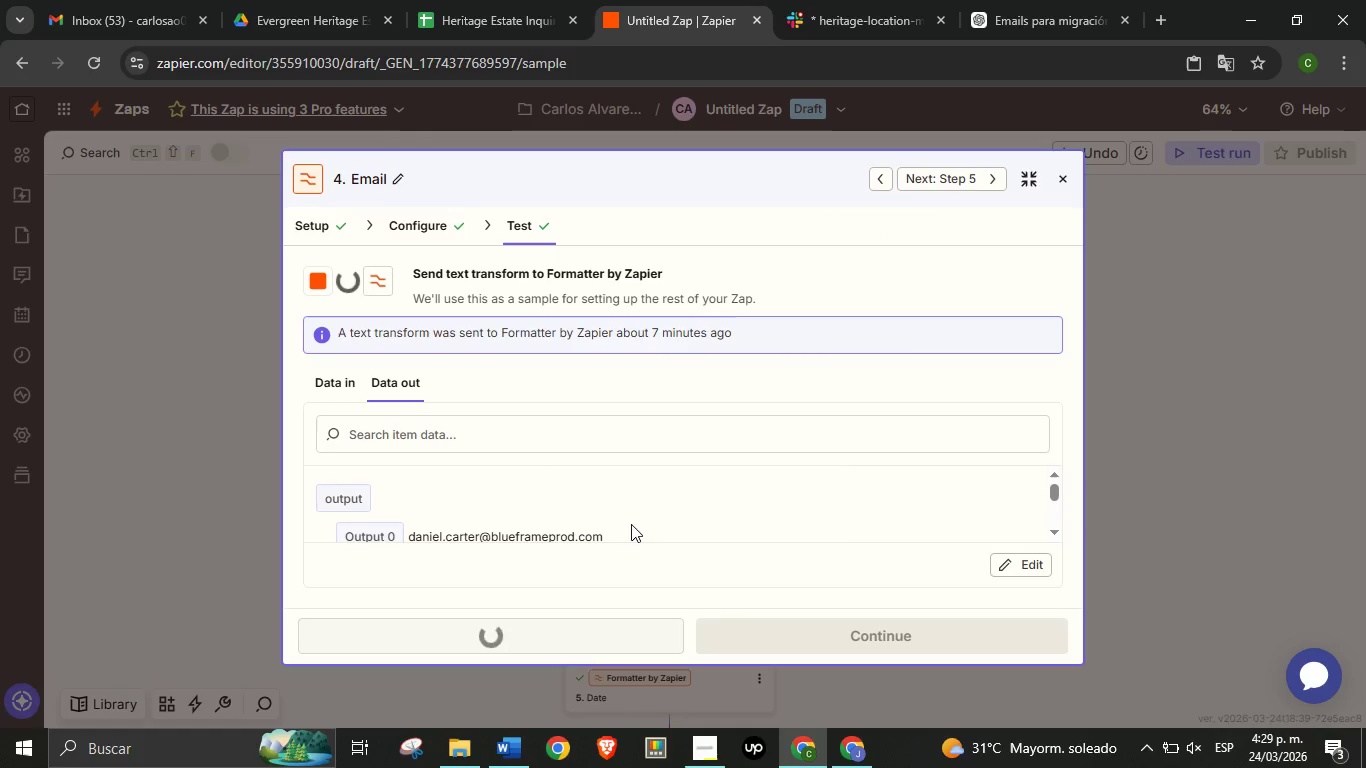 
mouse_move([641, 515])
 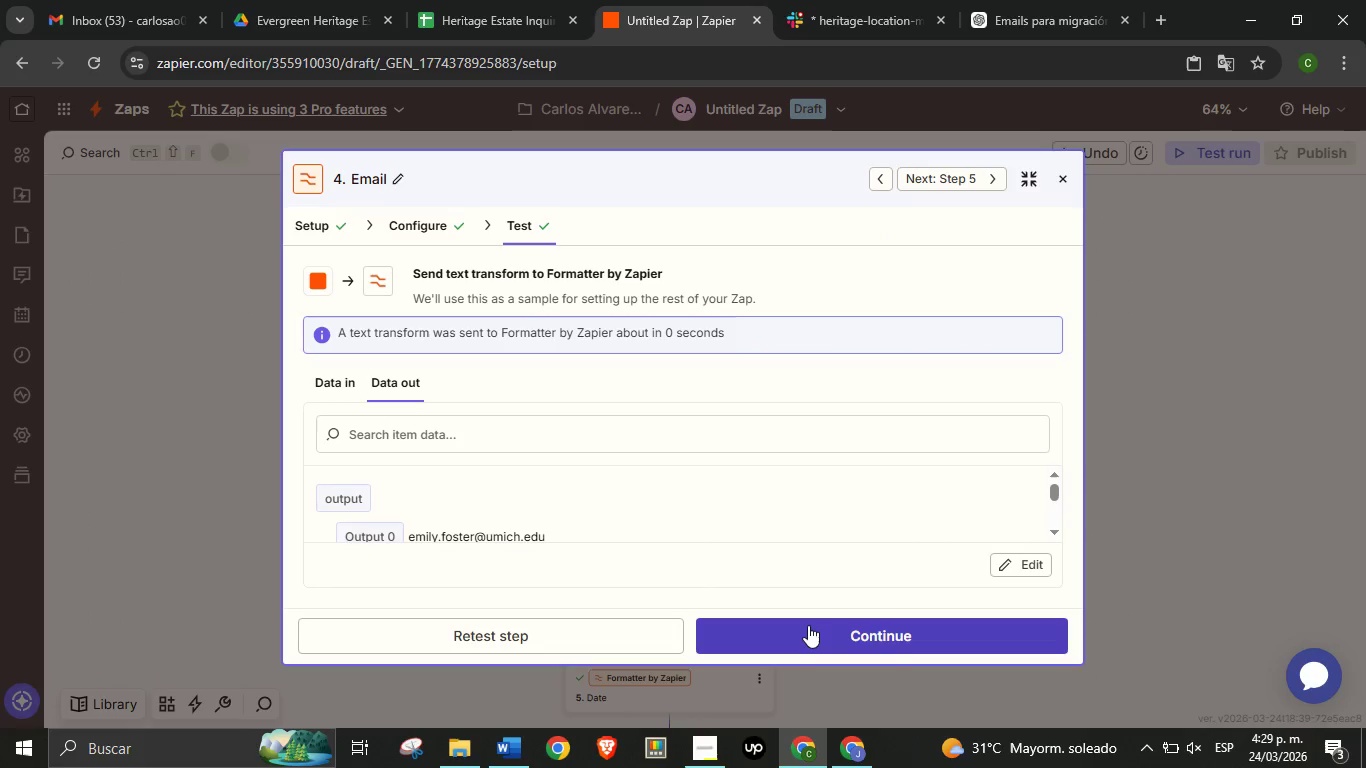 
left_click([808, 625])
 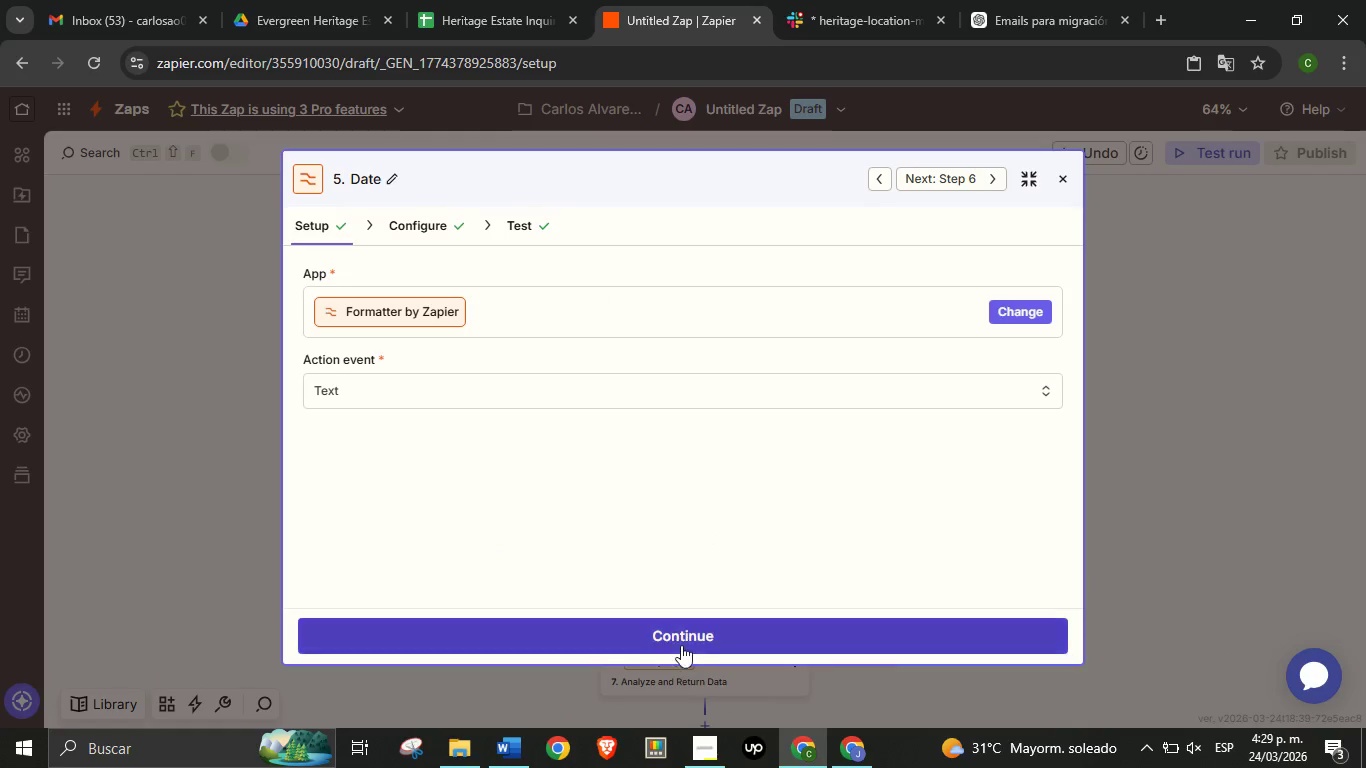 
left_click([686, 627])
 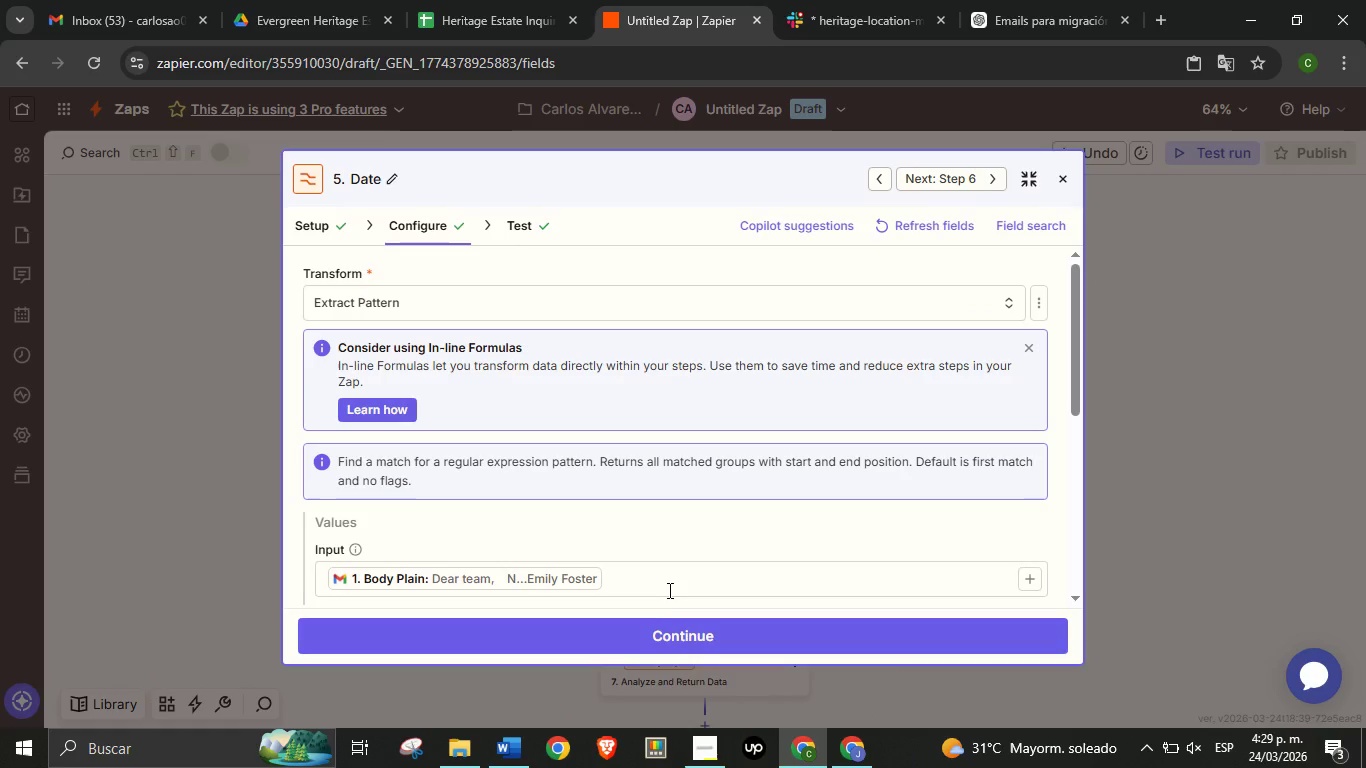 
left_click([678, 634])
 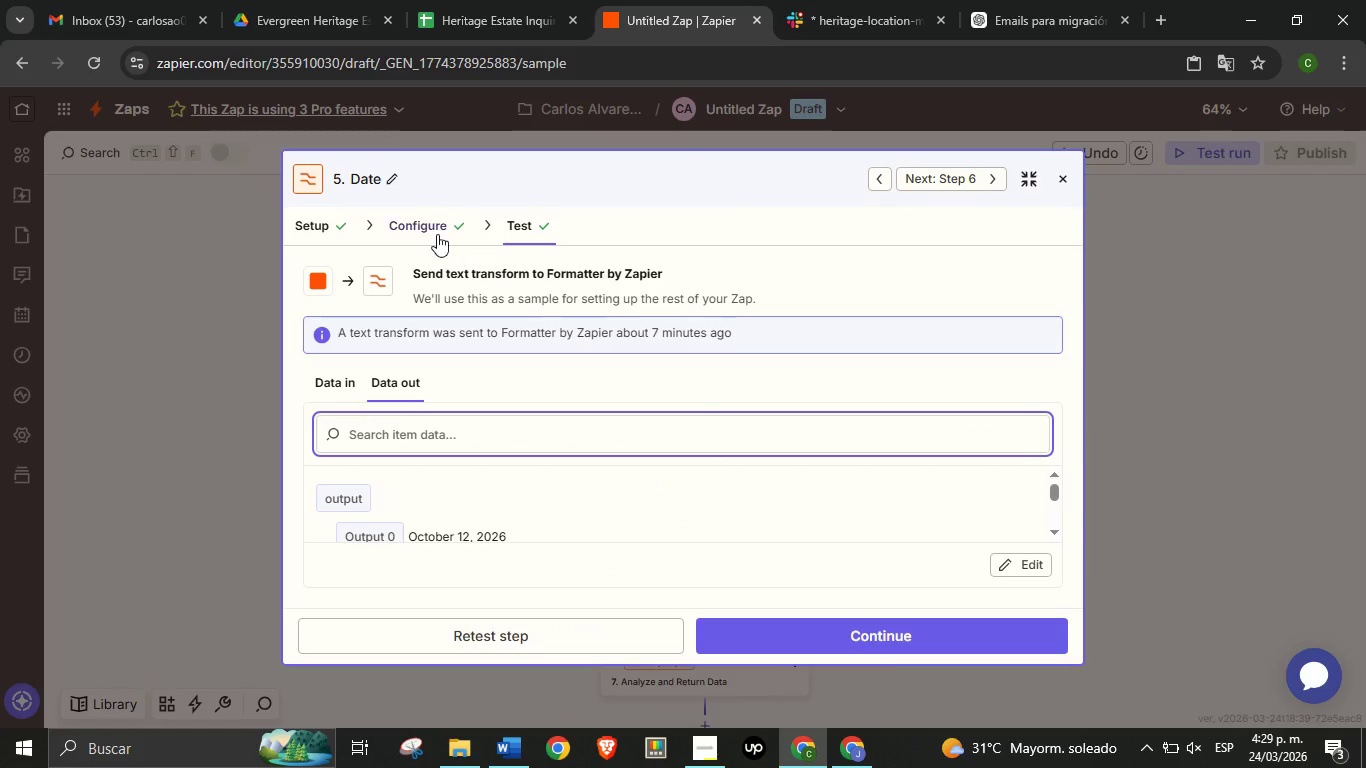 
left_click([437, 233])
 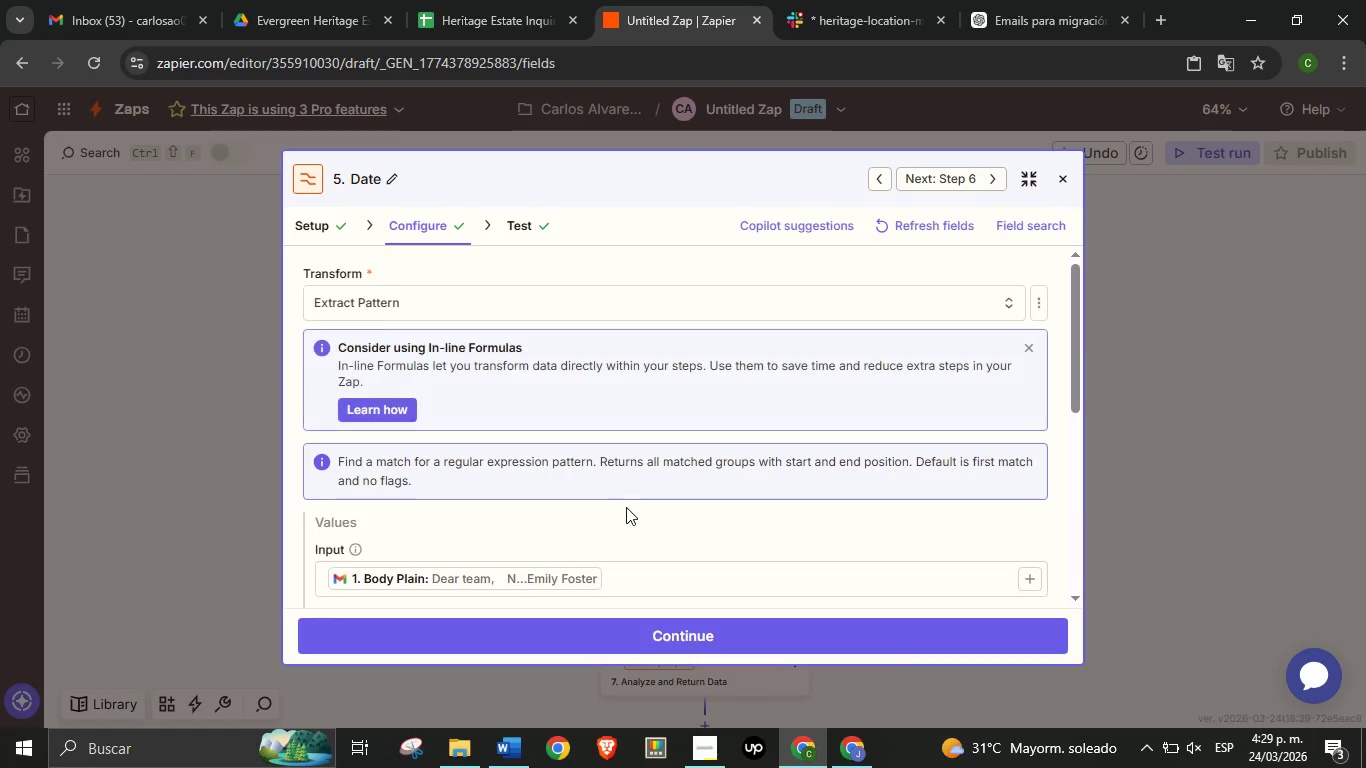 
scroll: coordinate [604, 414], scroll_direction: down, amount: 4.0
 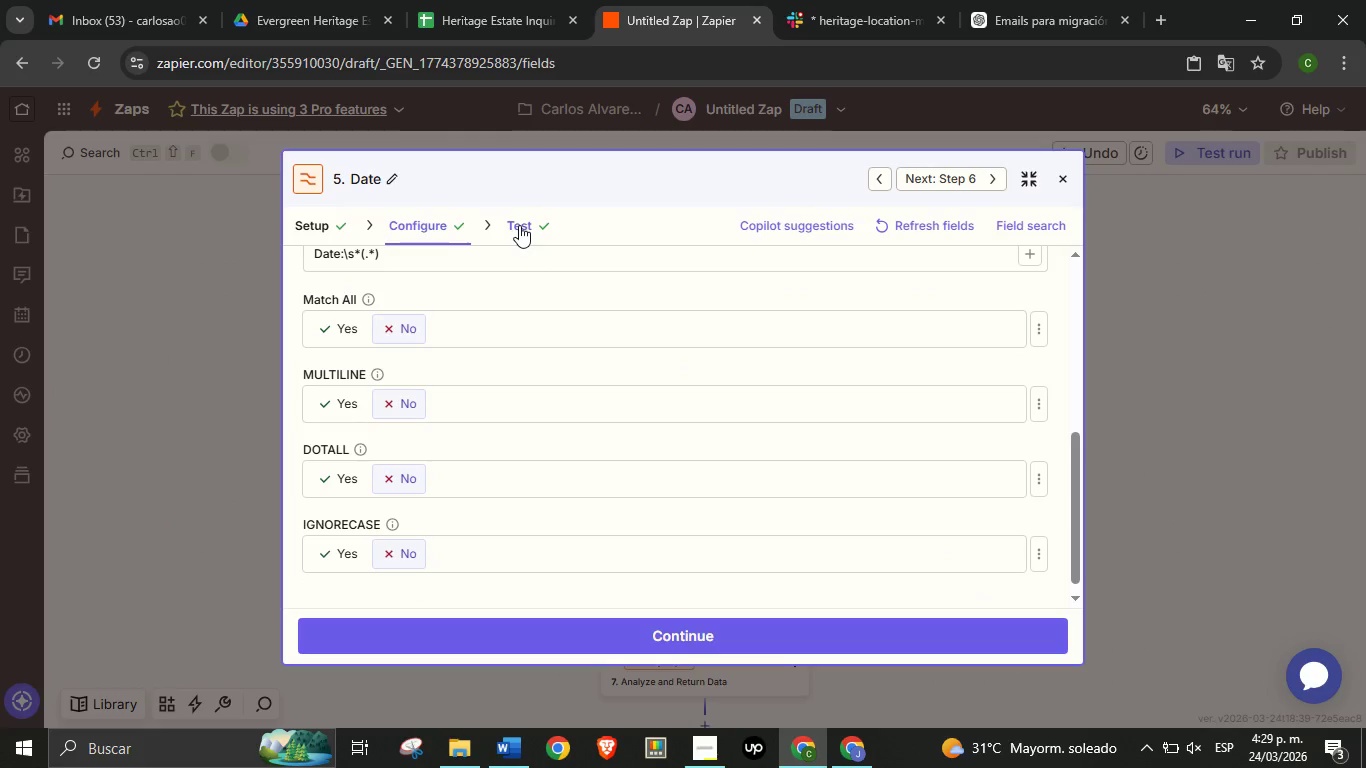 
left_click([519, 225])
 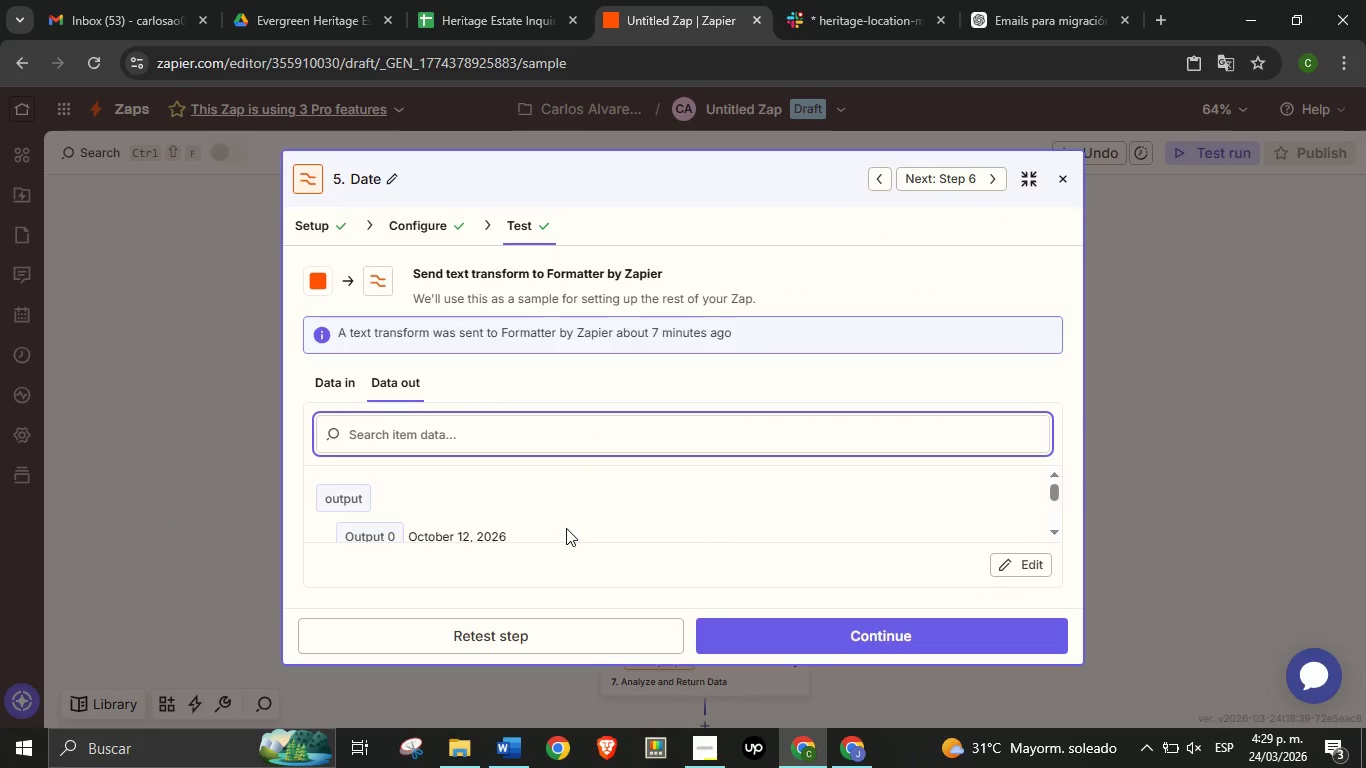 
scroll: coordinate [569, 498], scroll_direction: down, amount: 3.0
 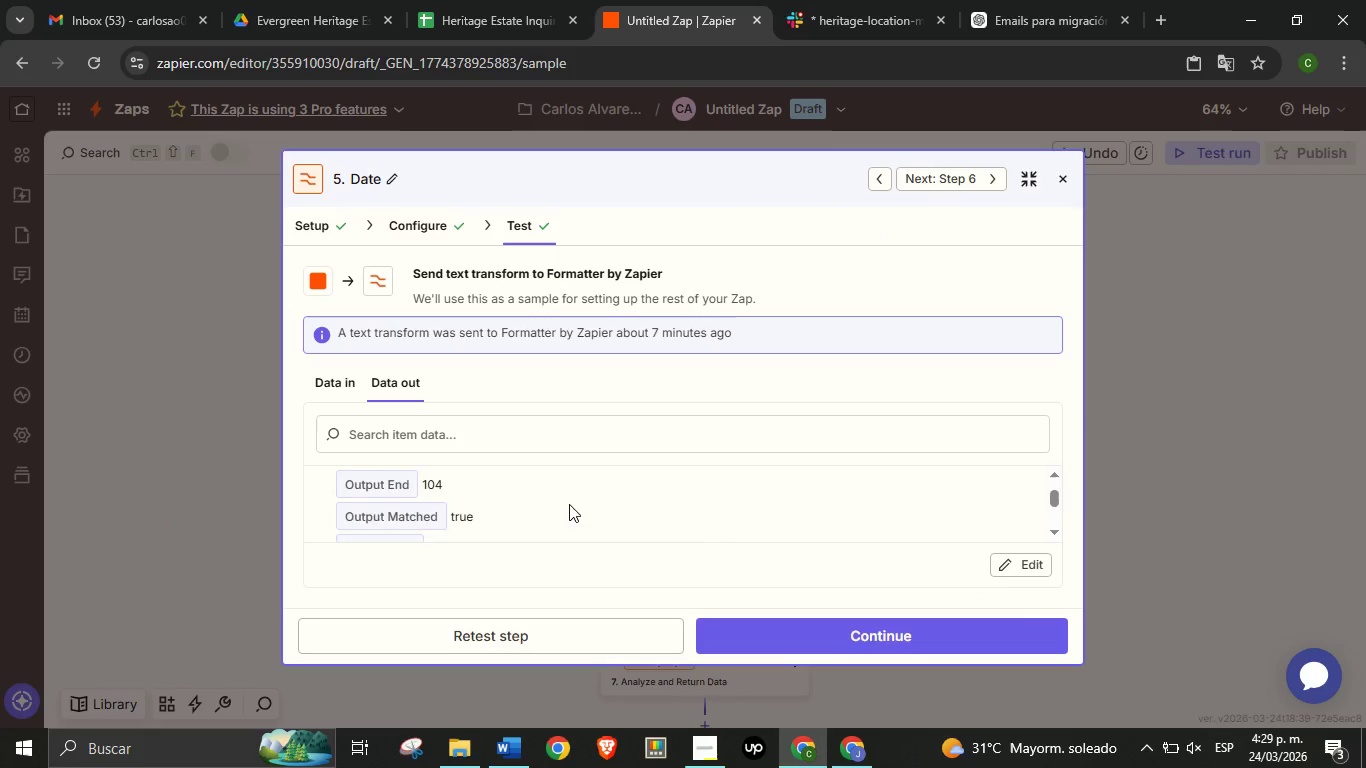 
scroll: coordinate [569, 503], scroll_direction: up, amount: 1.0
 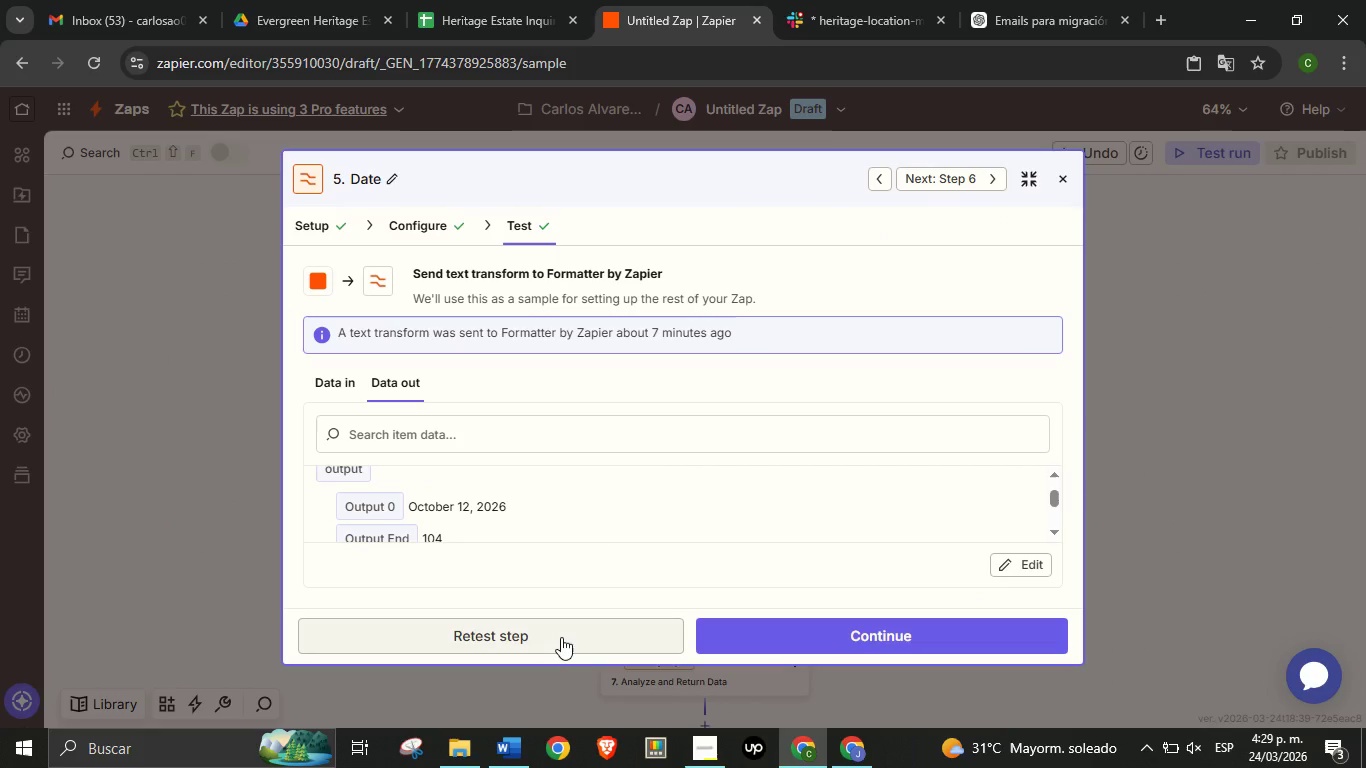 
left_click([561, 637])
 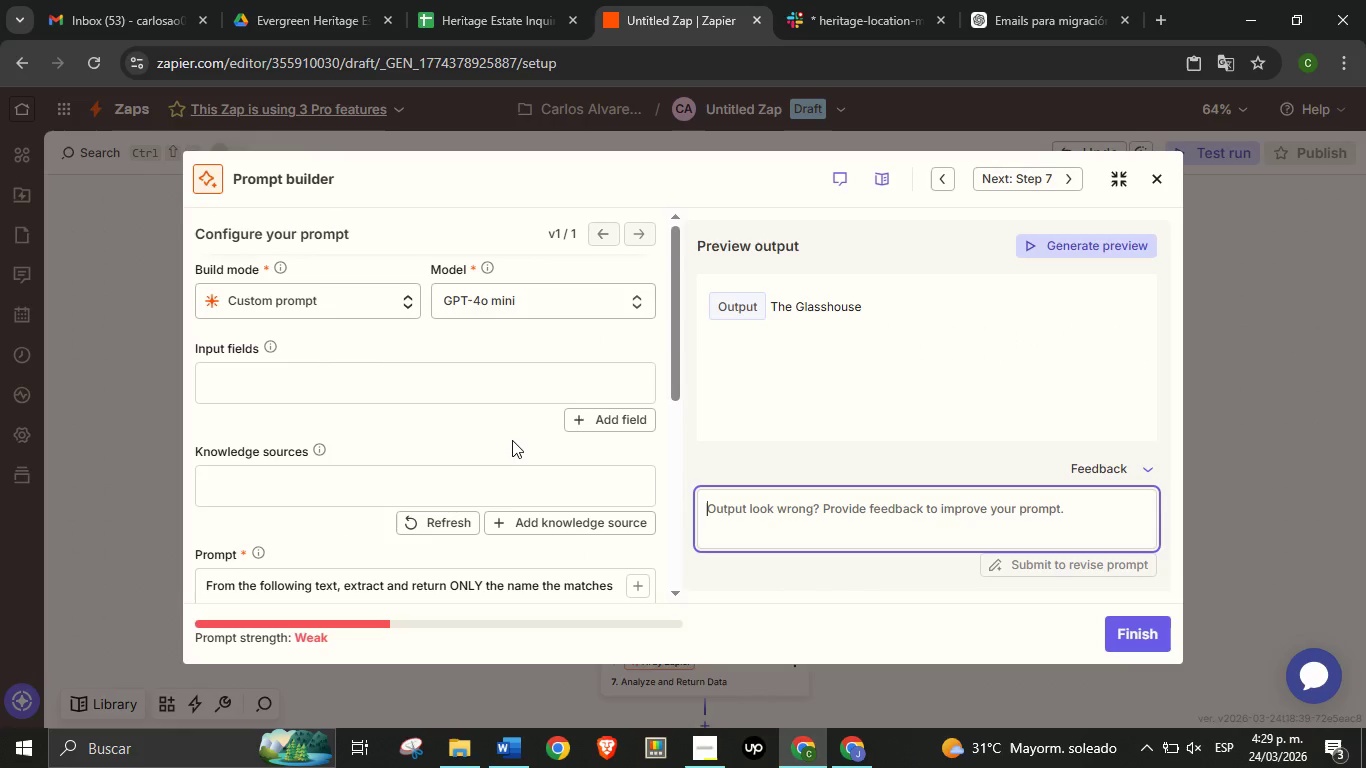 
wait(6.05)
 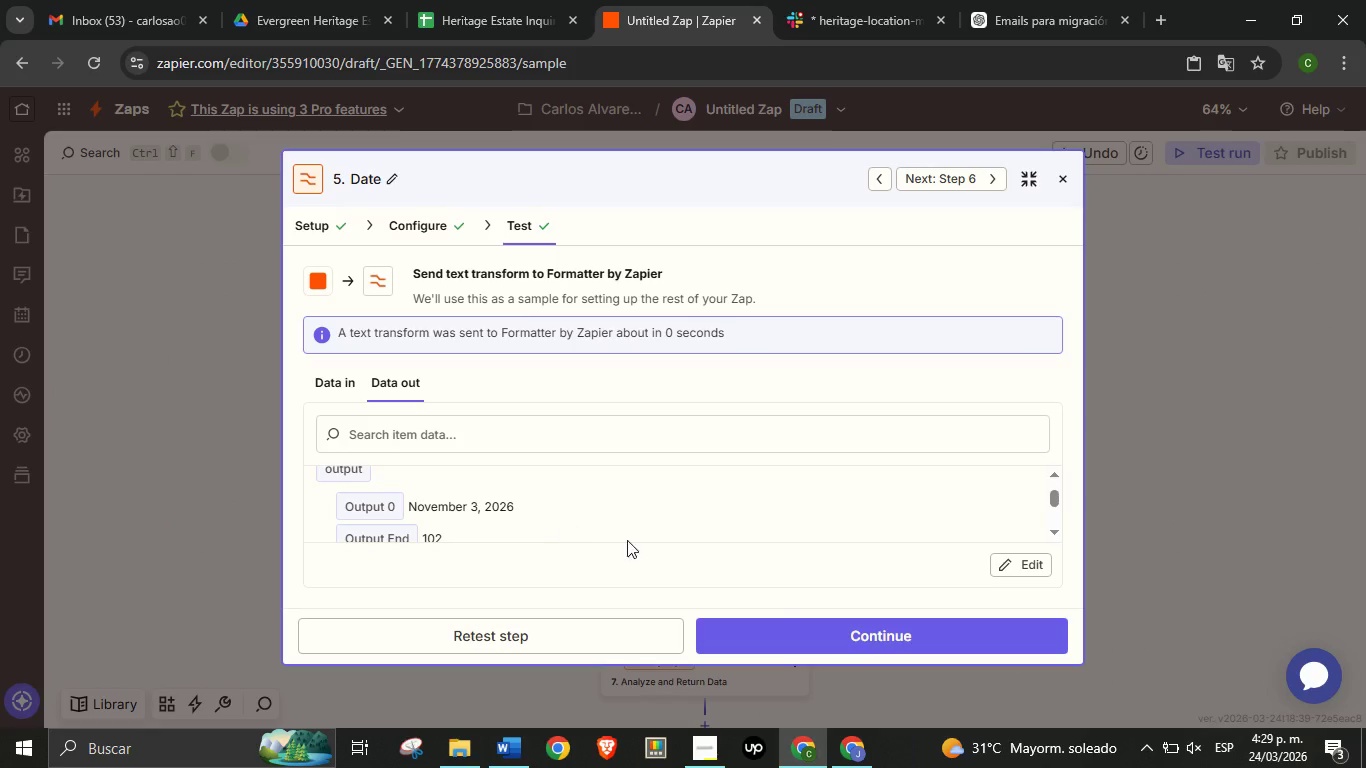 
left_click([1059, 251])
 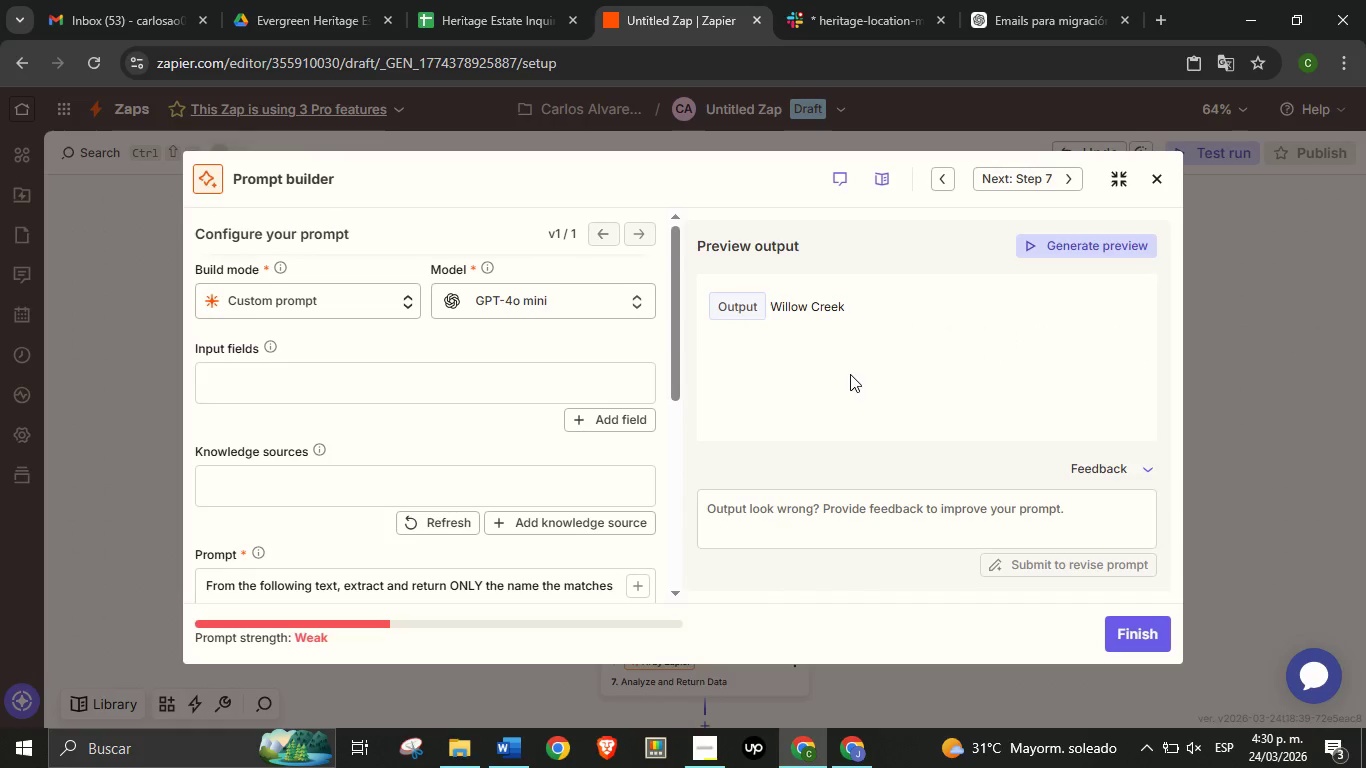 
left_click([1124, 633])
 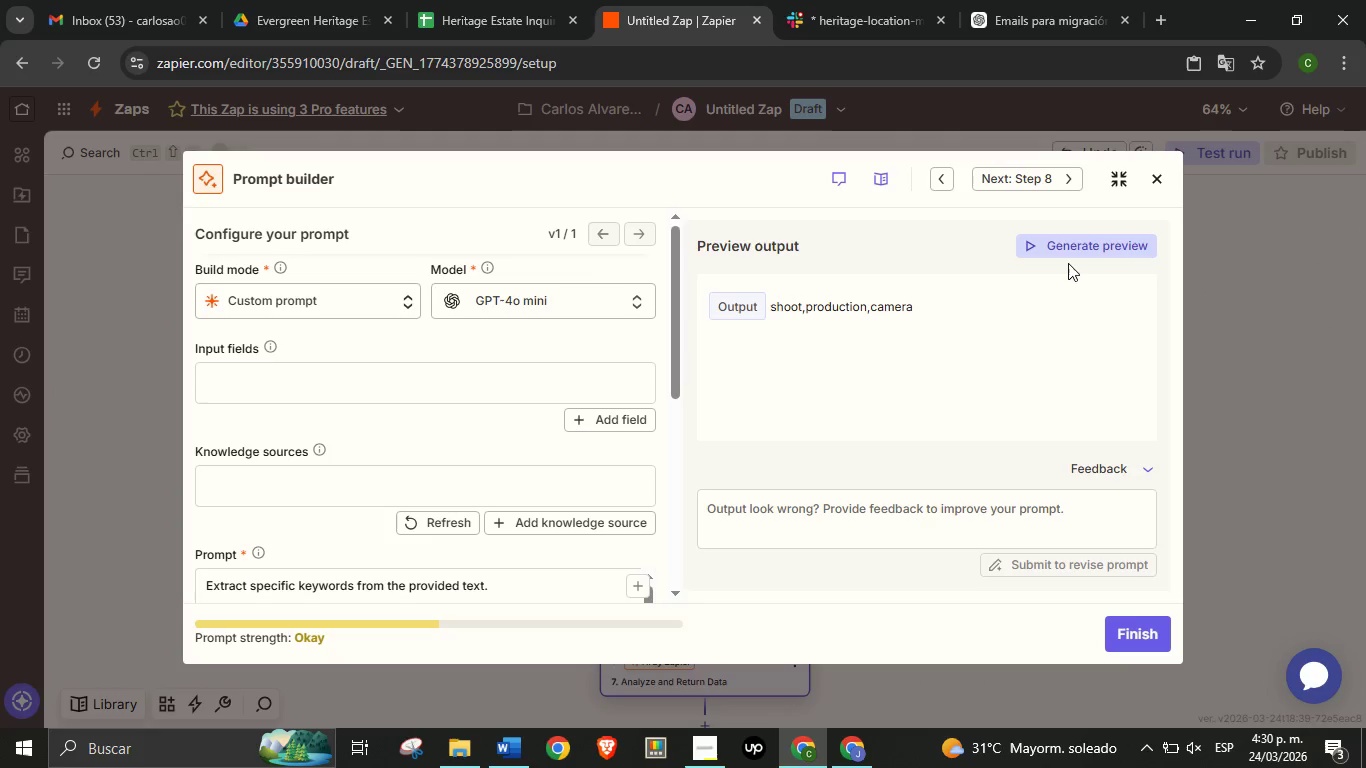 
left_click([1067, 250])
 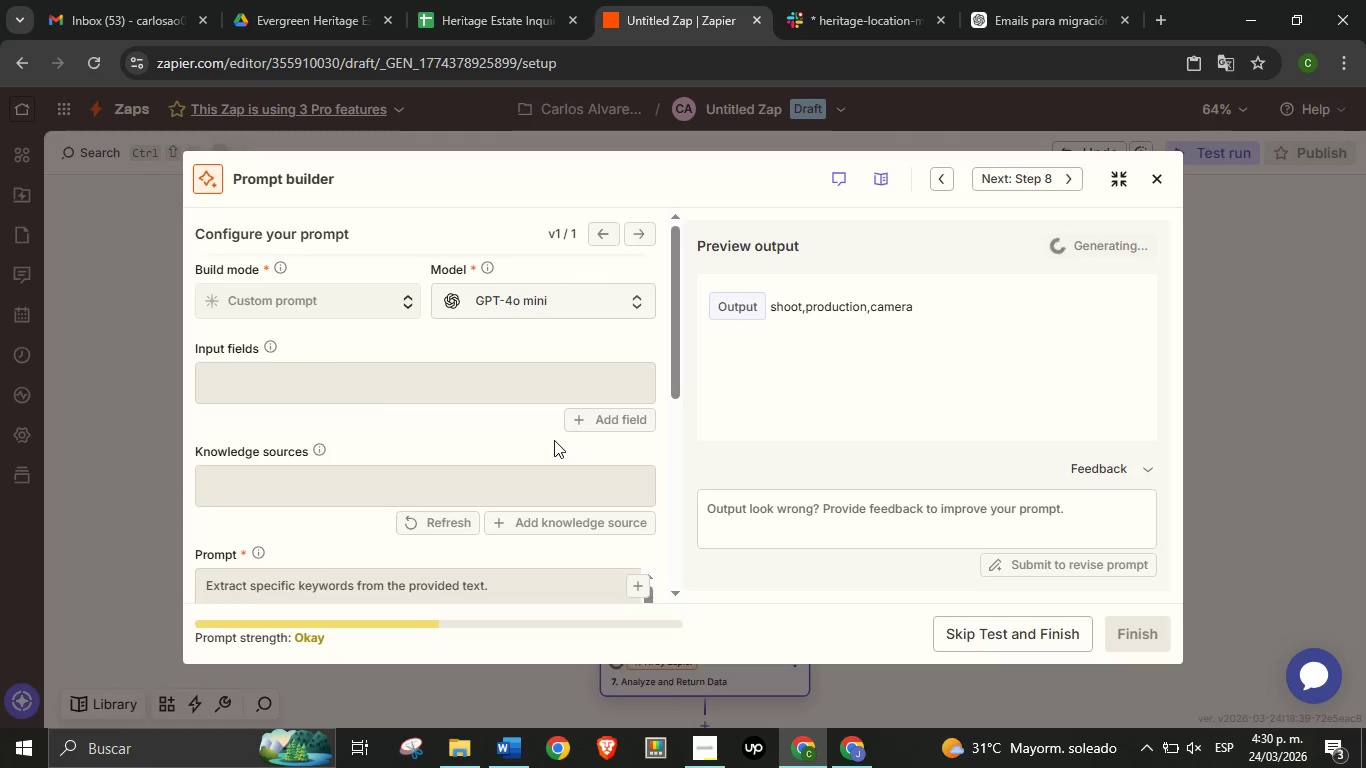 
scroll: coordinate [534, 506], scroll_direction: down, amount: 3.0
 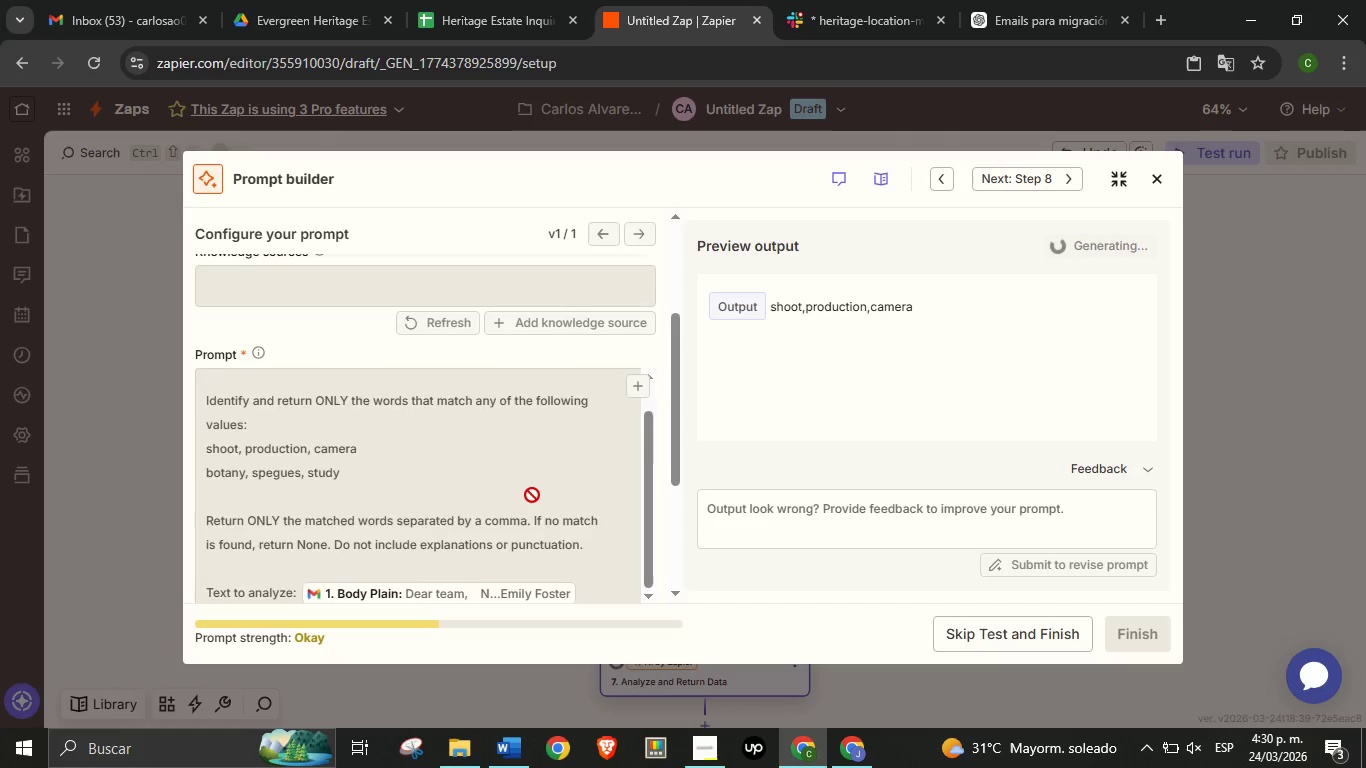 
scroll: coordinate [532, 495], scroll_direction: up, amount: 1.0
 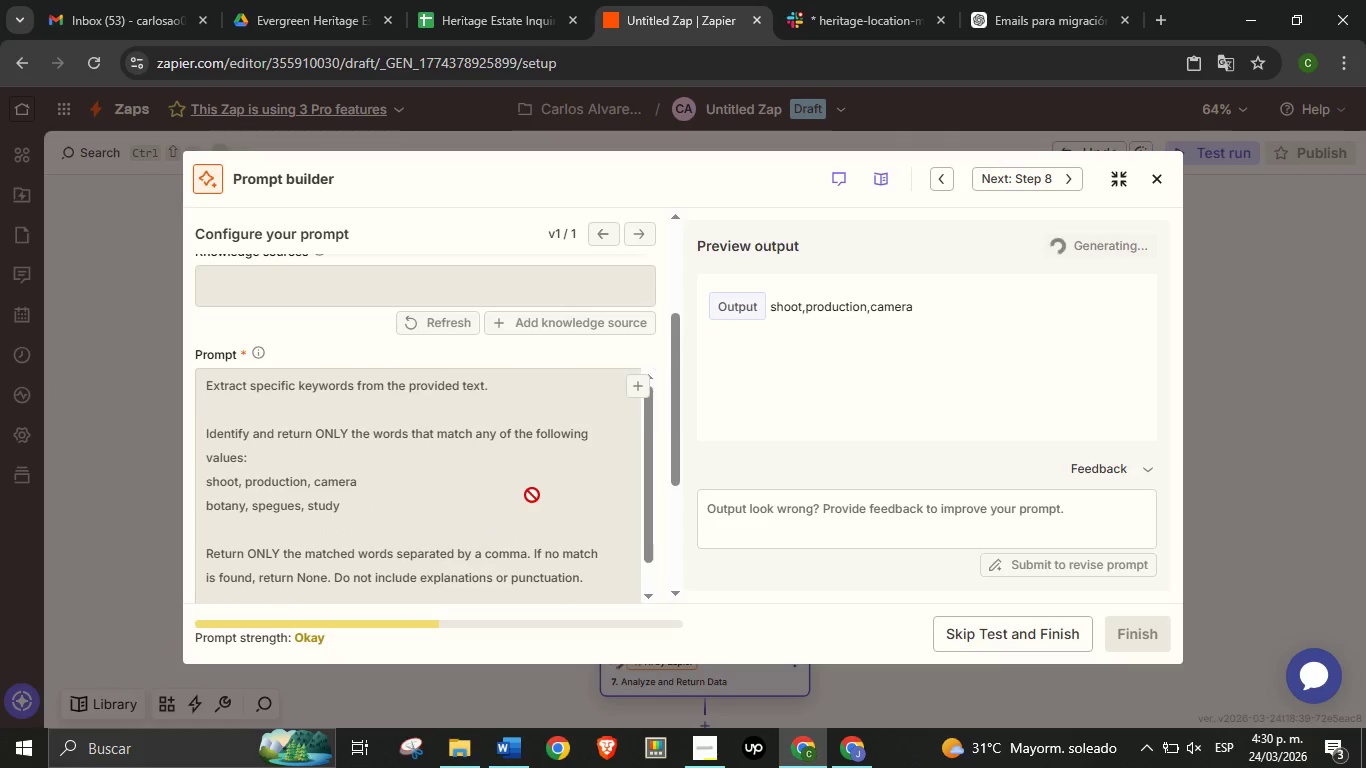 
scroll: coordinate [661, 356], scroll_direction: down, amount: 2.0
 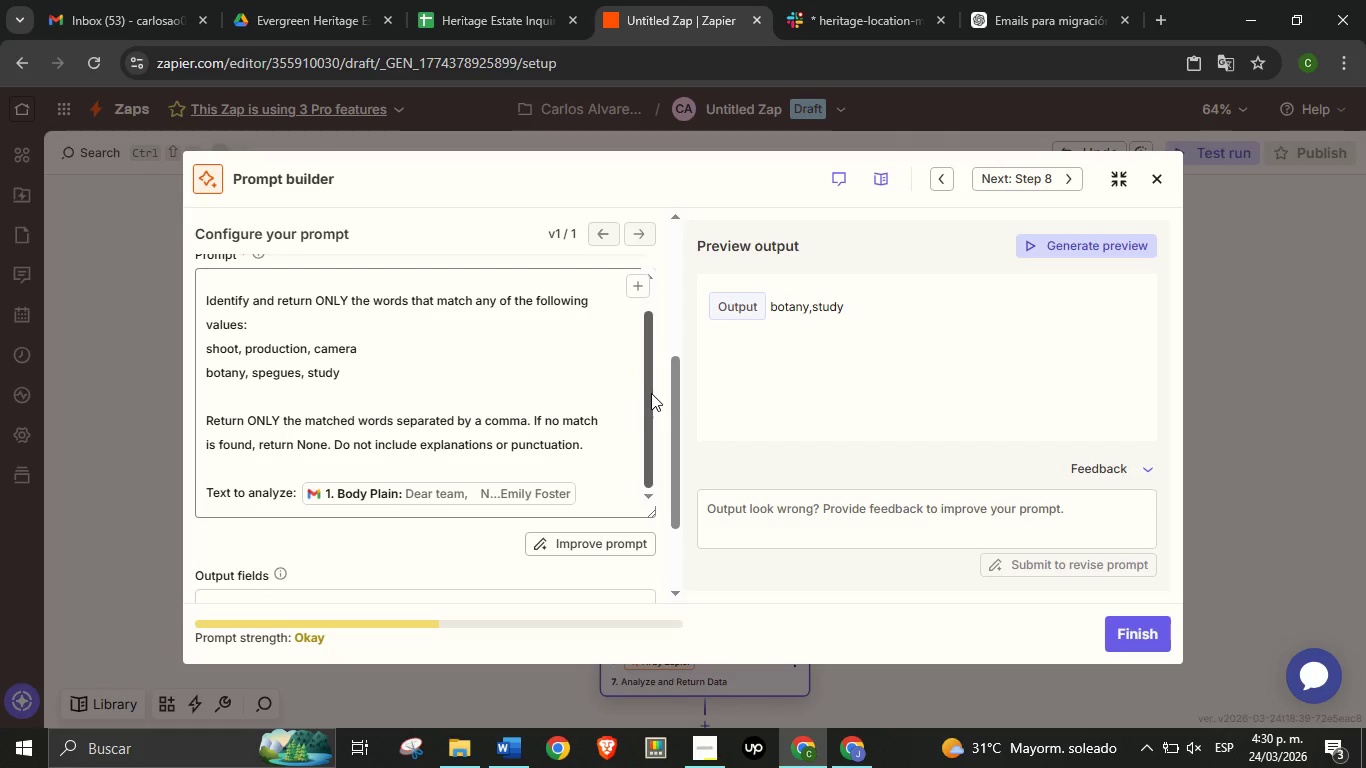 
left_click_drag(start_coordinate=[651, 393], to_coordinate=[661, 393])
 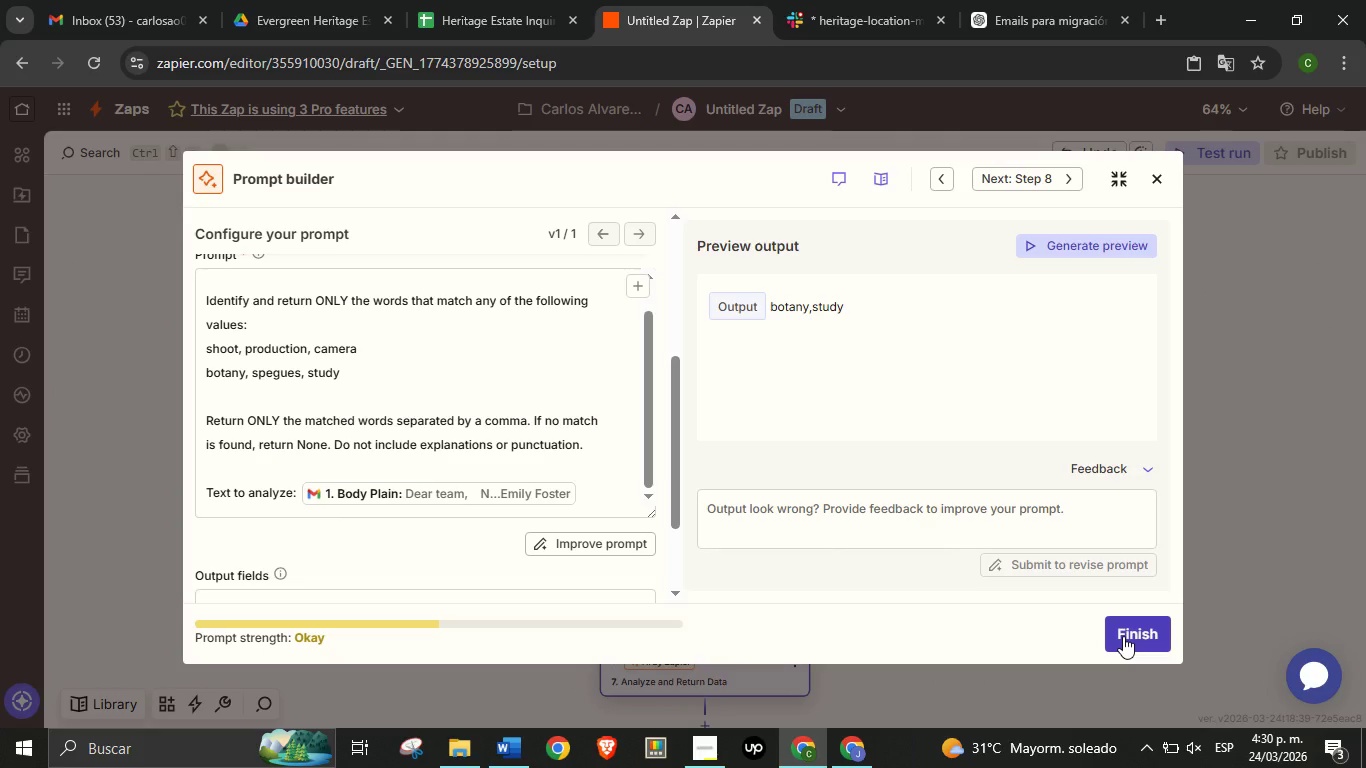 
left_click([1123, 636])
 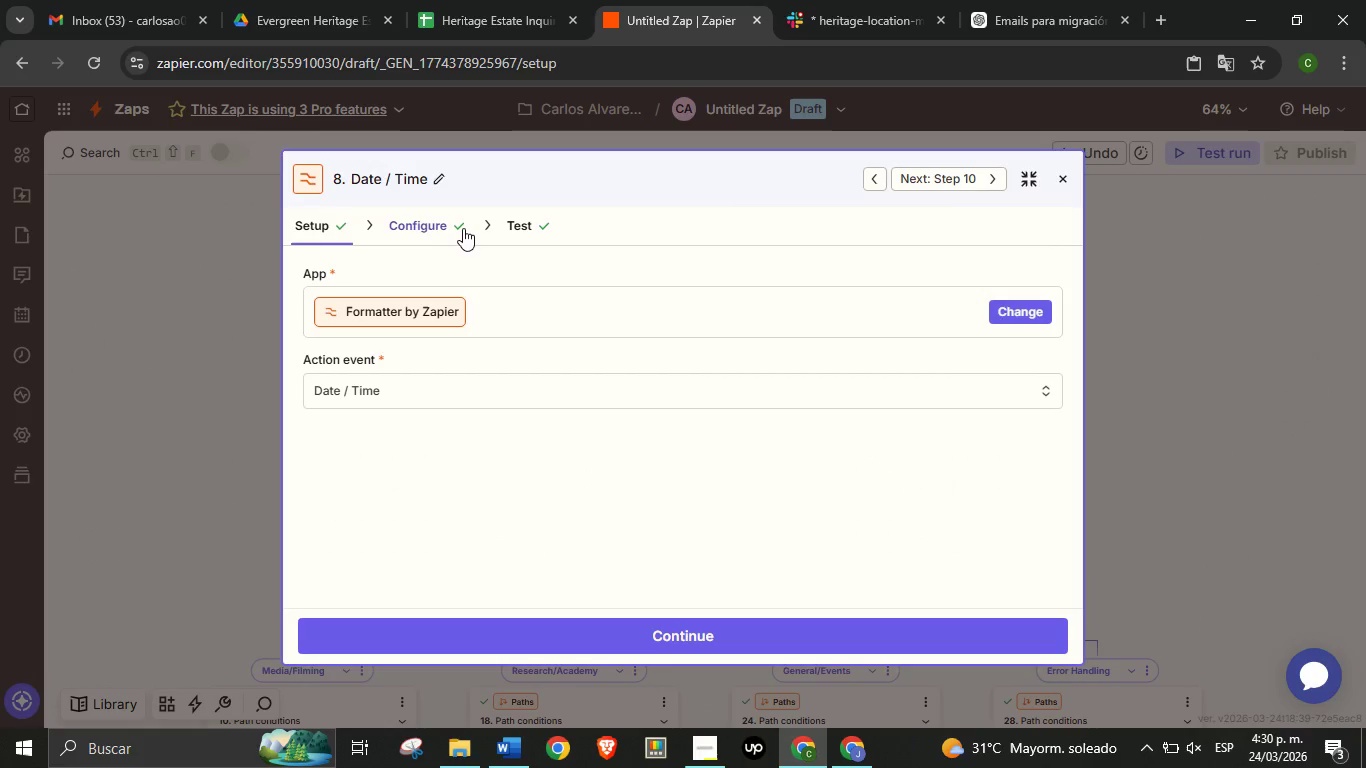 
left_click([433, 224])
 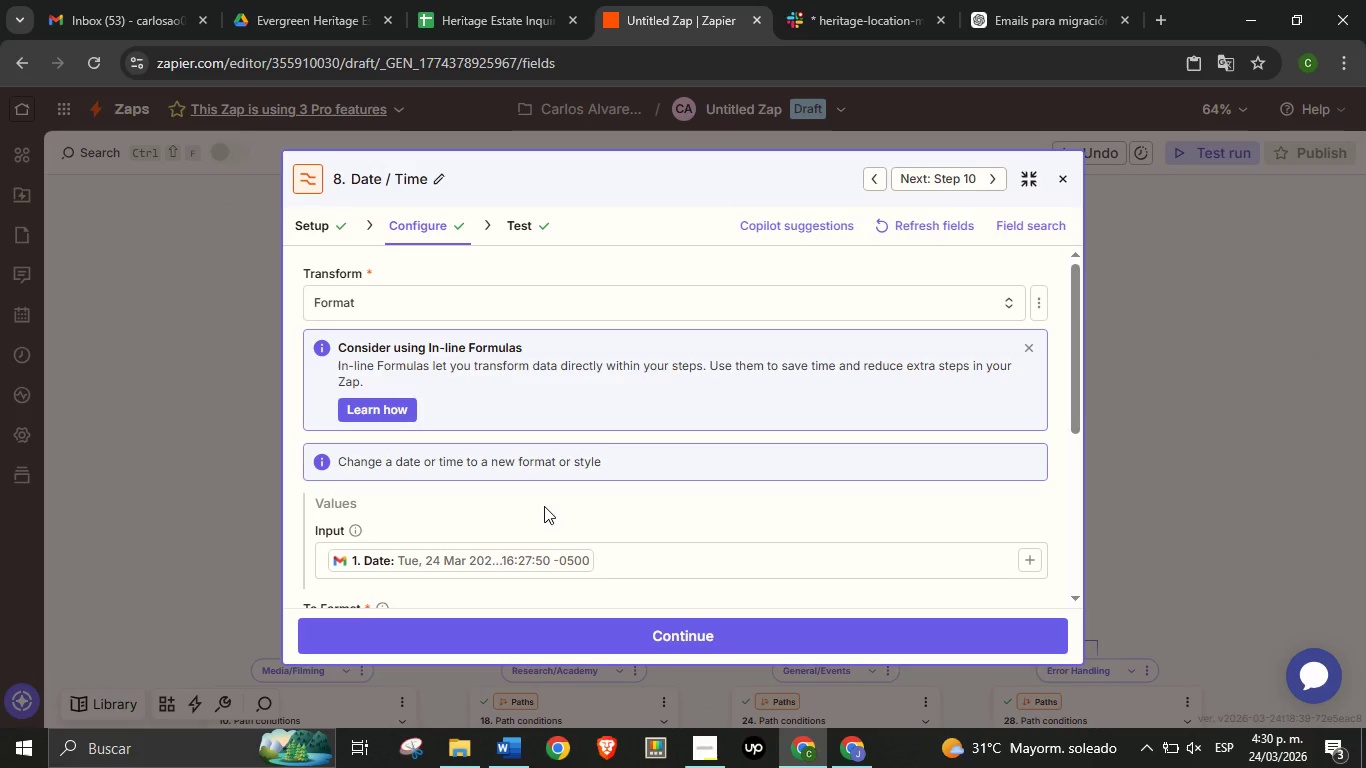 
scroll: coordinate [569, 494], scroll_direction: down, amount: 2.0
 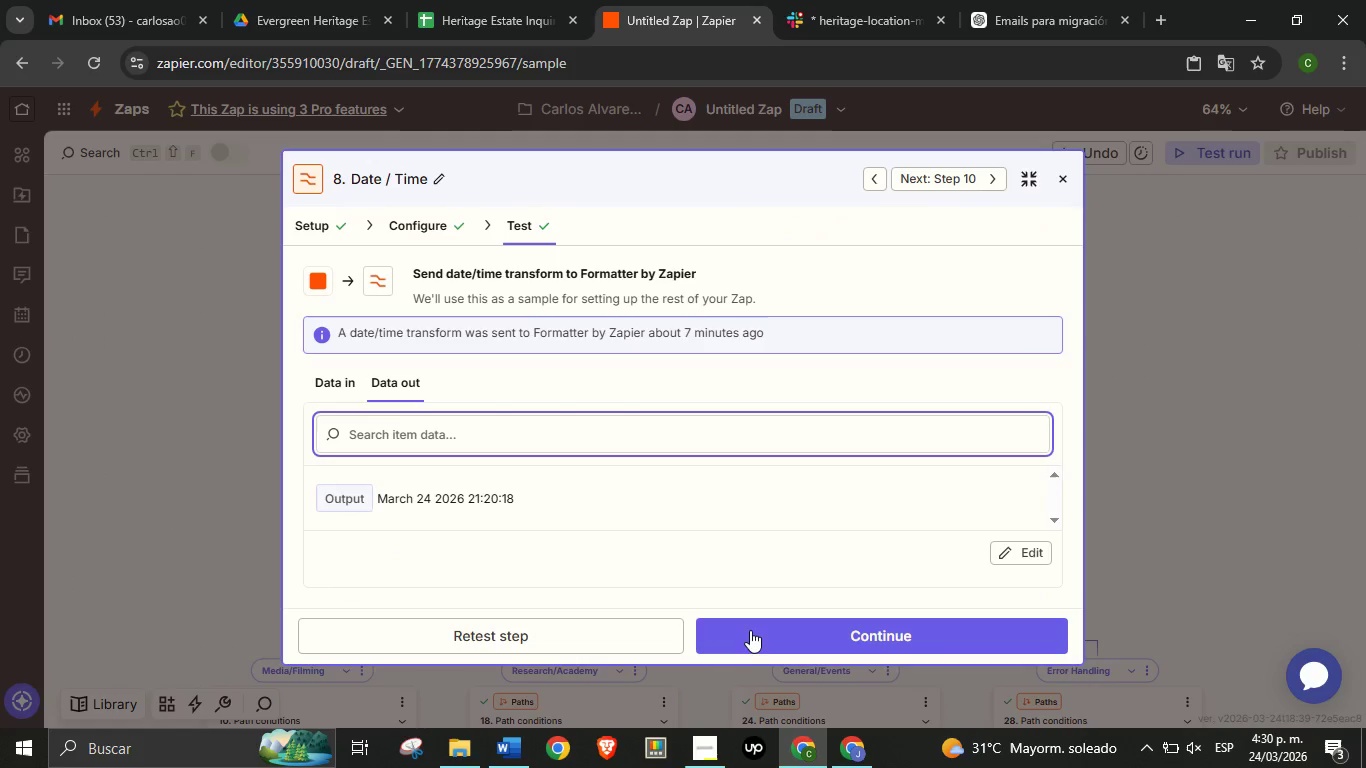 
left_click([825, 631])
 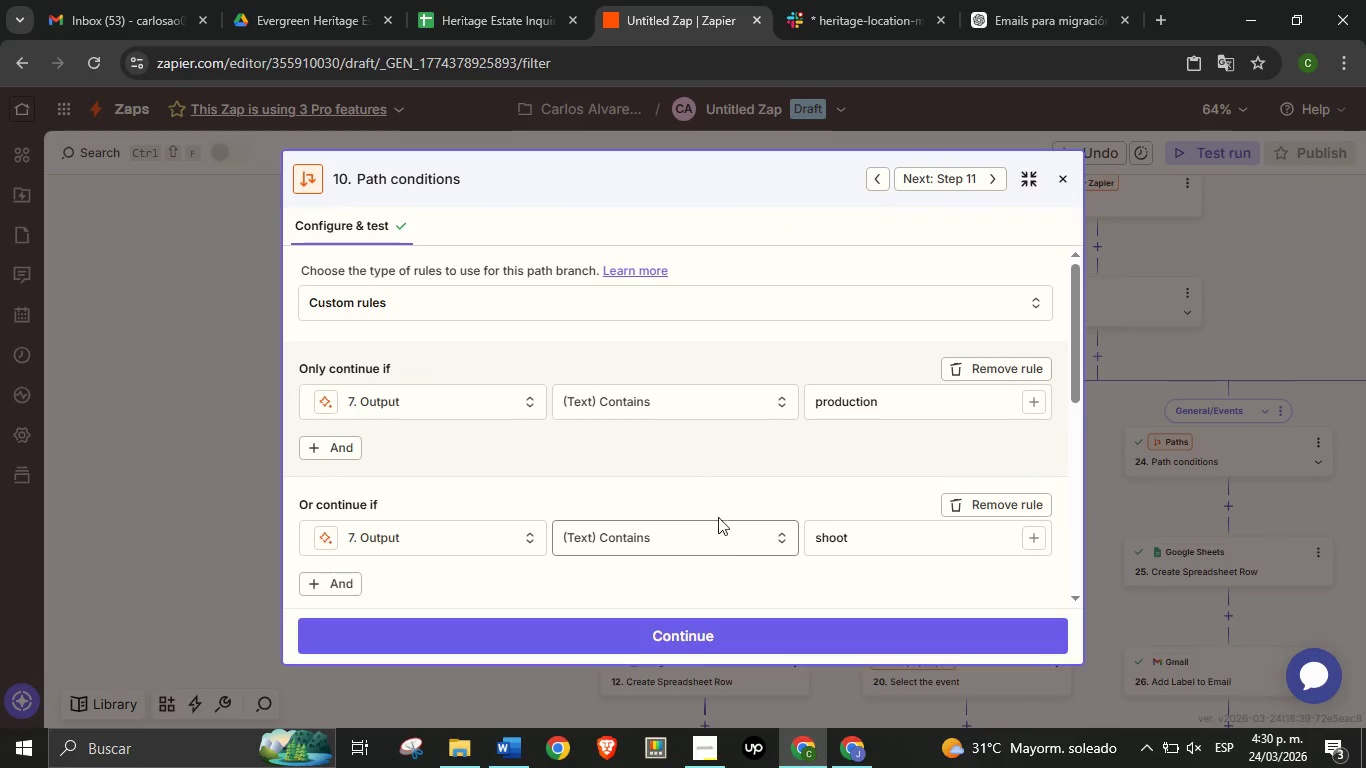 
wait(7.42)
 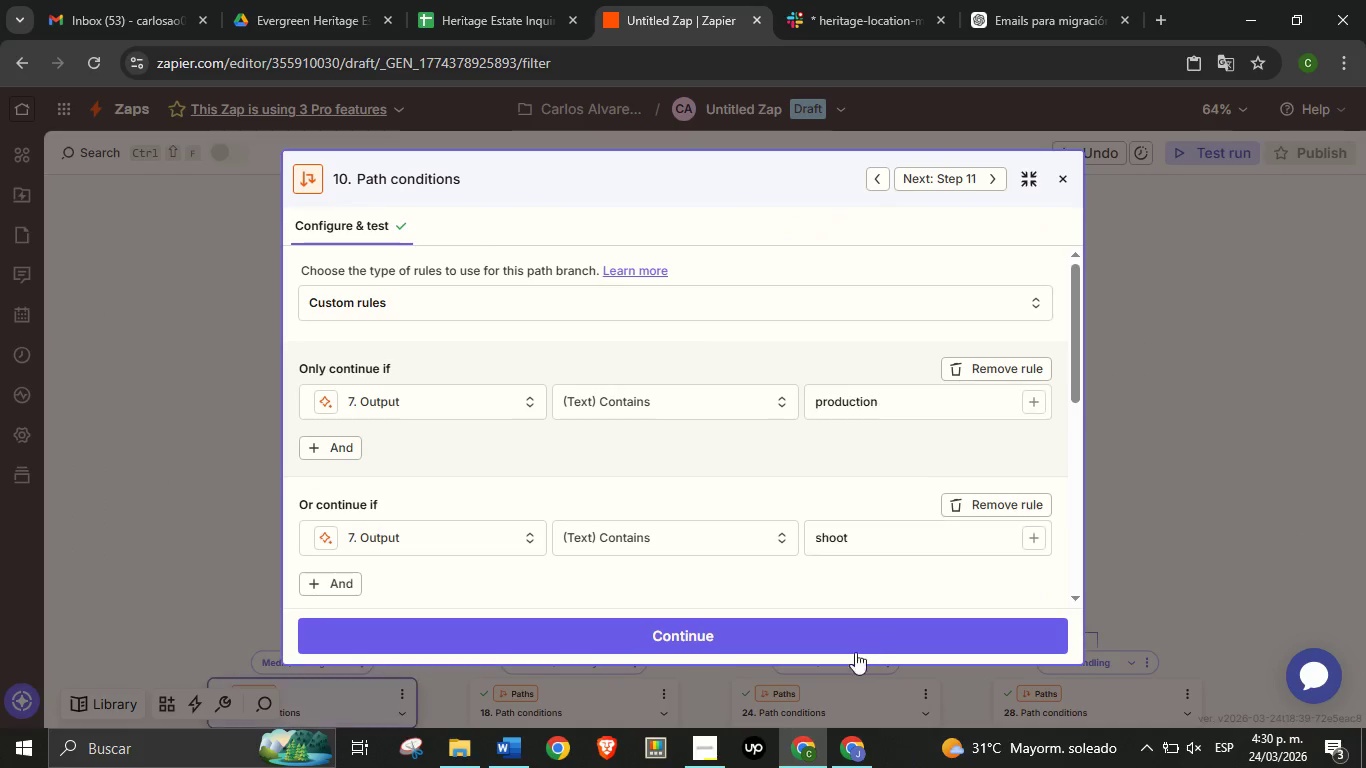 
left_click([1023, 186])
 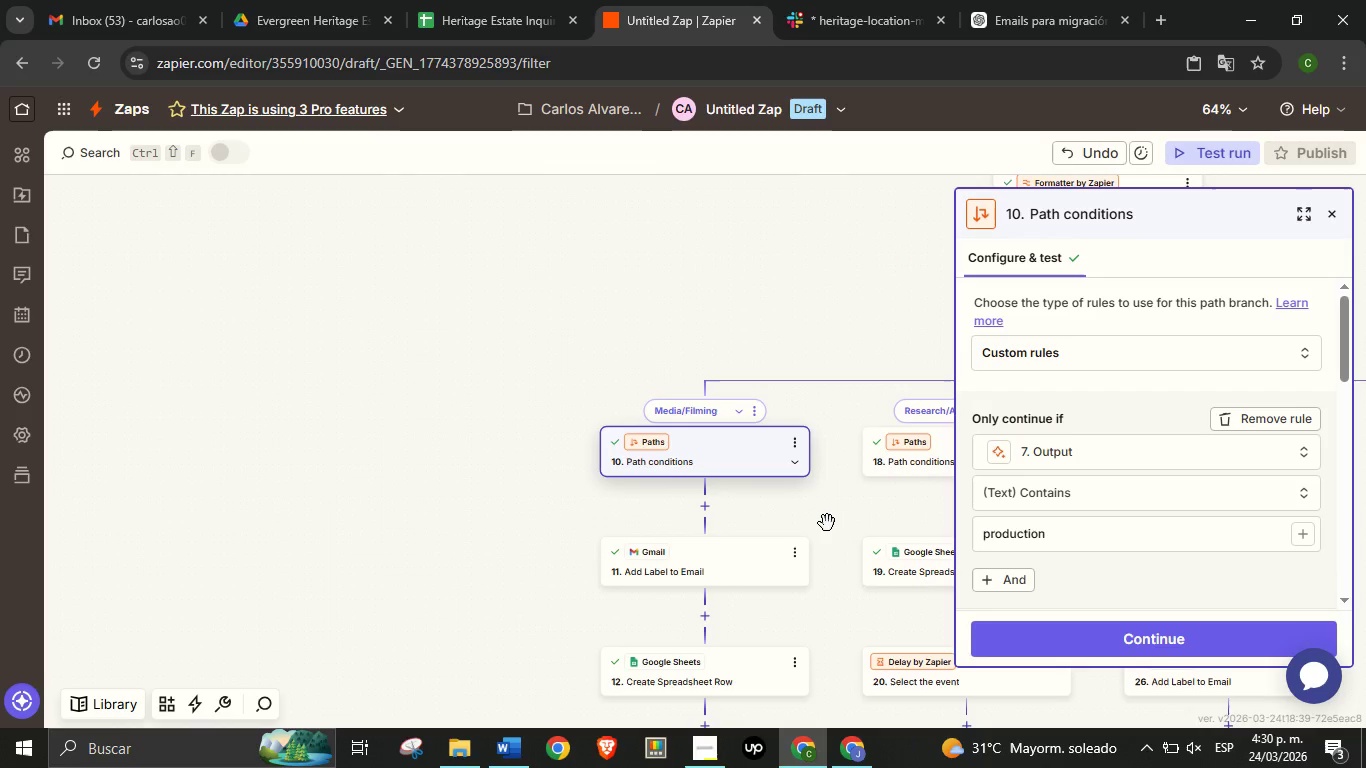 
left_click_drag(start_coordinate=[827, 523], to_coordinate=[456, 489])
 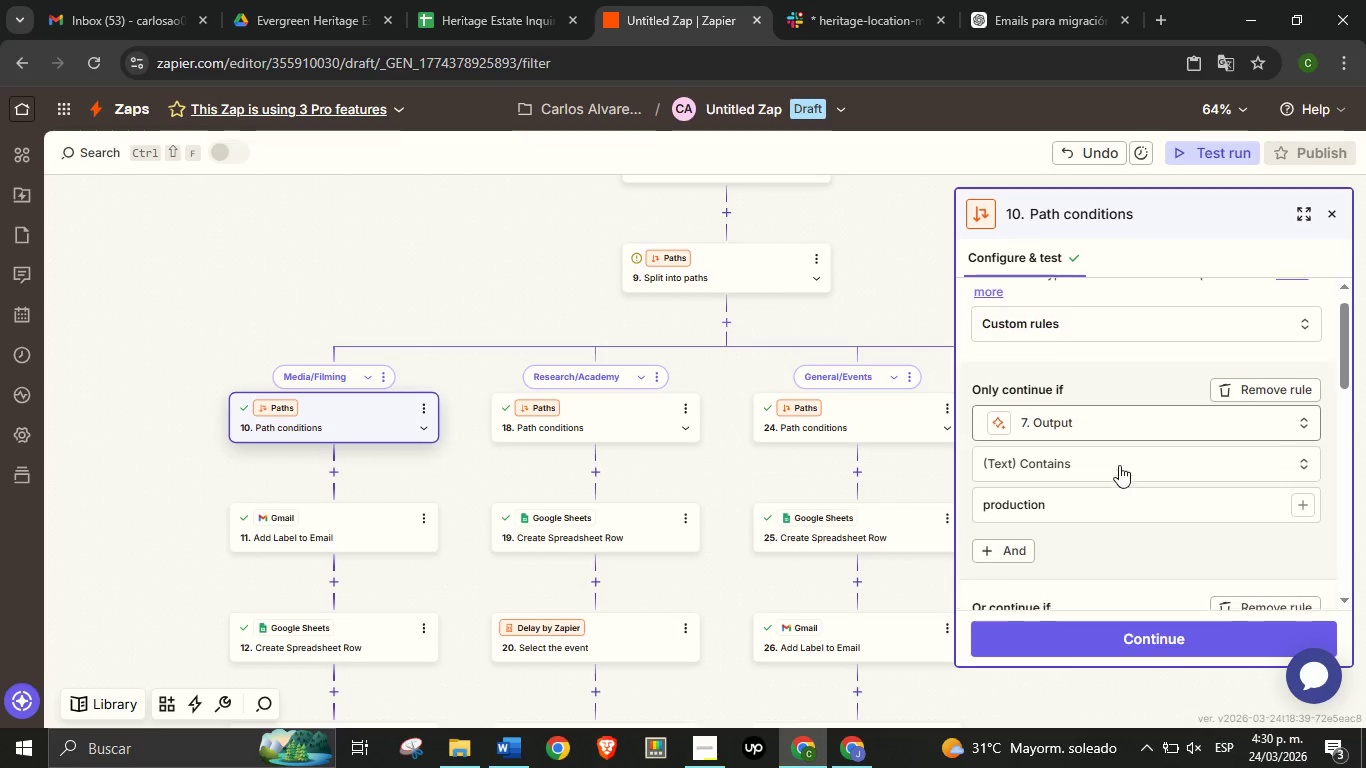 
scroll: coordinate [1026, 525], scroll_direction: down, amount: 10.0
 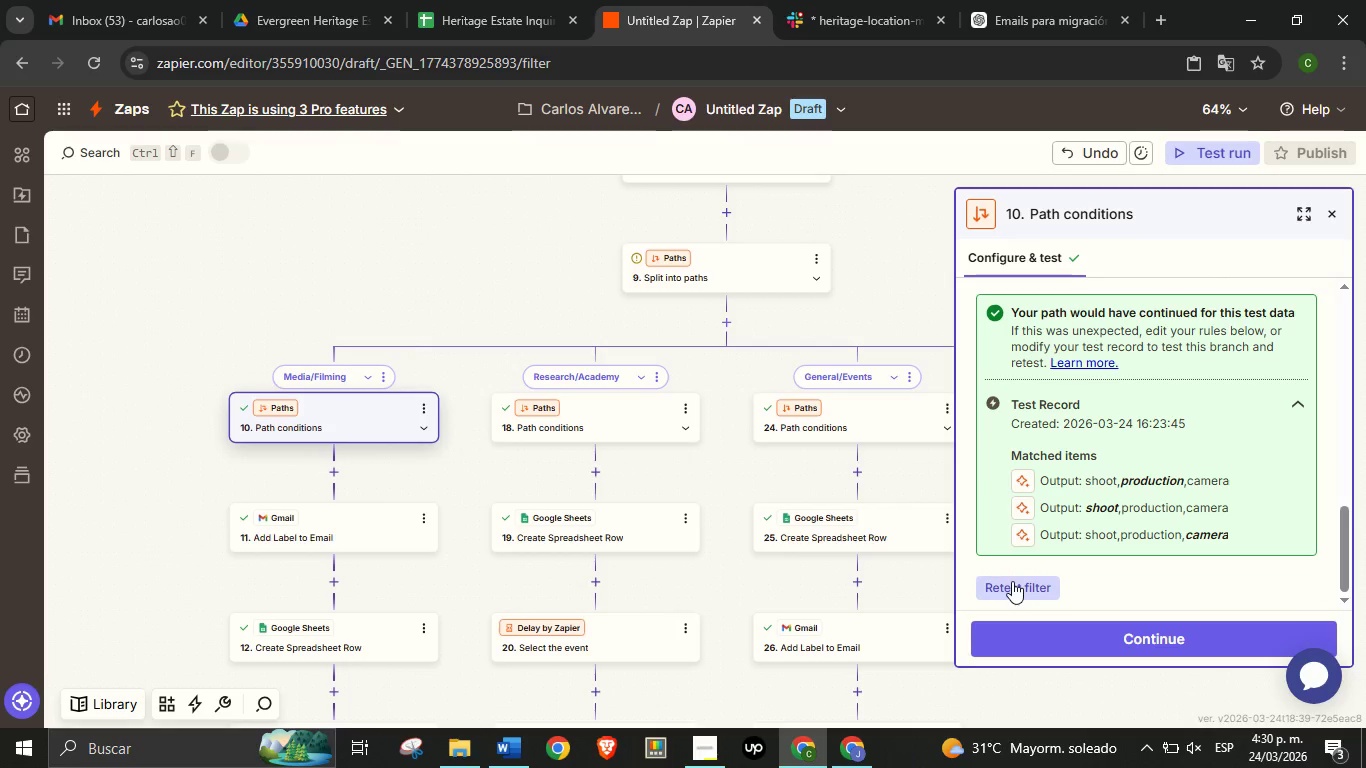 
left_click([1012, 581])
 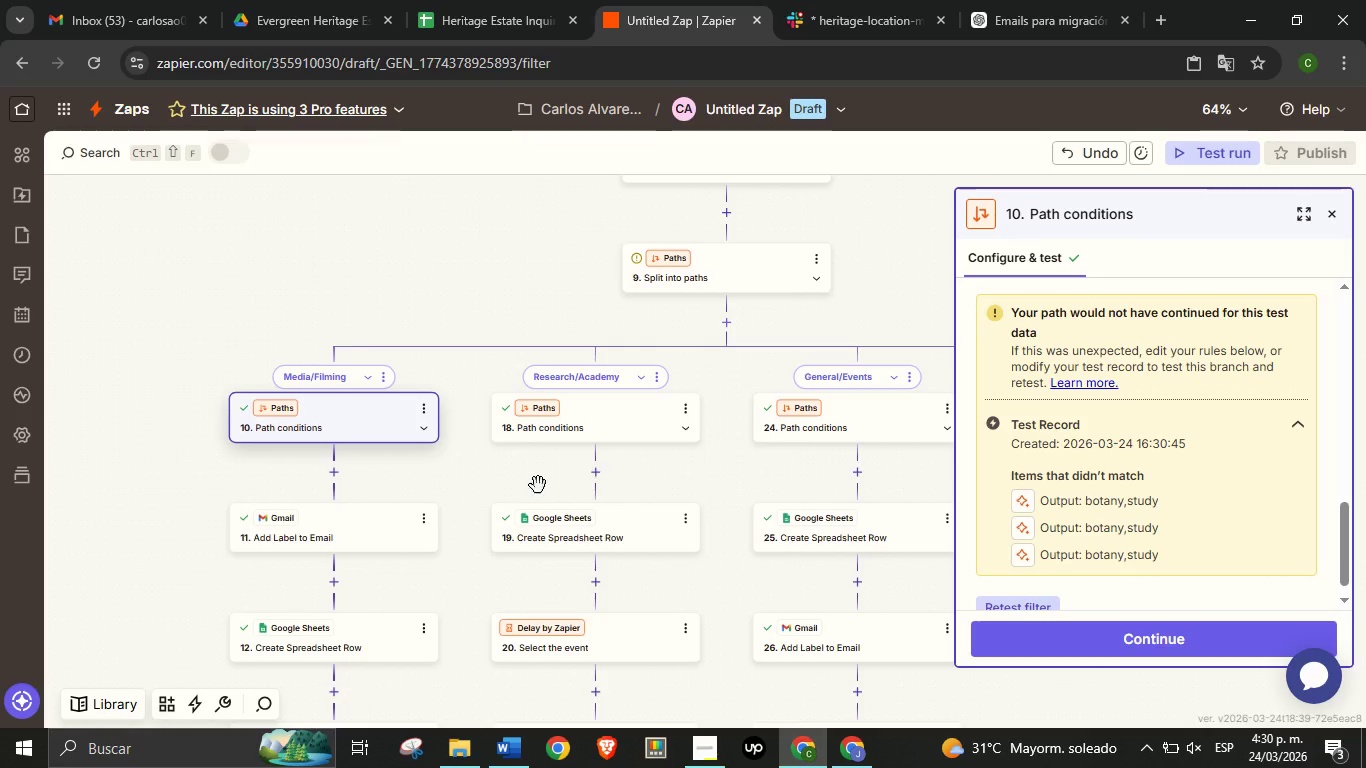 
left_click_drag(start_coordinate=[453, 485], to_coordinate=[345, 480])
 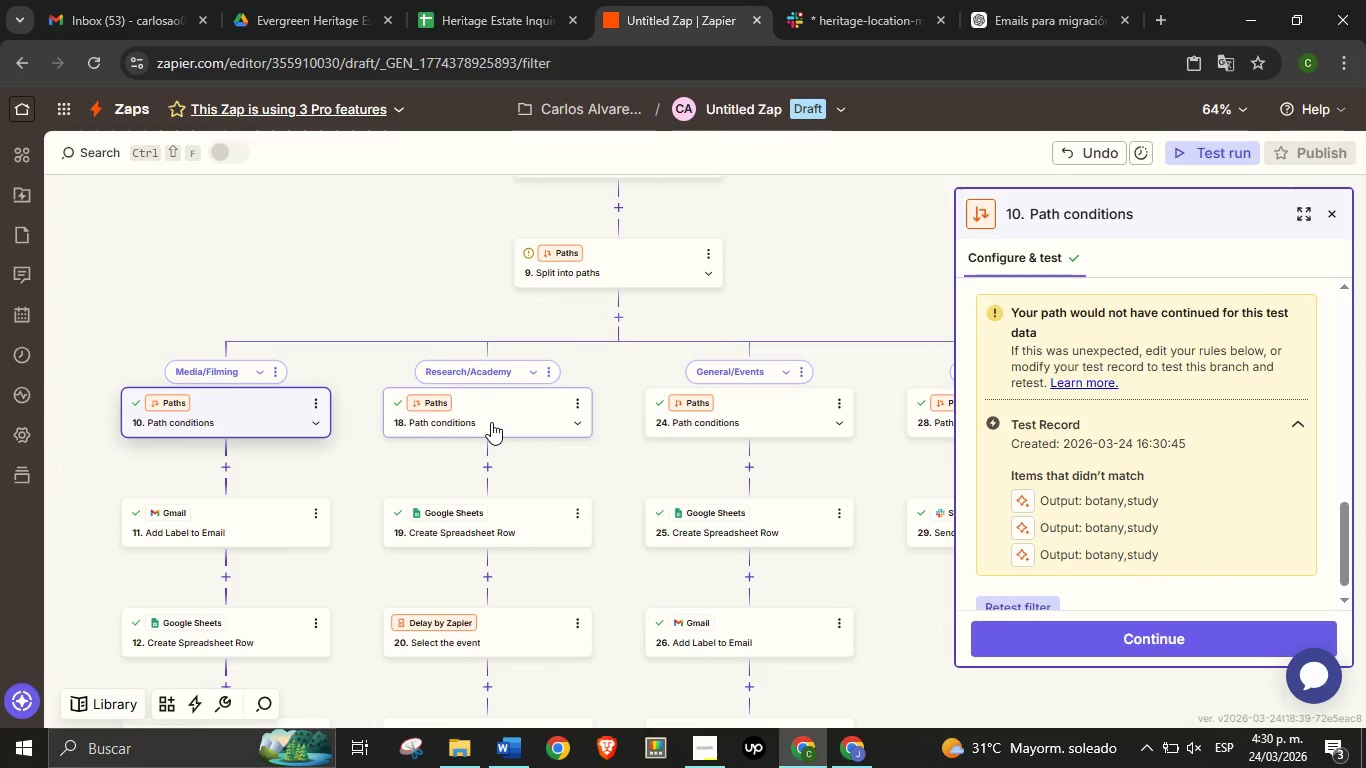 
left_click([491, 422])
 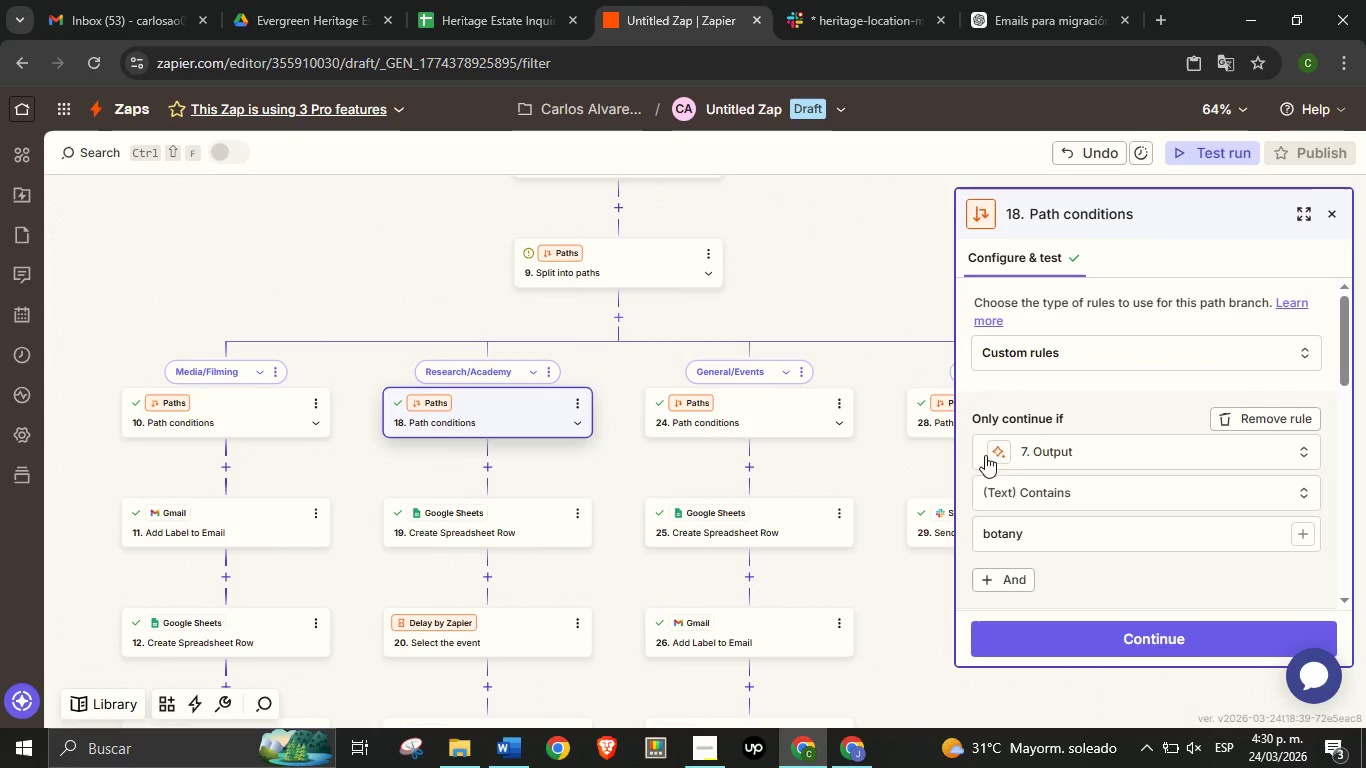 
scroll: coordinate [1007, 452], scroll_direction: down, amount: 11.0
 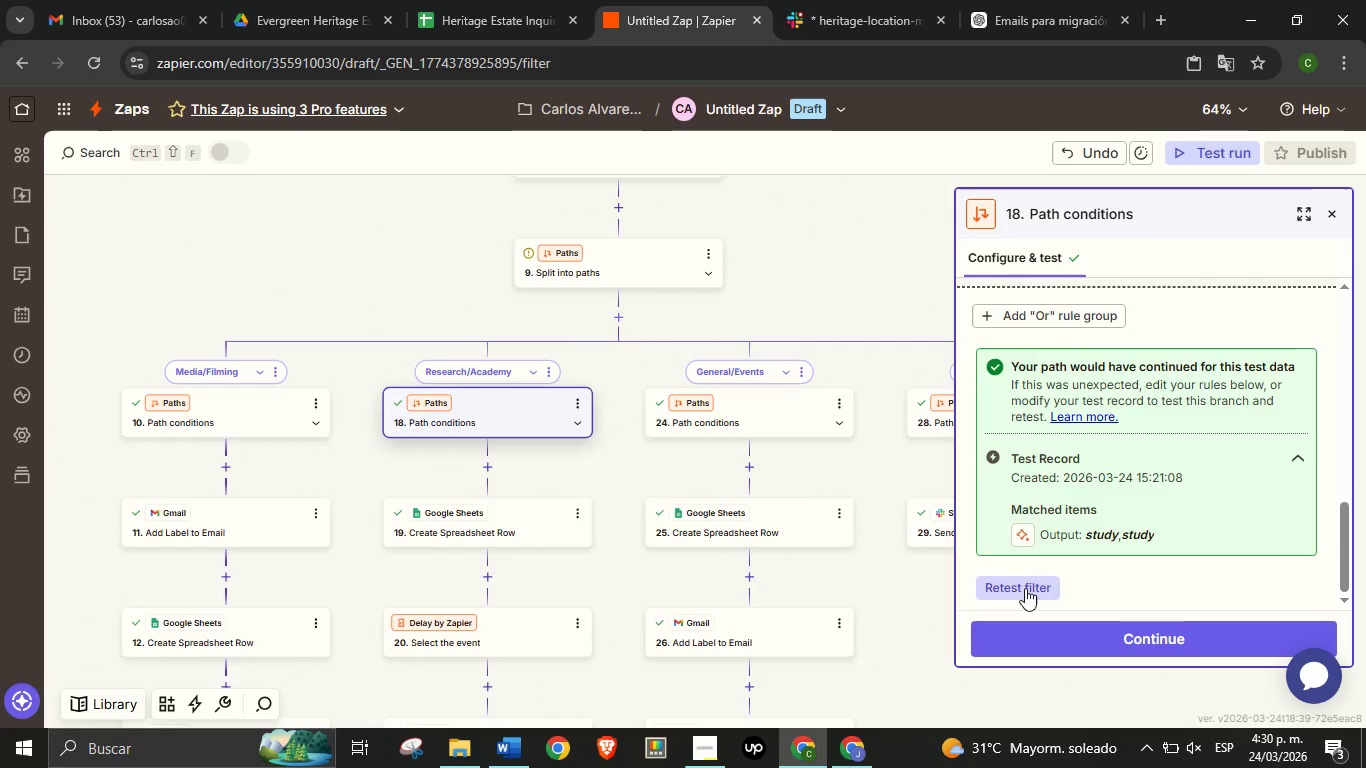 
left_click([1025, 588])
 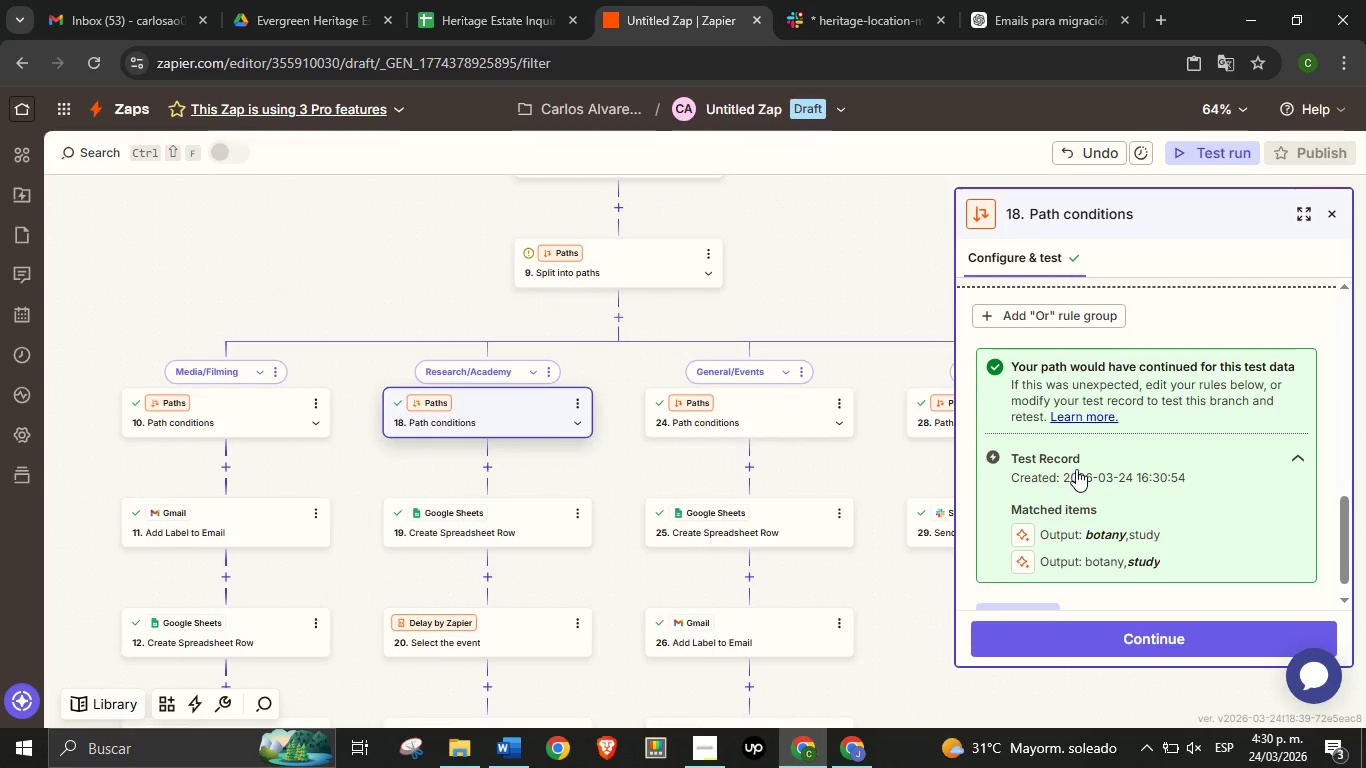 
scroll: coordinate [1080, 466], scroll_direction: down, amount: 2.0
 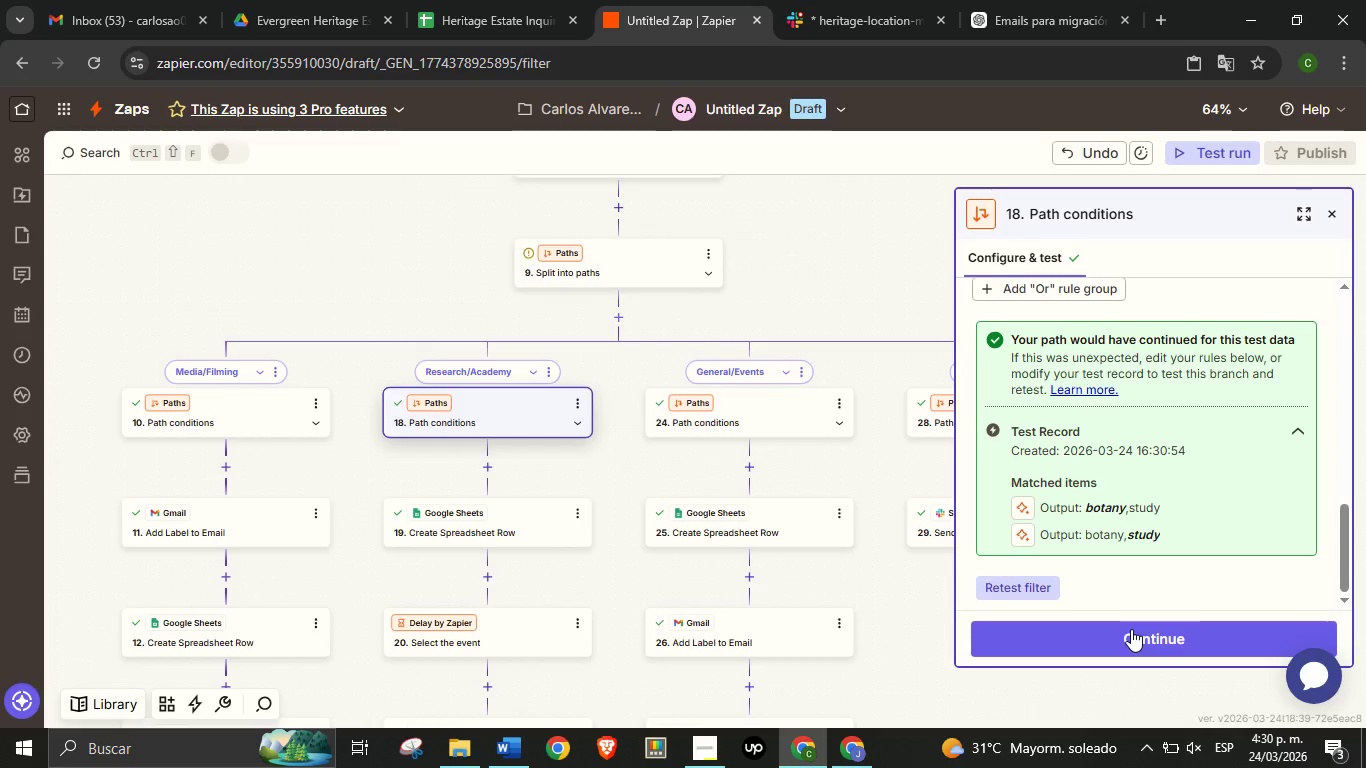 
left_click([1131, 629])
 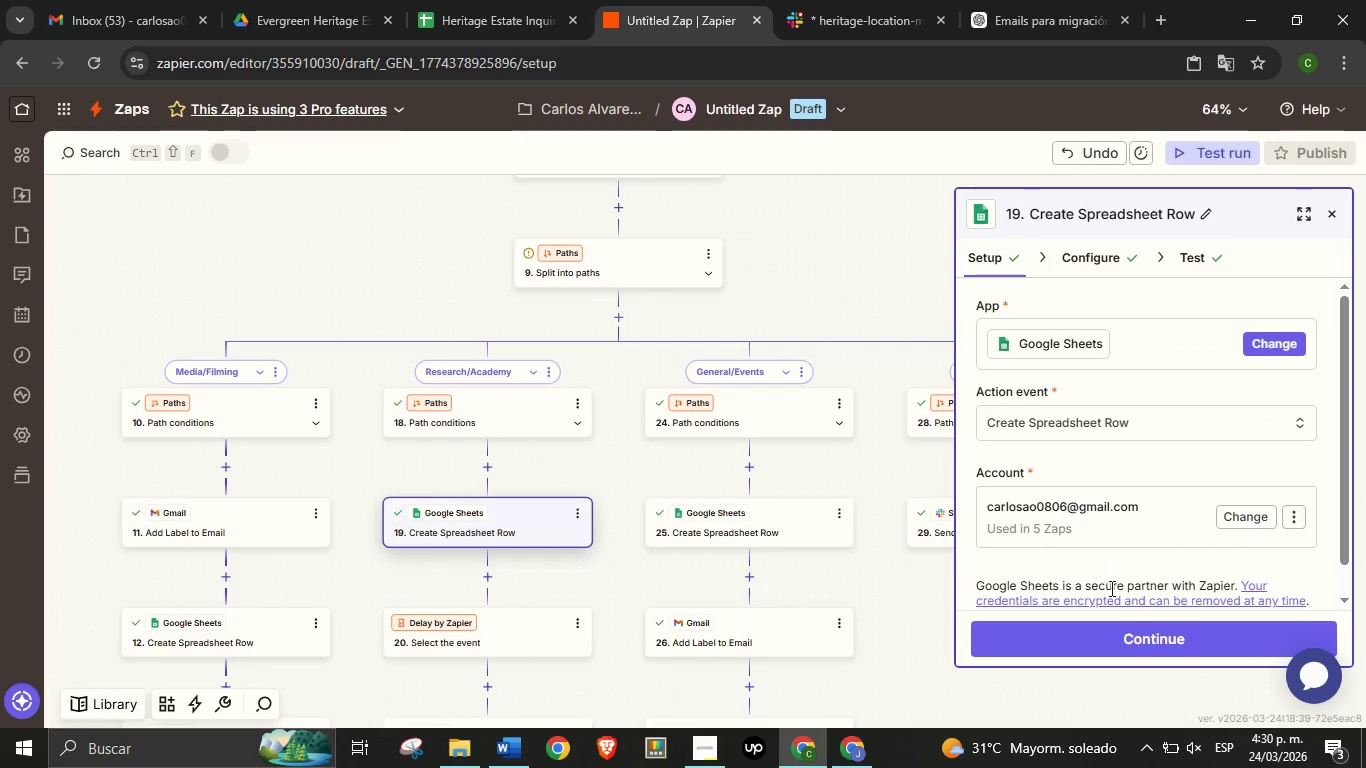 
scroll: coordinate [1125, 482], scroll_direction: down, amount: 3.0
 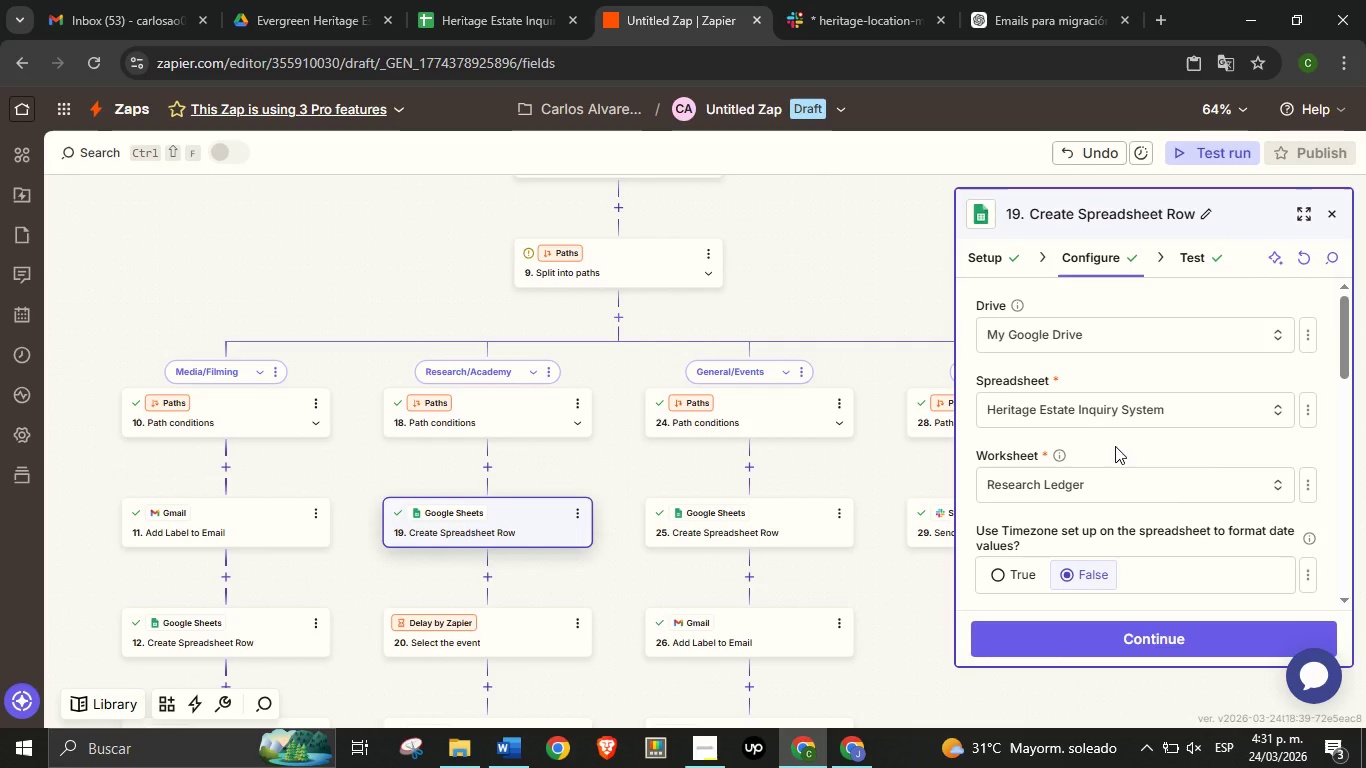 
wait(5.52)
 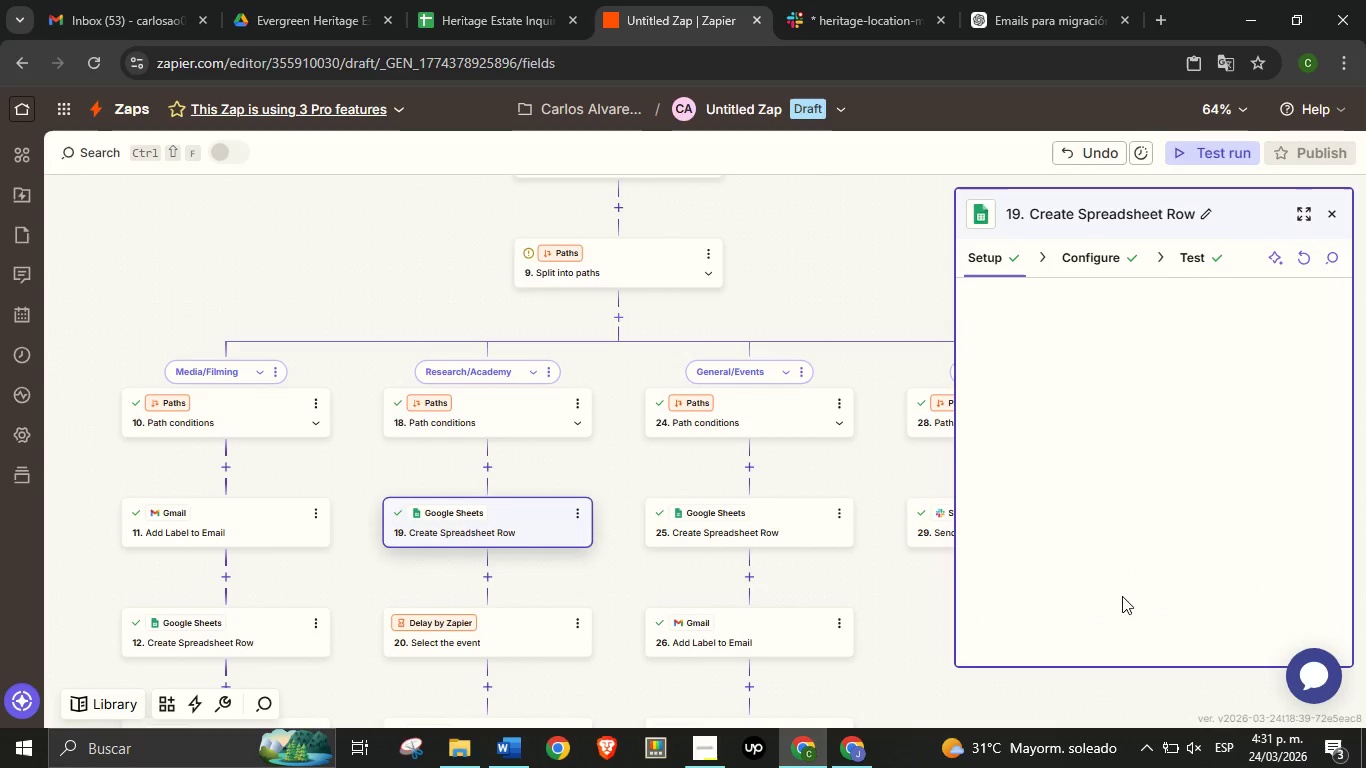 
scroll: coordinate [1119, 452], scroll_direction: down, amount: 9.0
 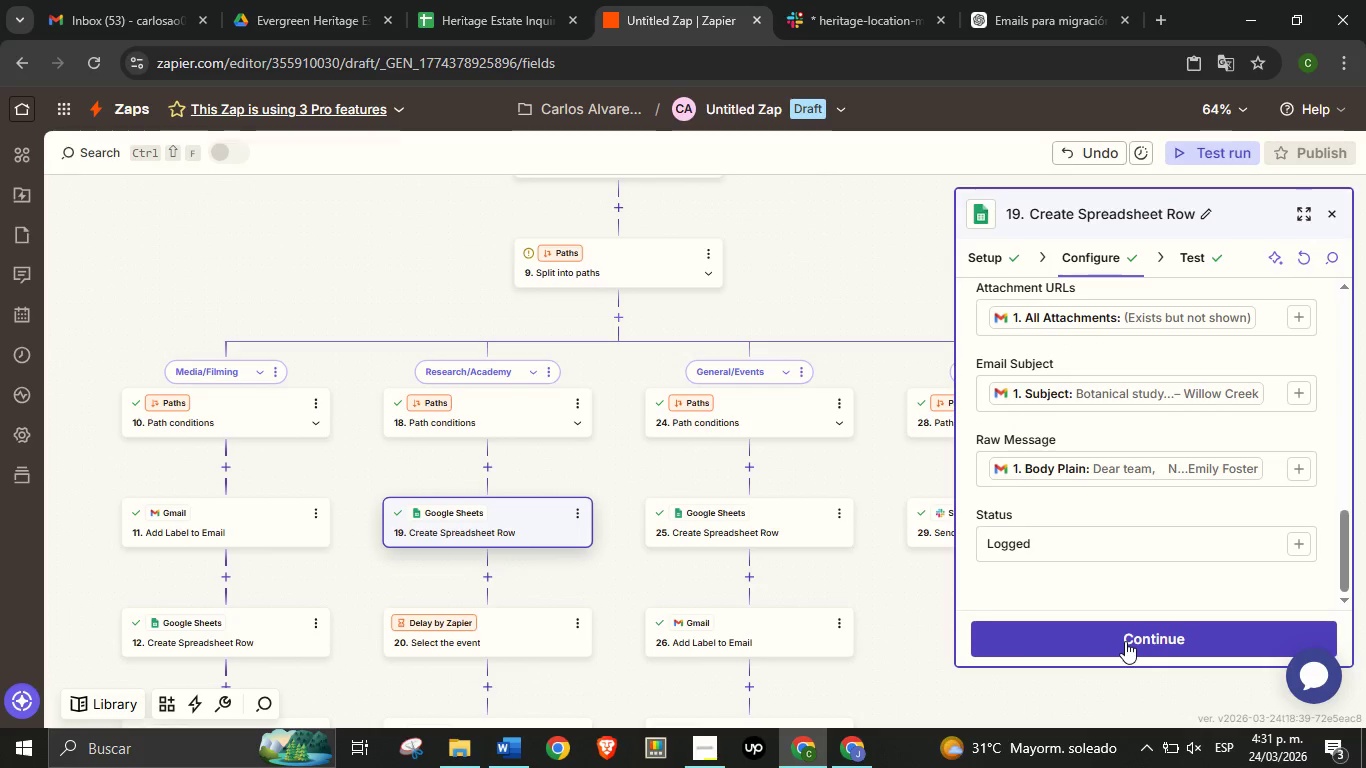 
left_click([1125, 641])
 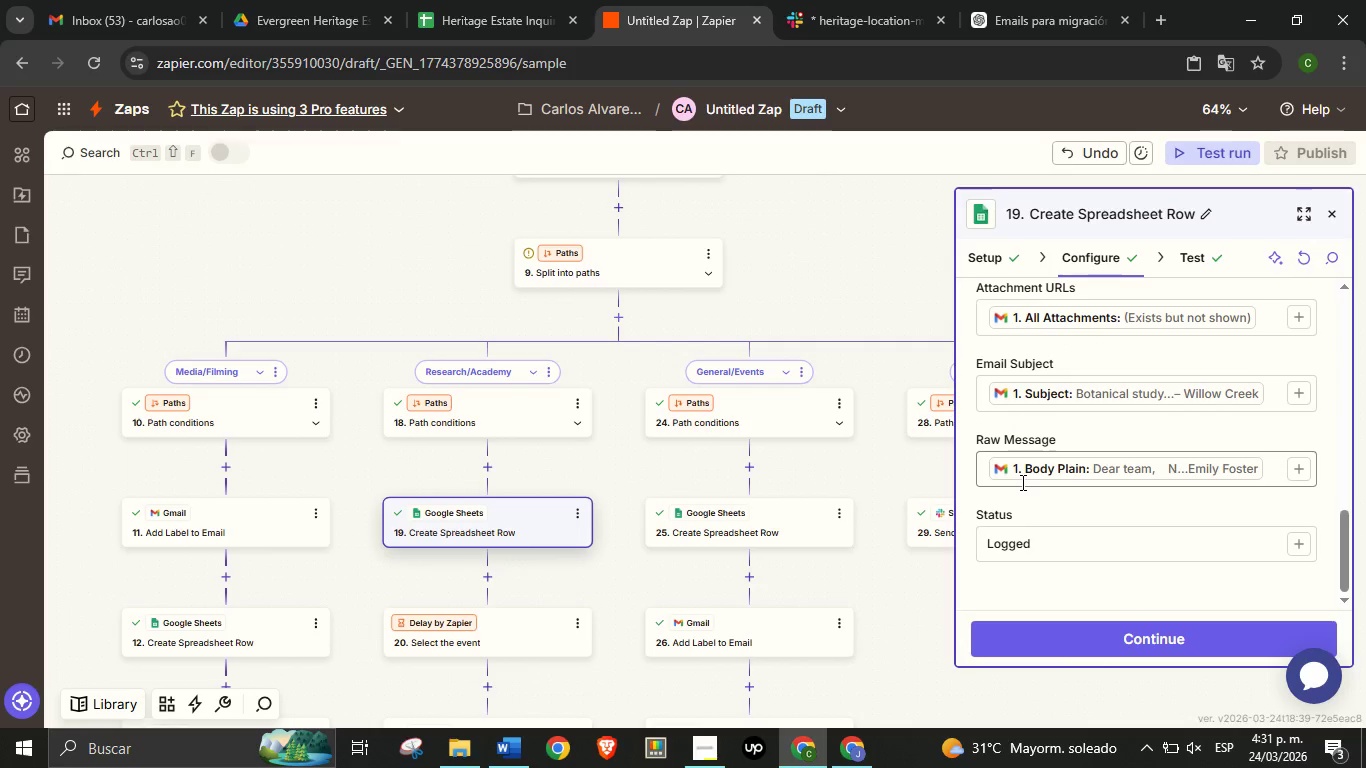 
mouse_move([1024, 470])
 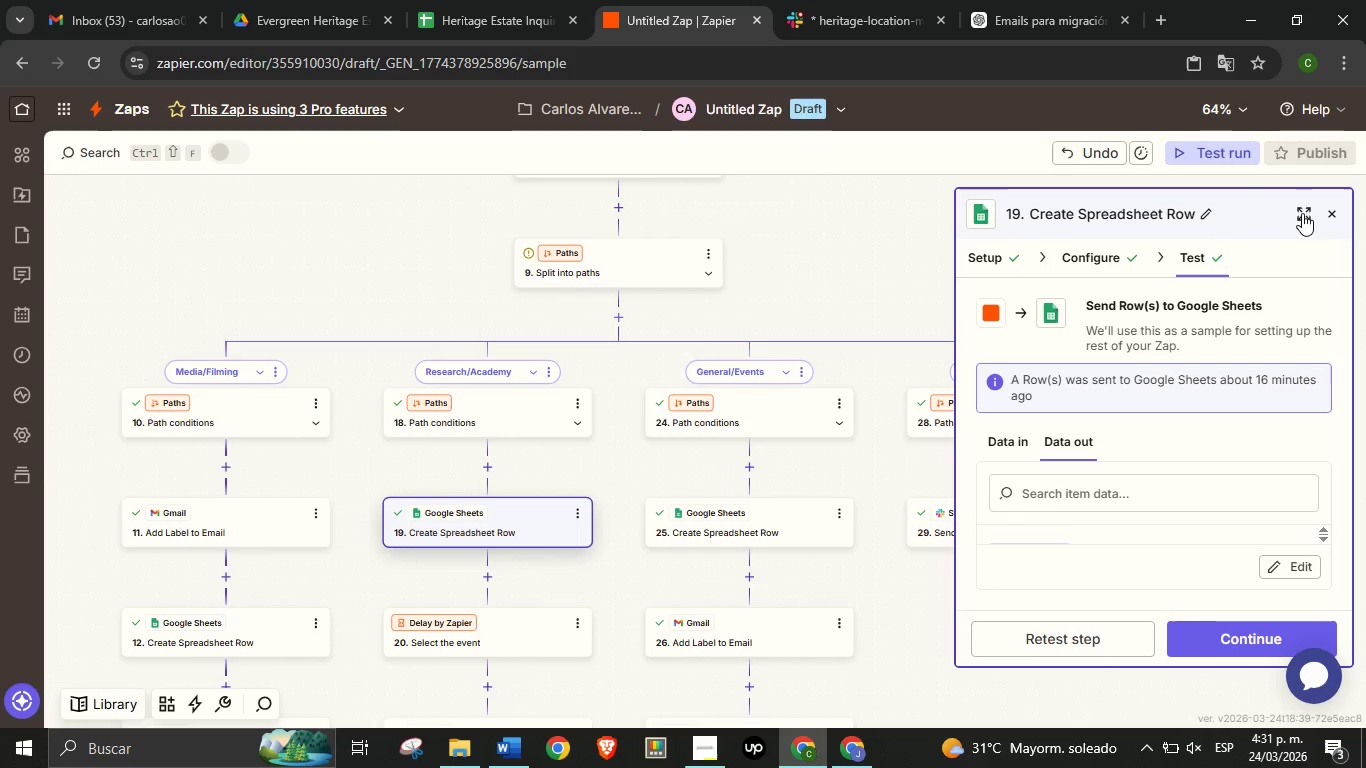 
left_click([1302, 213])
 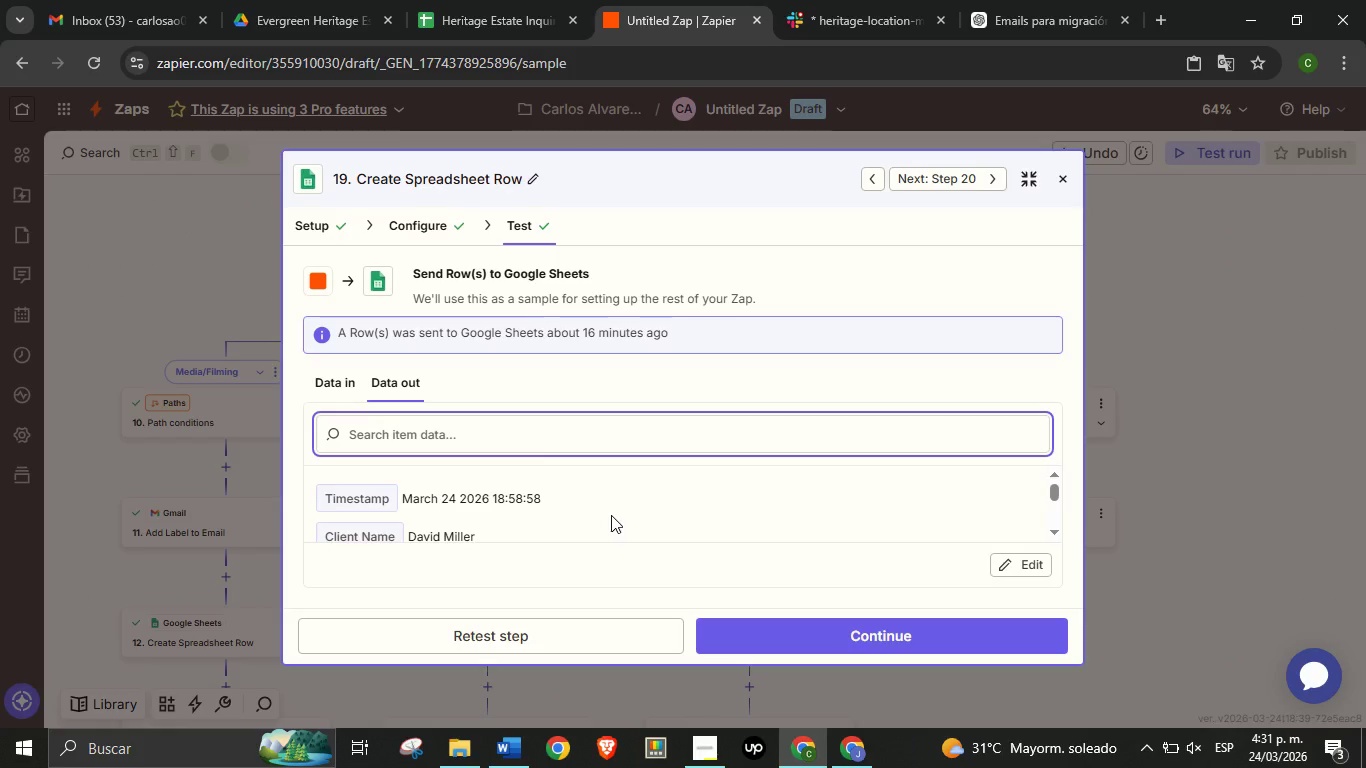 
scroll: coordinate [611, 515], scroll_direction: down, amount: 1.0
 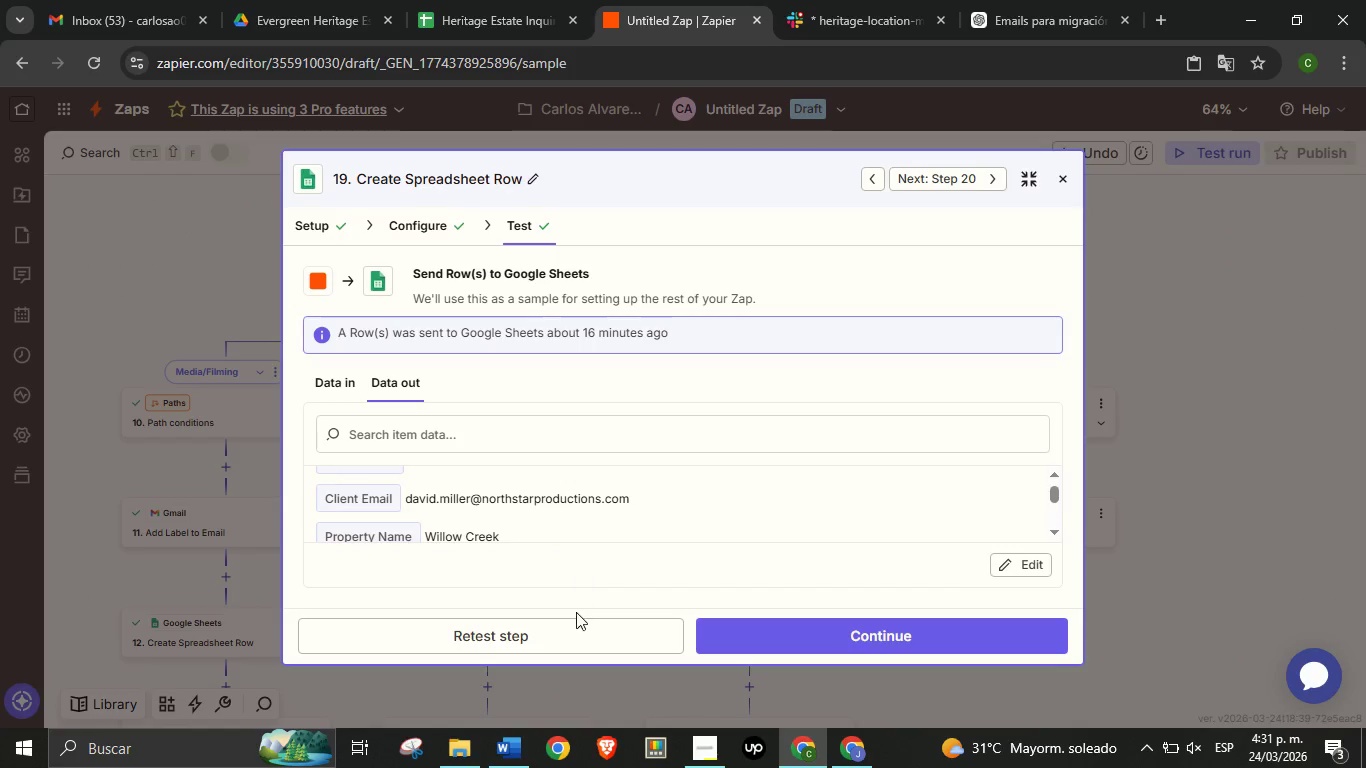 
left_click([576, 629])
 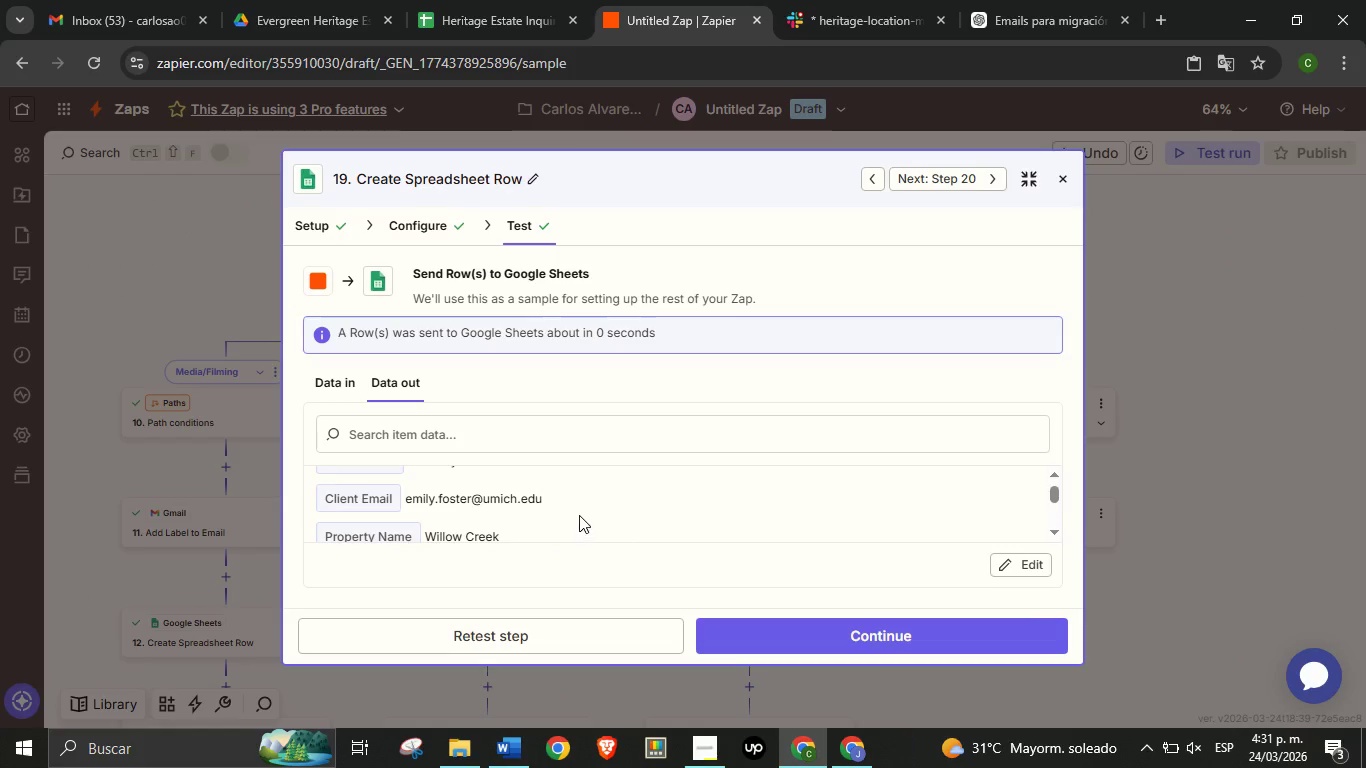 
scroll: coordinate [565, 518], scroll_direction: none, amount: 0.0
 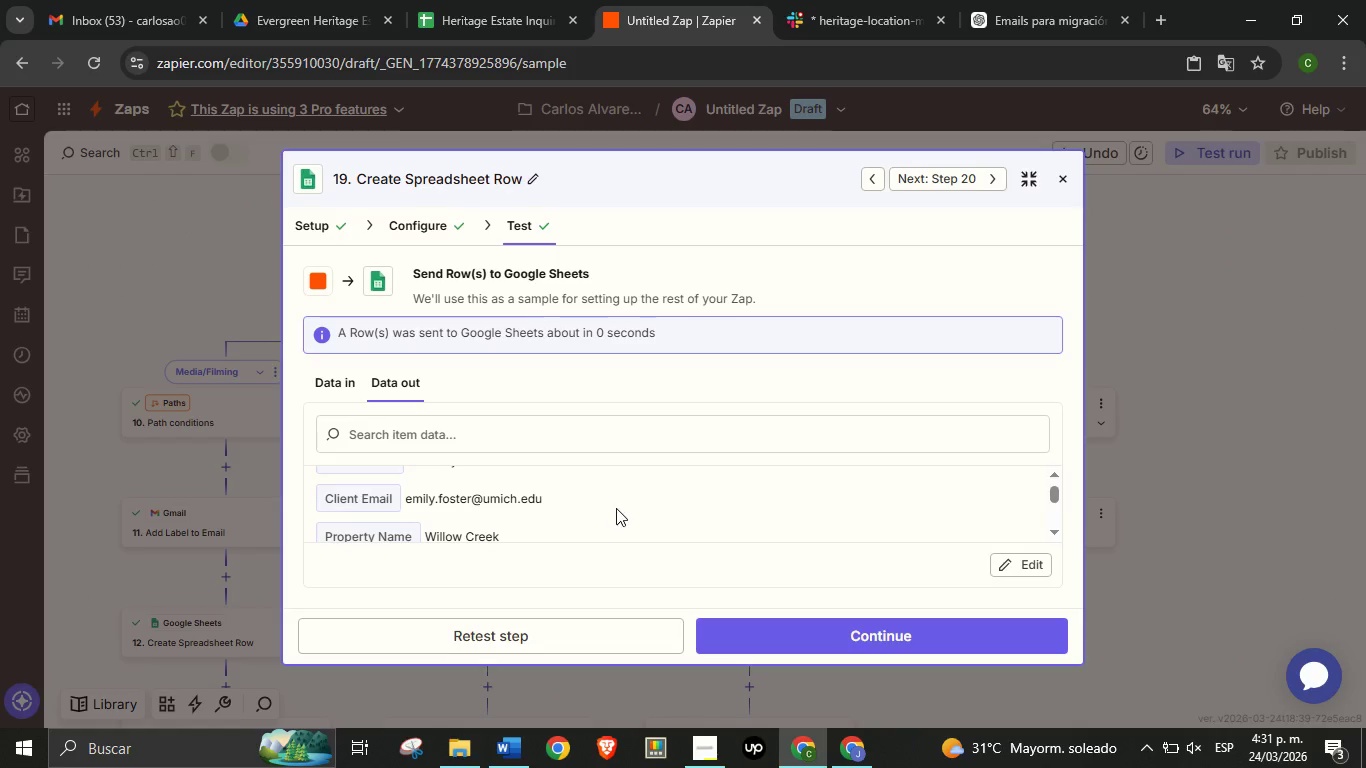 
wait(9.94)
 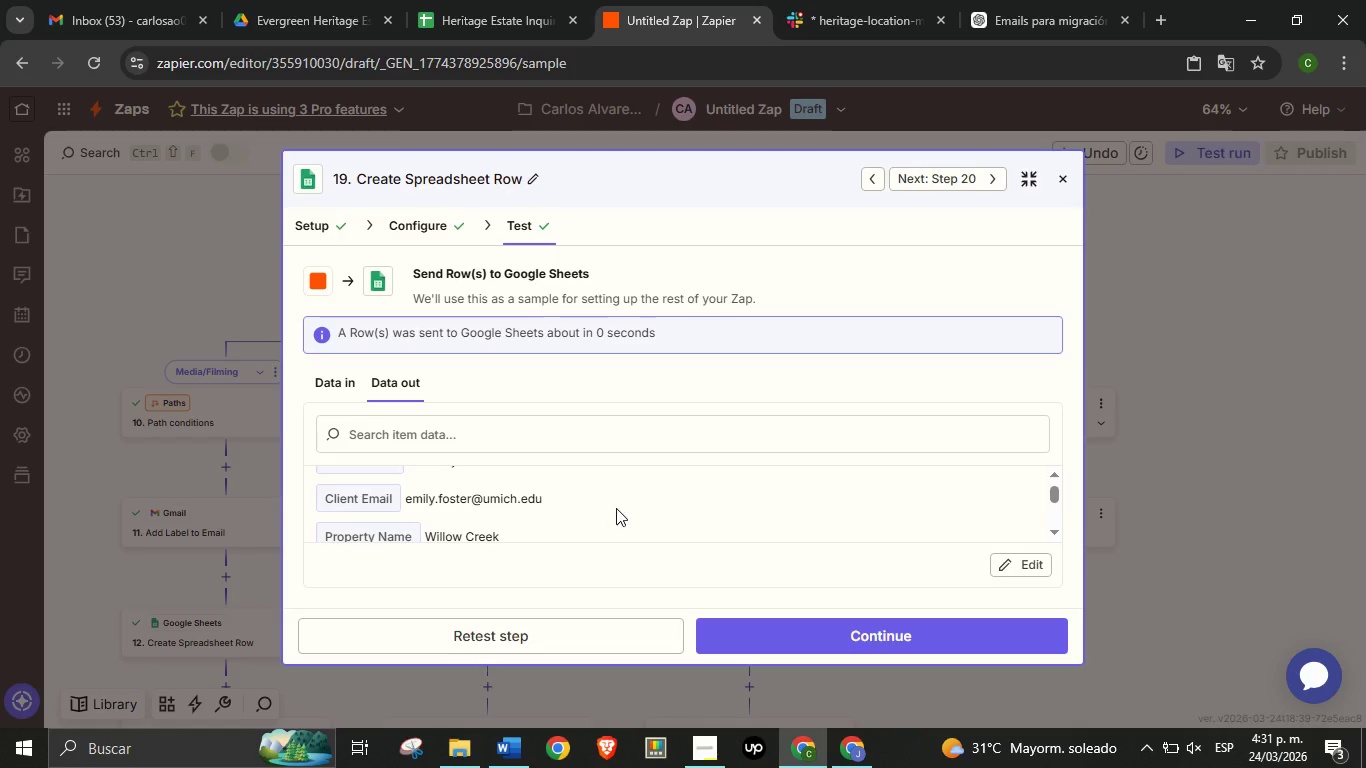 
scroll: coordinate [672, 494], scroll_direction: up, amount: 2.0
 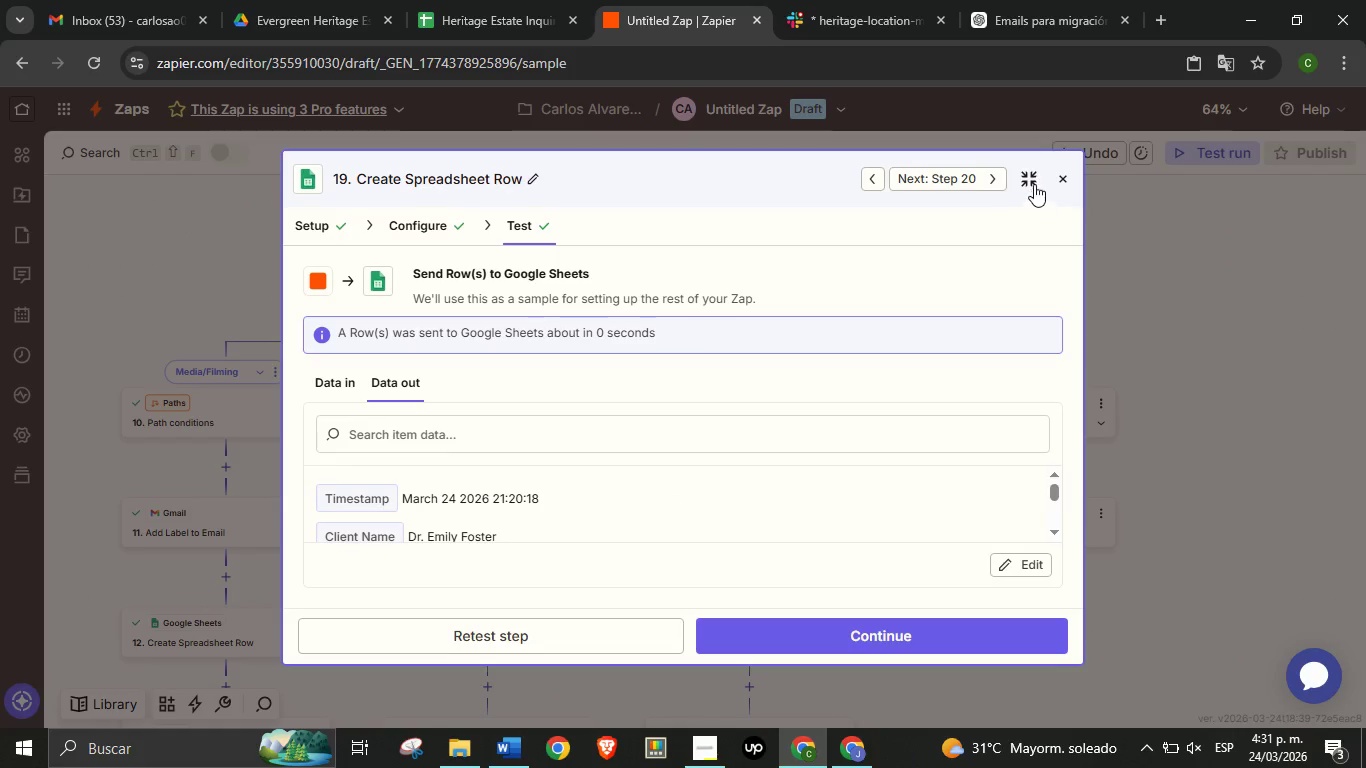 
left_click([1034, 183])
 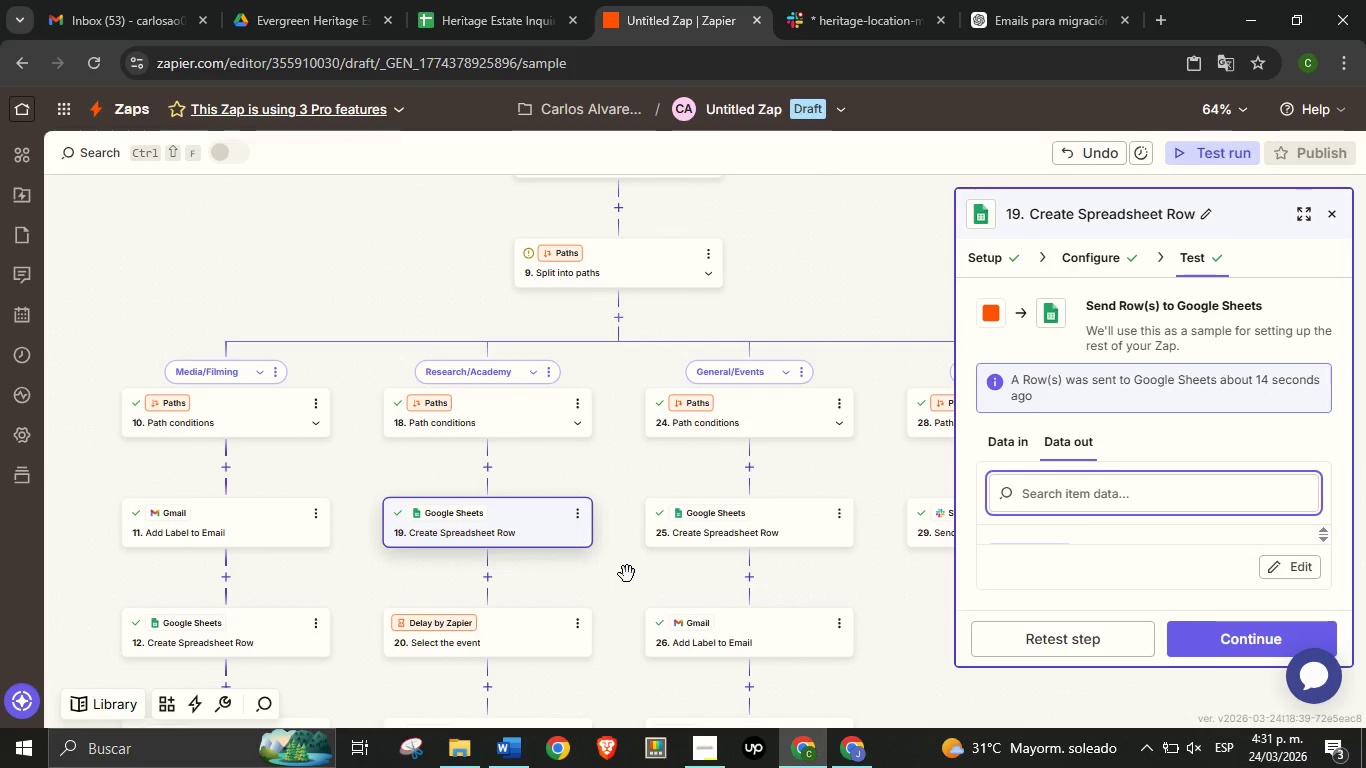 
left_click_drag(start_coordinate=[625, 583], to_coordinate=[610, 497])
 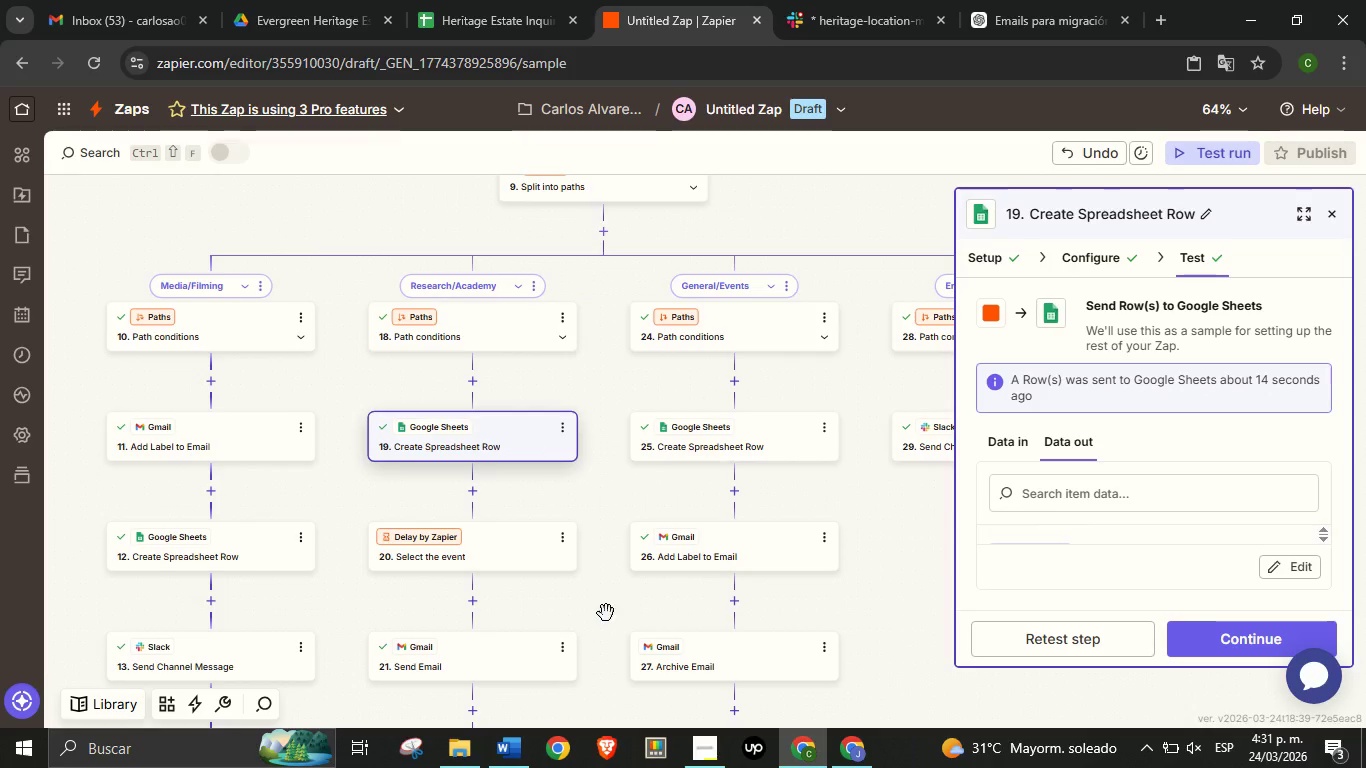 
left_click_drag(start_coordinate=[604, 614], to_coordinate=[603, 557])
 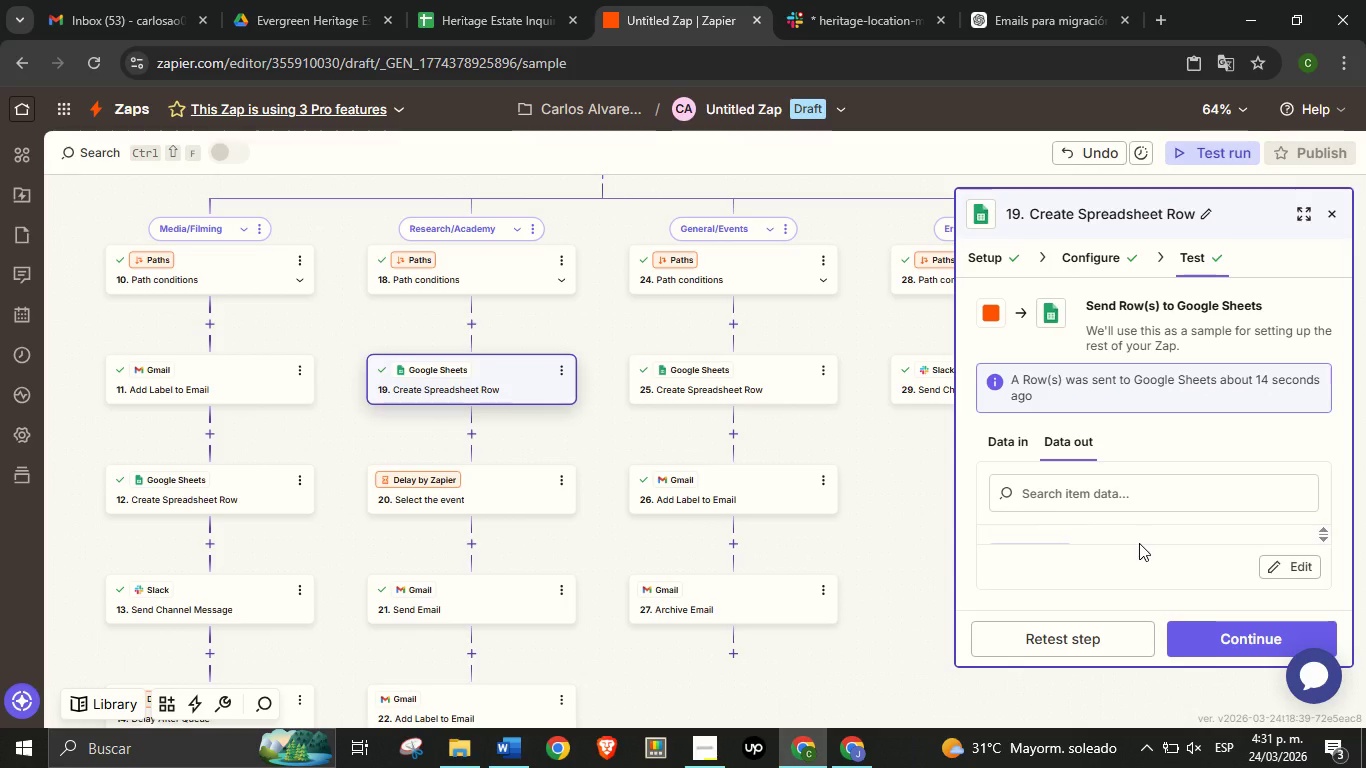 
scroll: coordinate [1146, 530], scroll_direction: down, amount: 4.0
 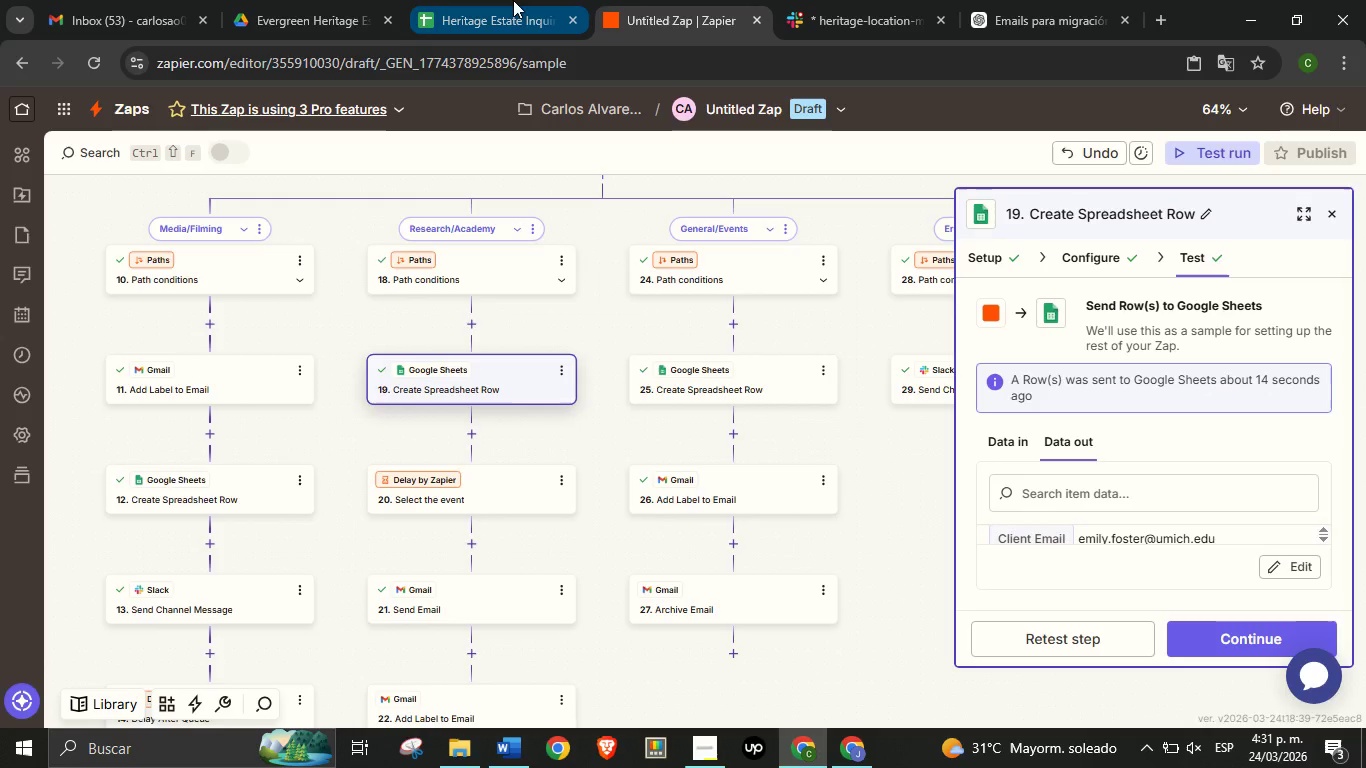 
left_click([512, 0])
 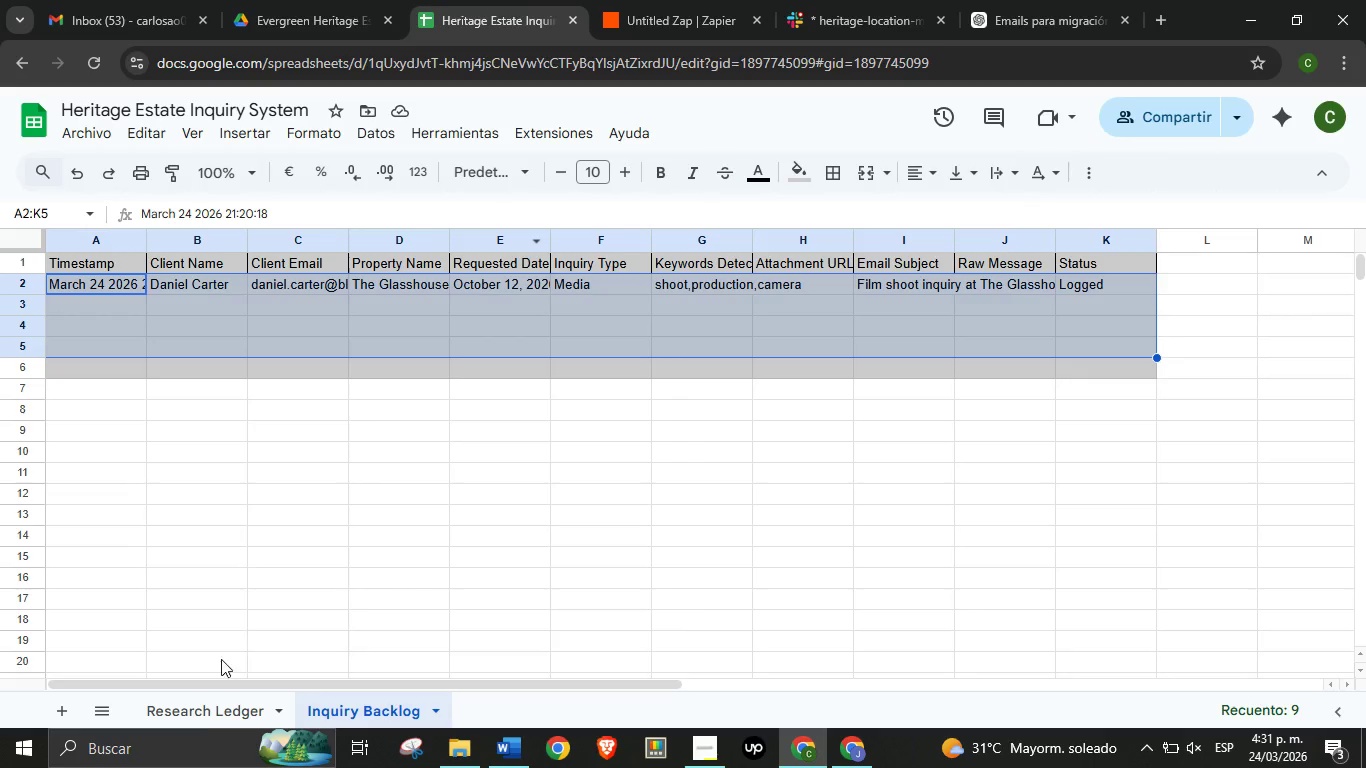 
left_click([194, 717])
 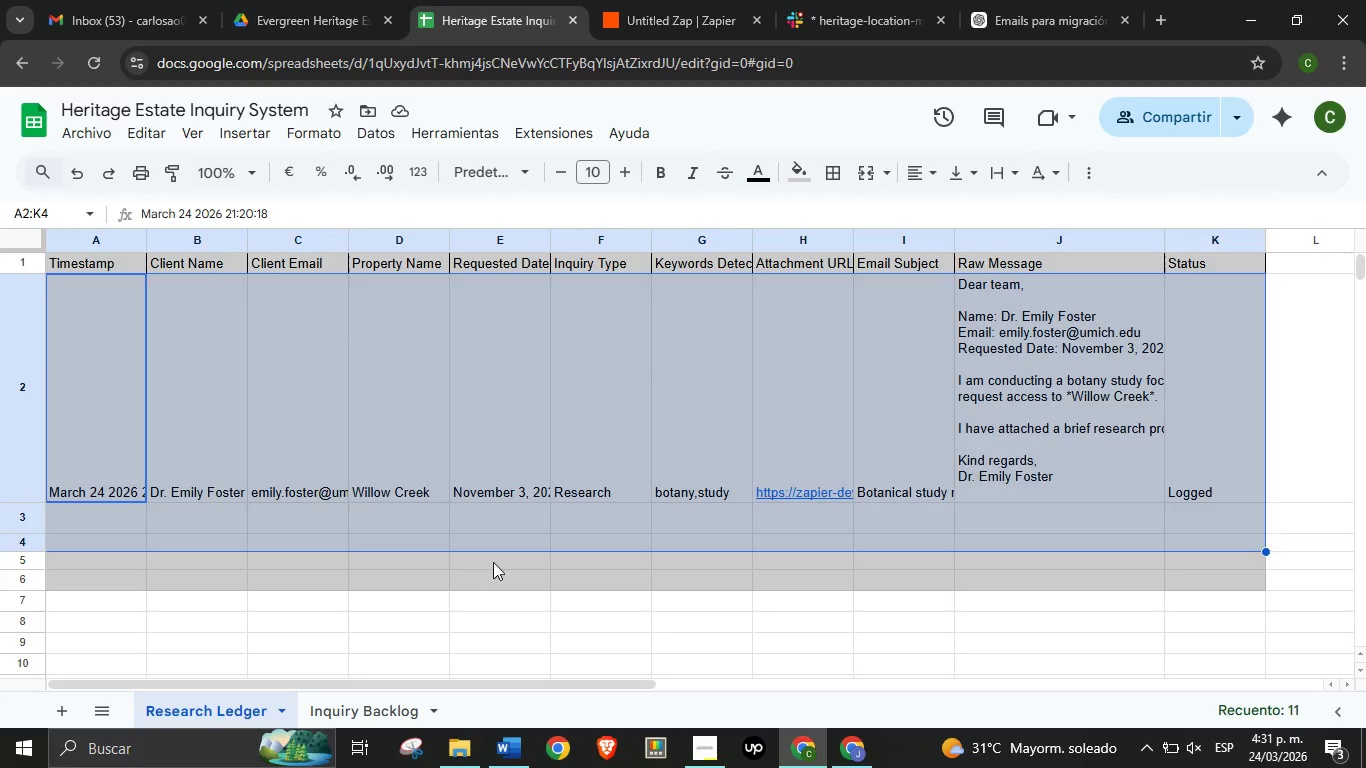 
left_click([493, 562])
 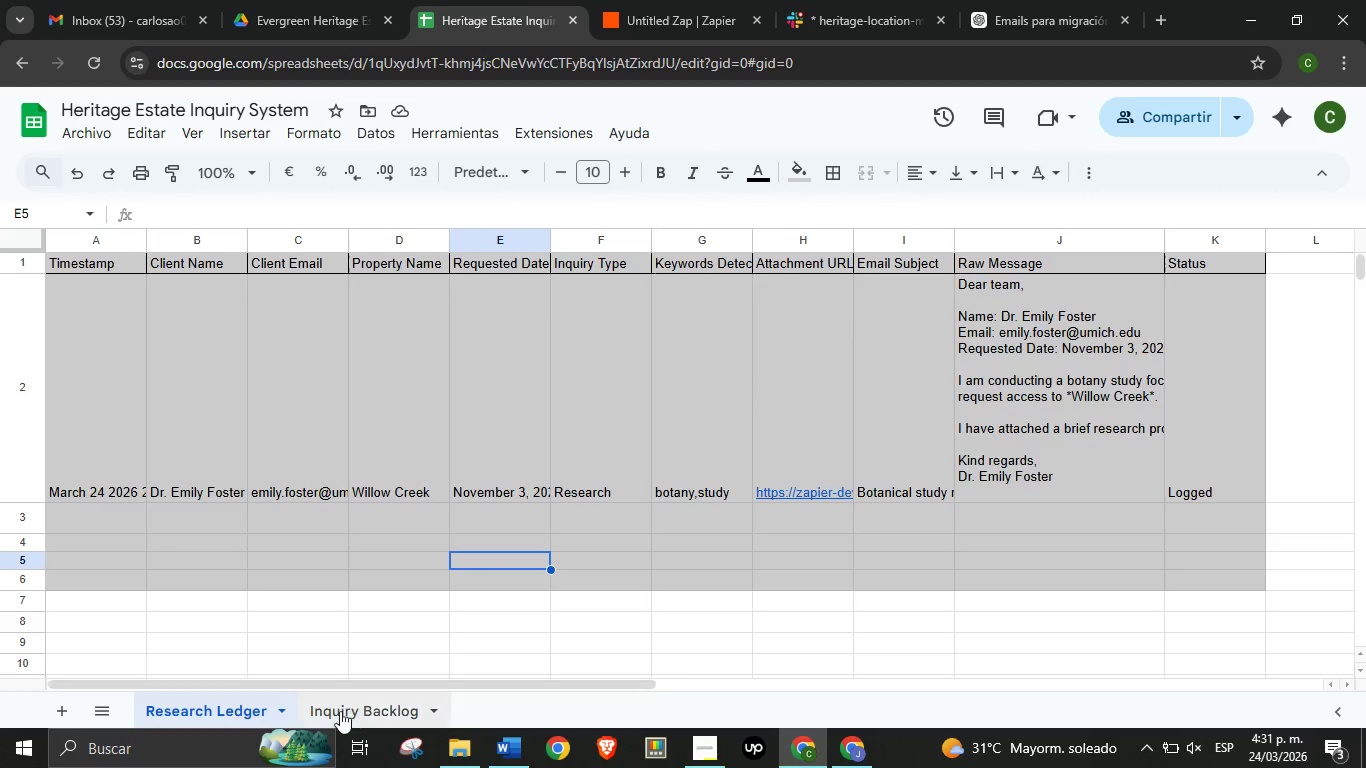 
left_click([340, 711])
 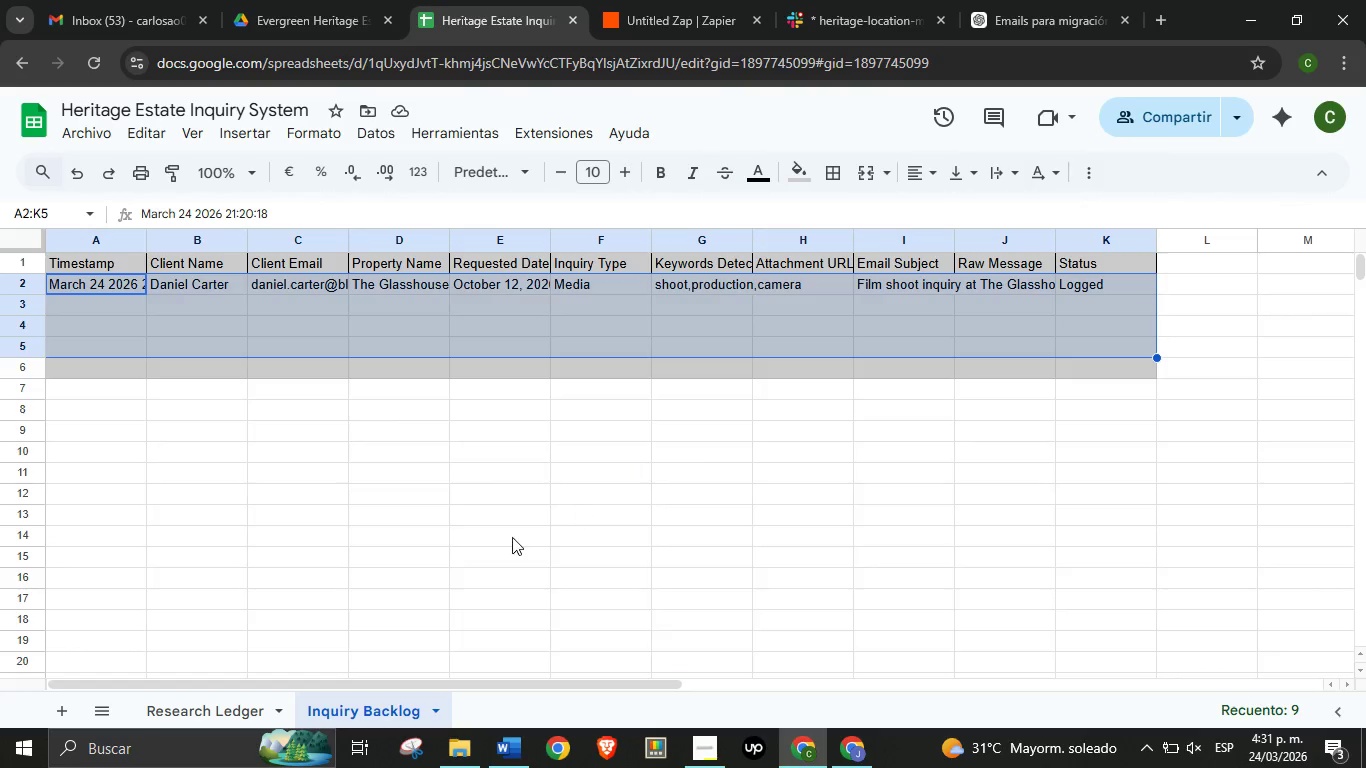 
left_click([181, 699])
 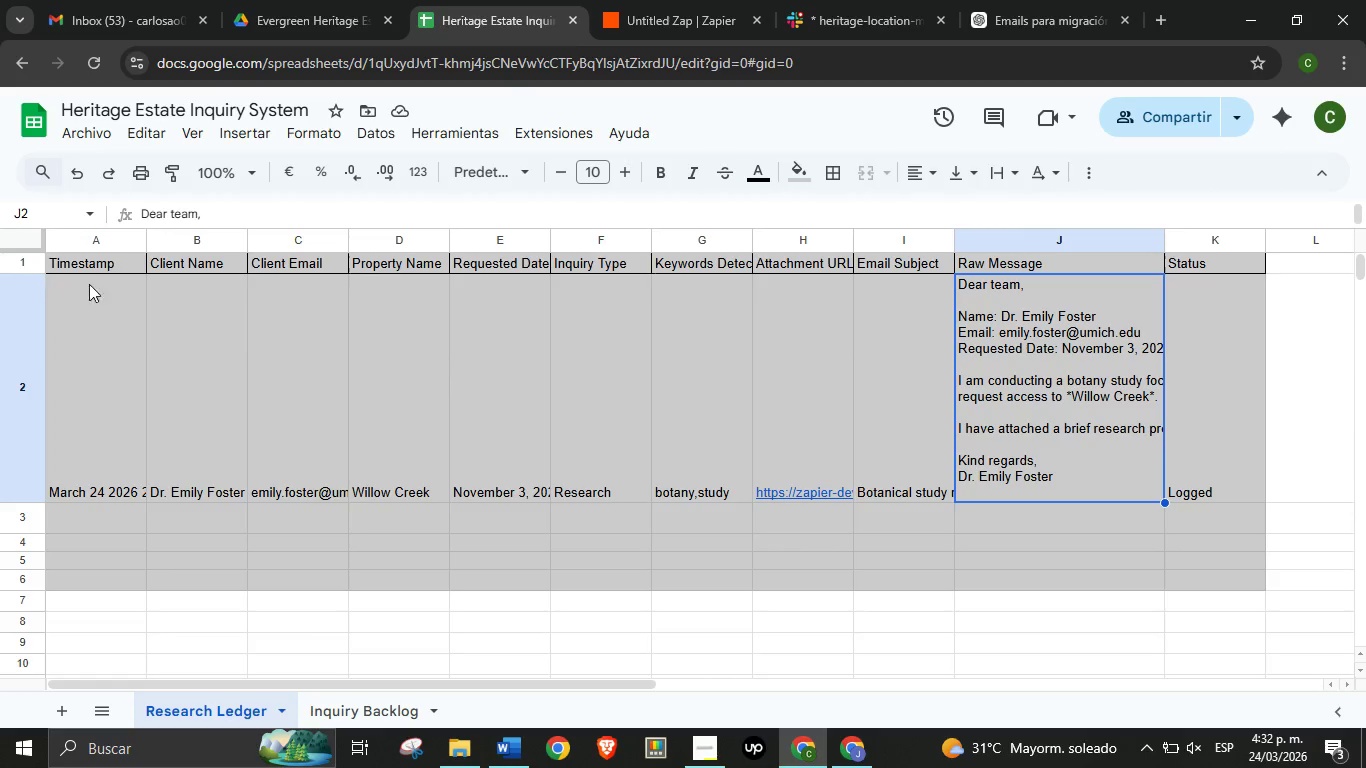 
left_click([18, 258])
 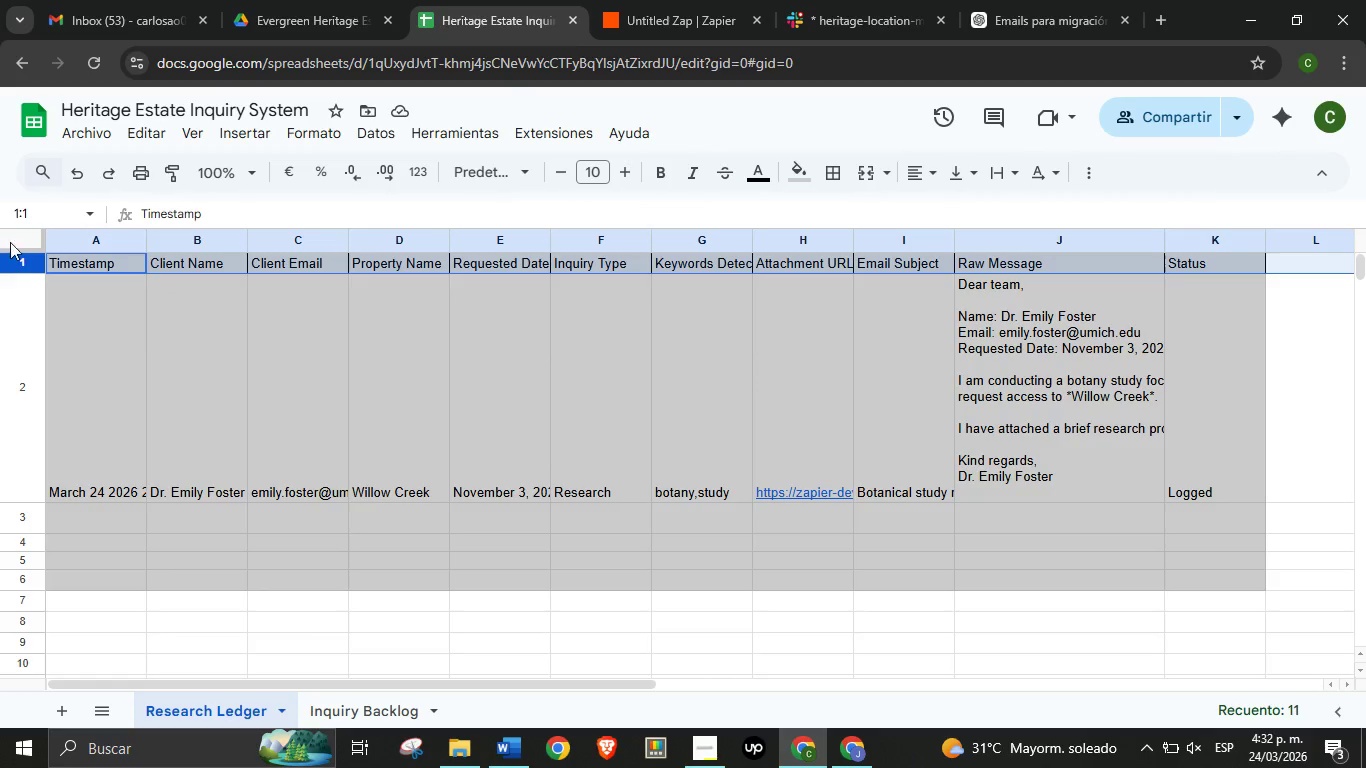 
left_click([12, 243])
 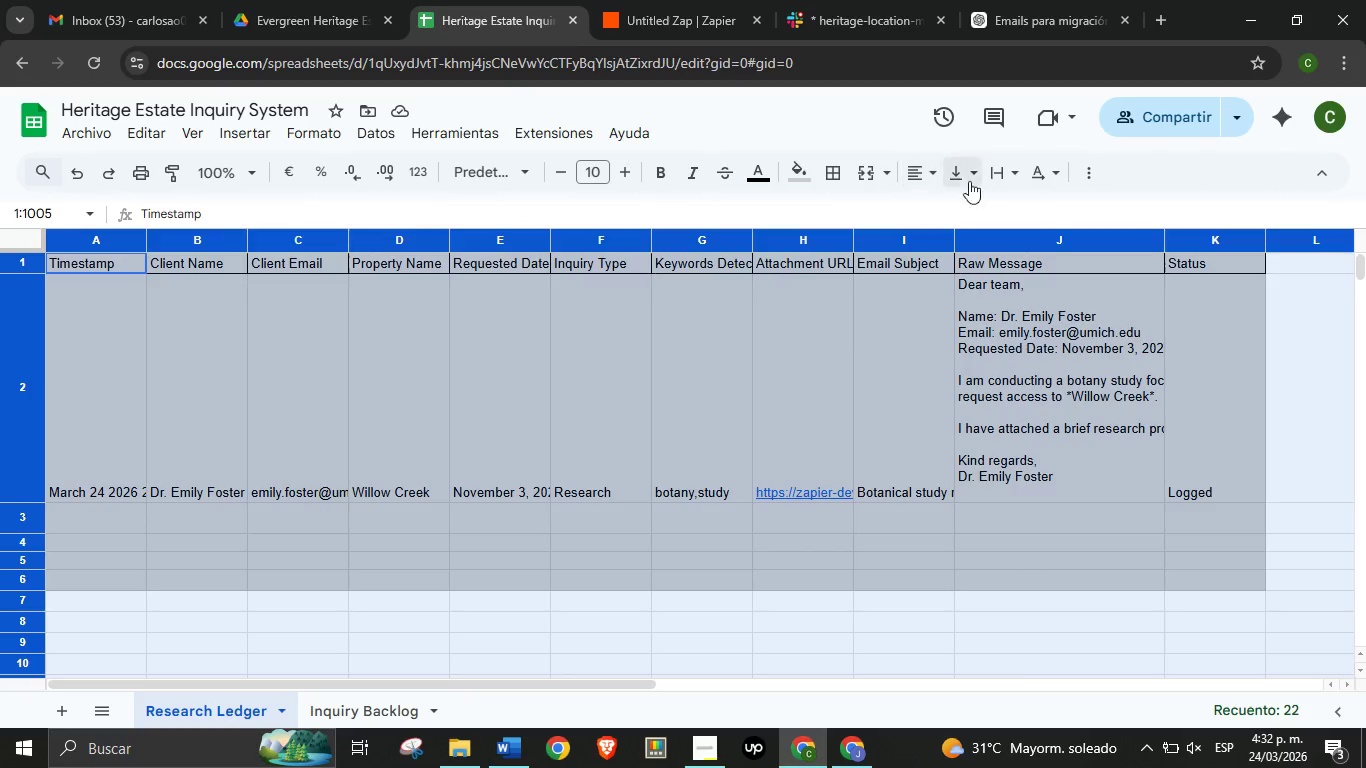 
mouse_move([1031, 185])
 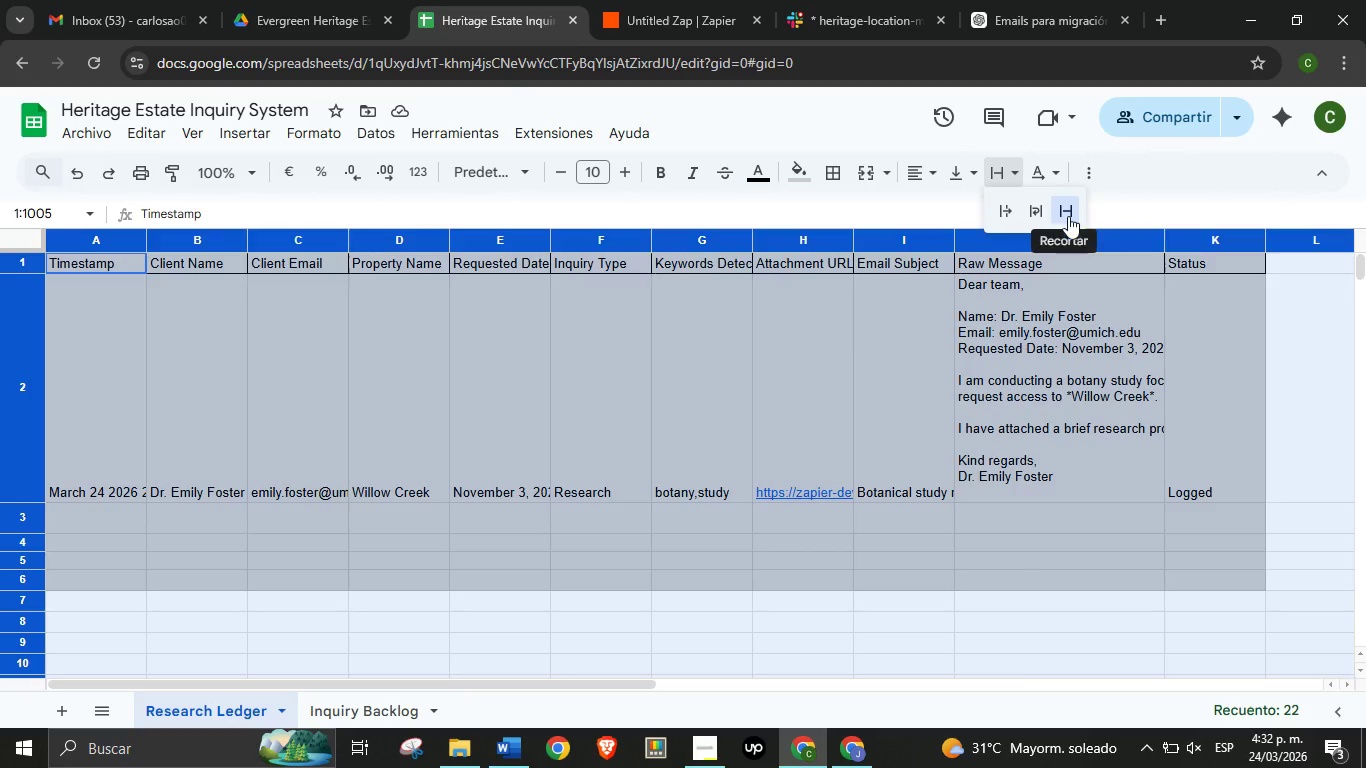 
left_click([1068, 216])
 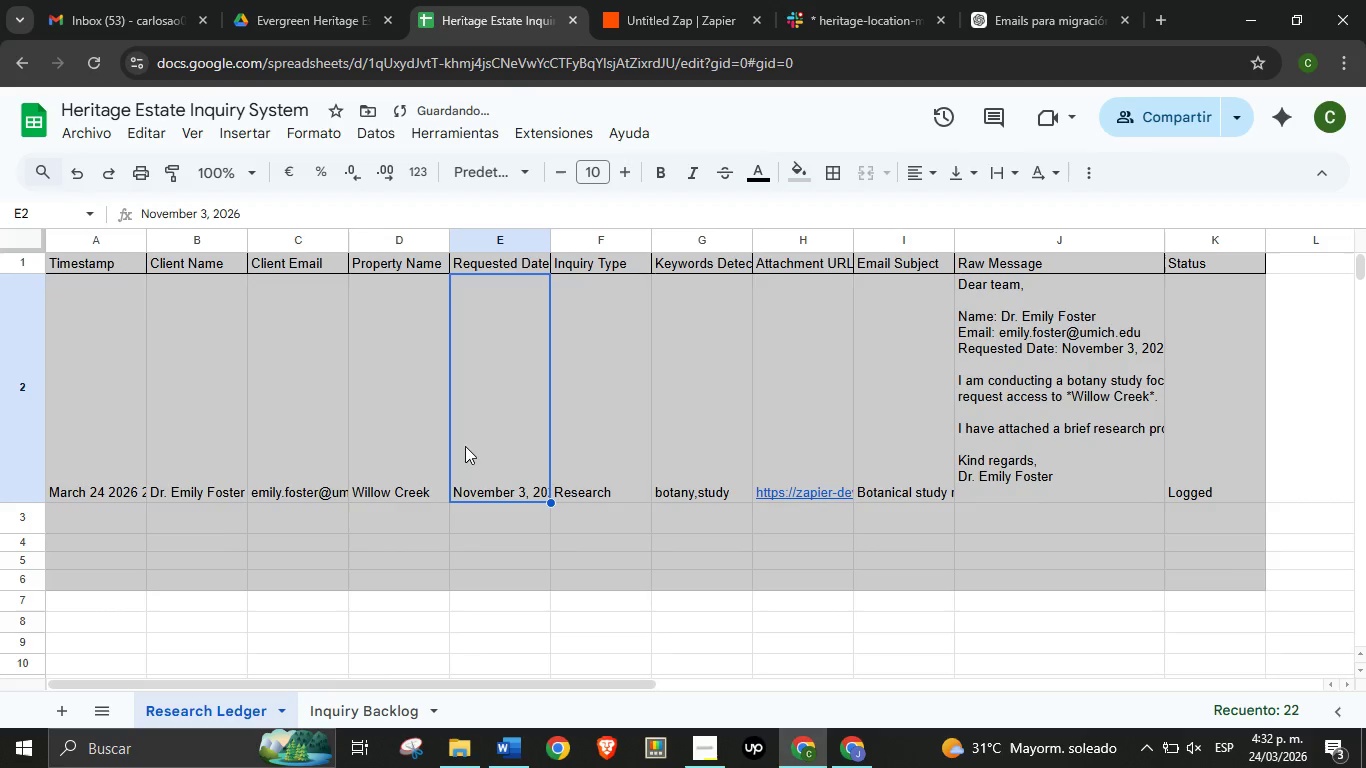 
left_click([506, 438])
 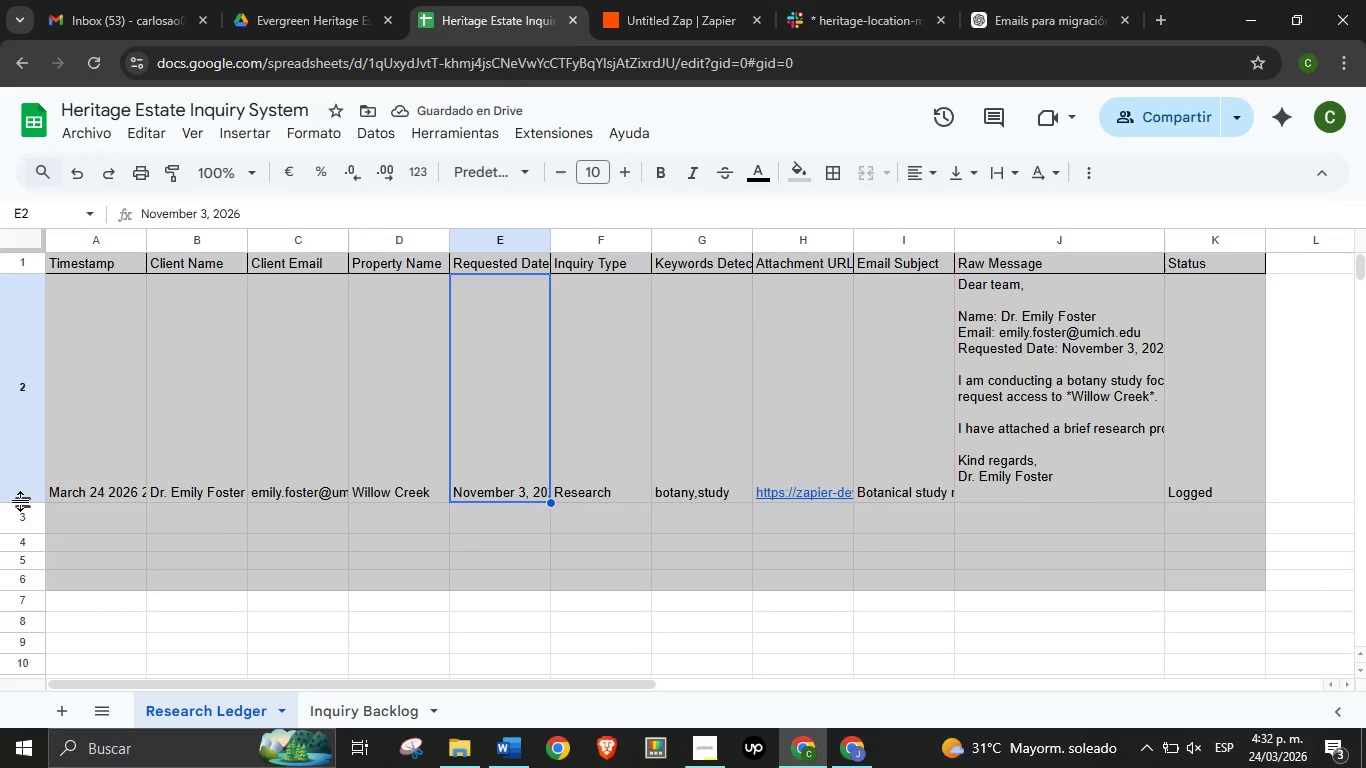 
left_click_drag(start_coordinate=[21, 501], to_coordinate=[38, 299])
 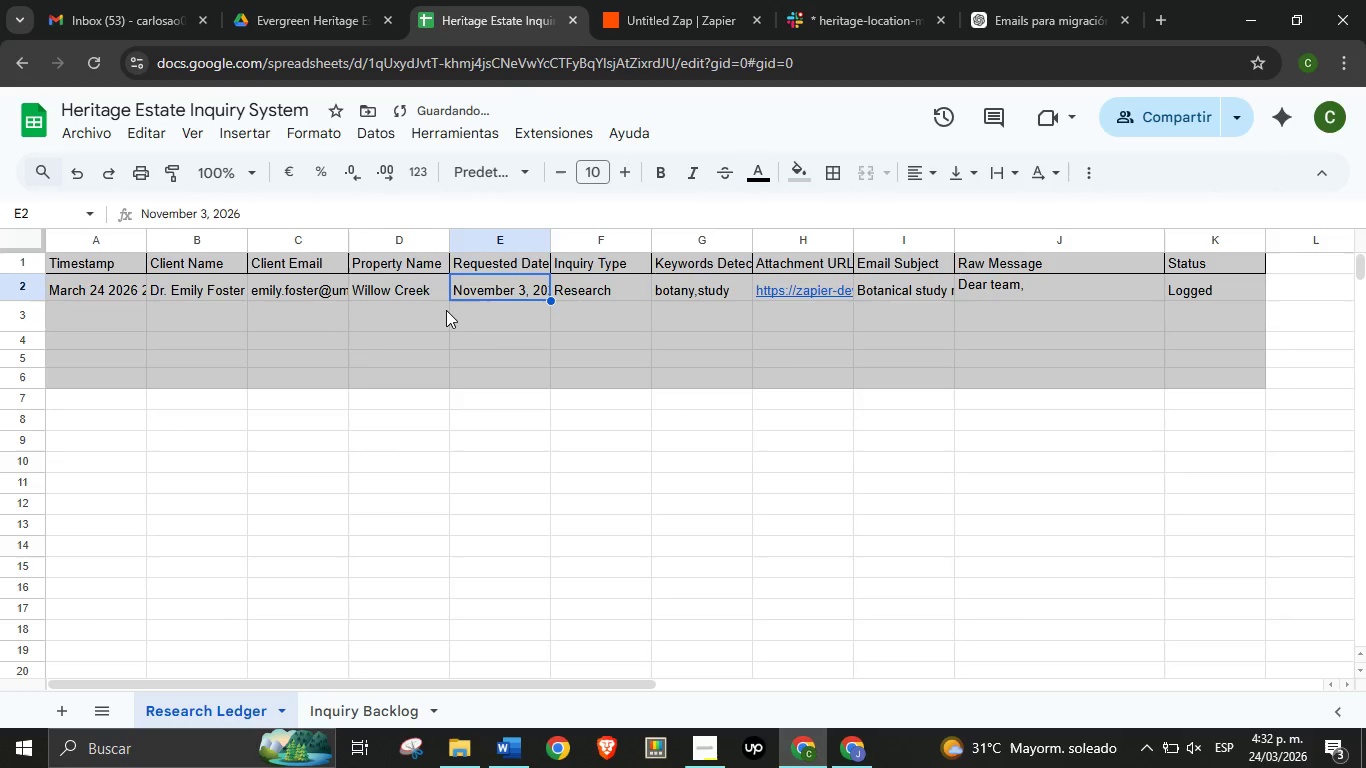 
left_click([446, 310])
 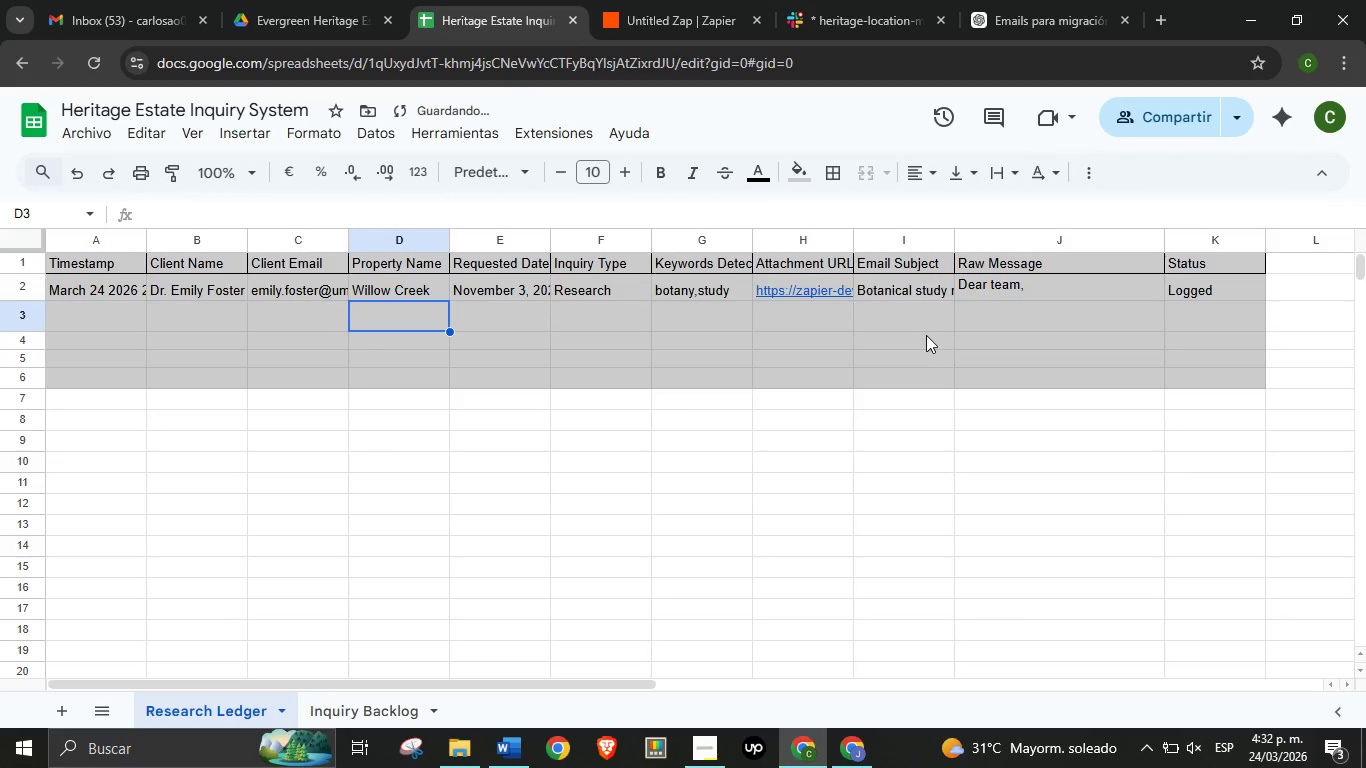 
left_click([932, 333])
 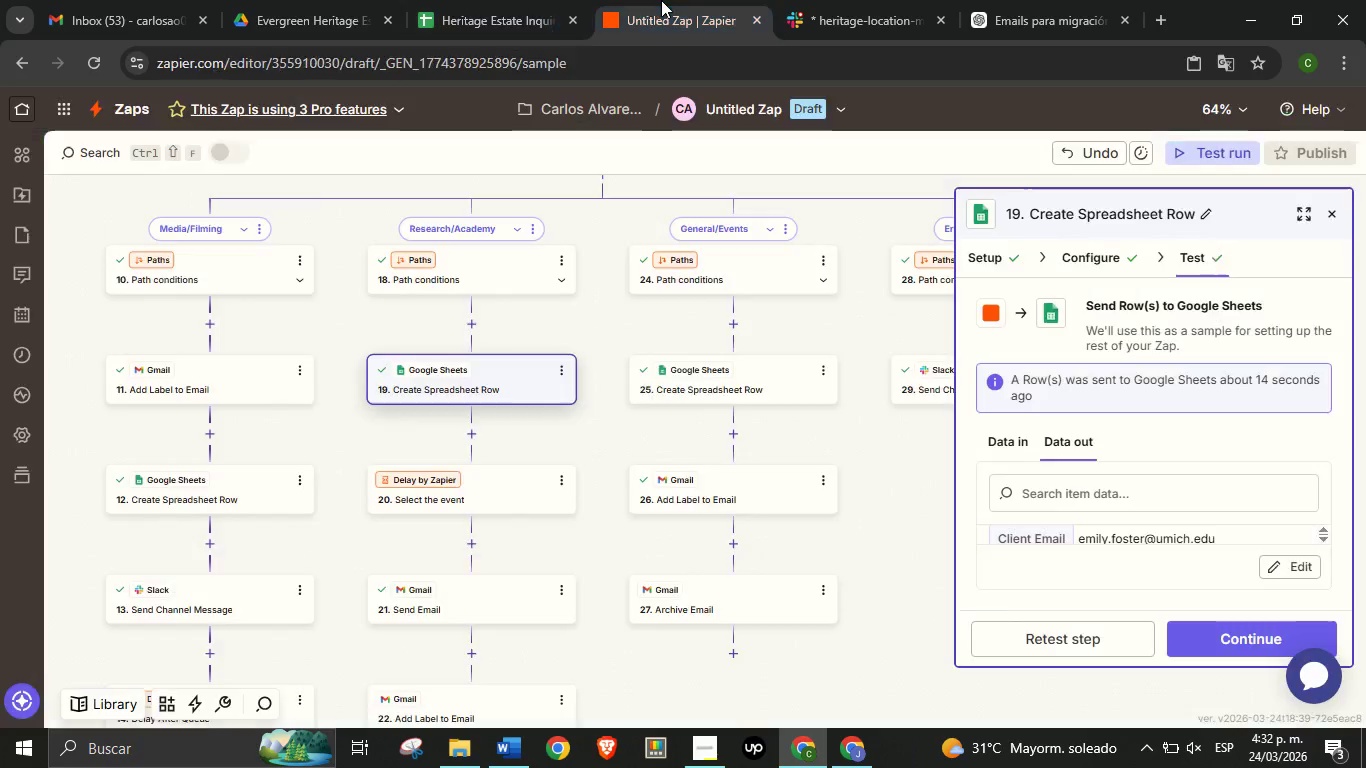 
left_click([661, 0])
 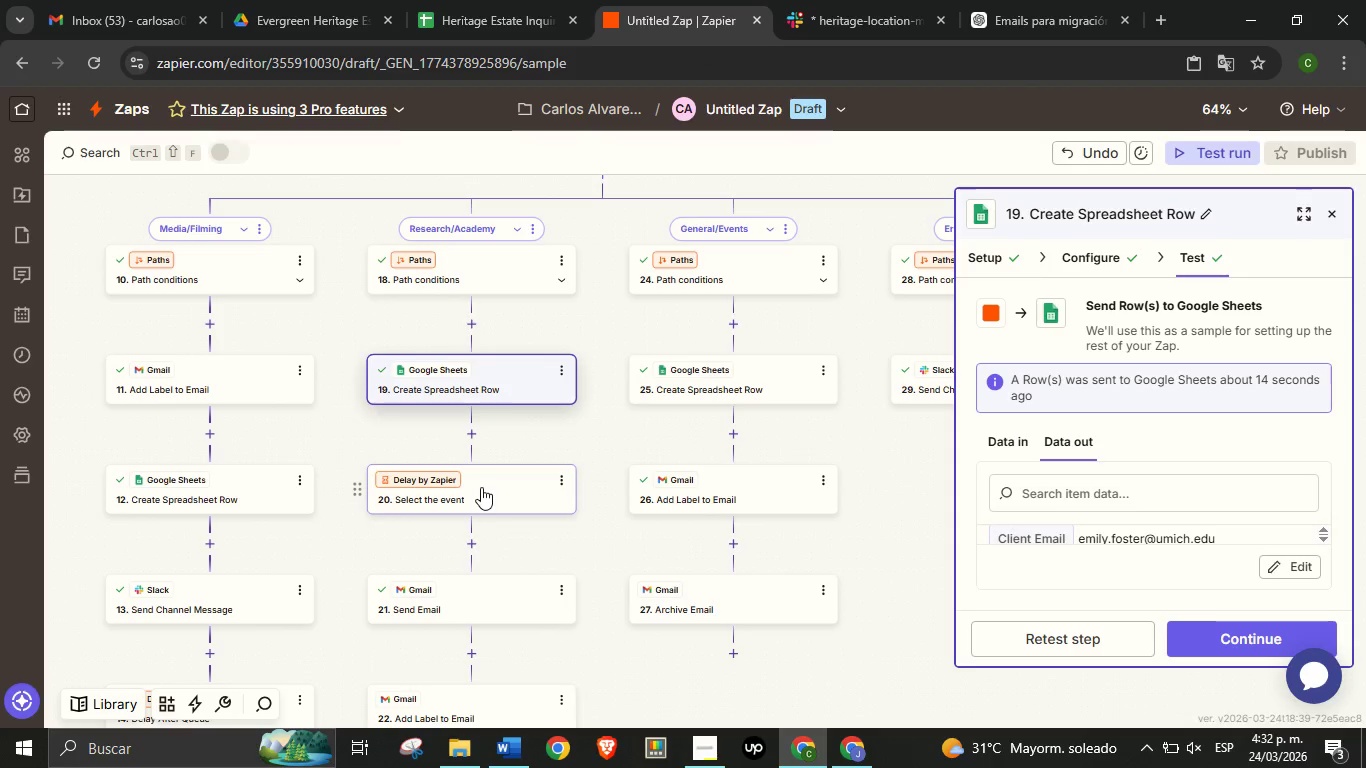 
left_click([481, 487])
 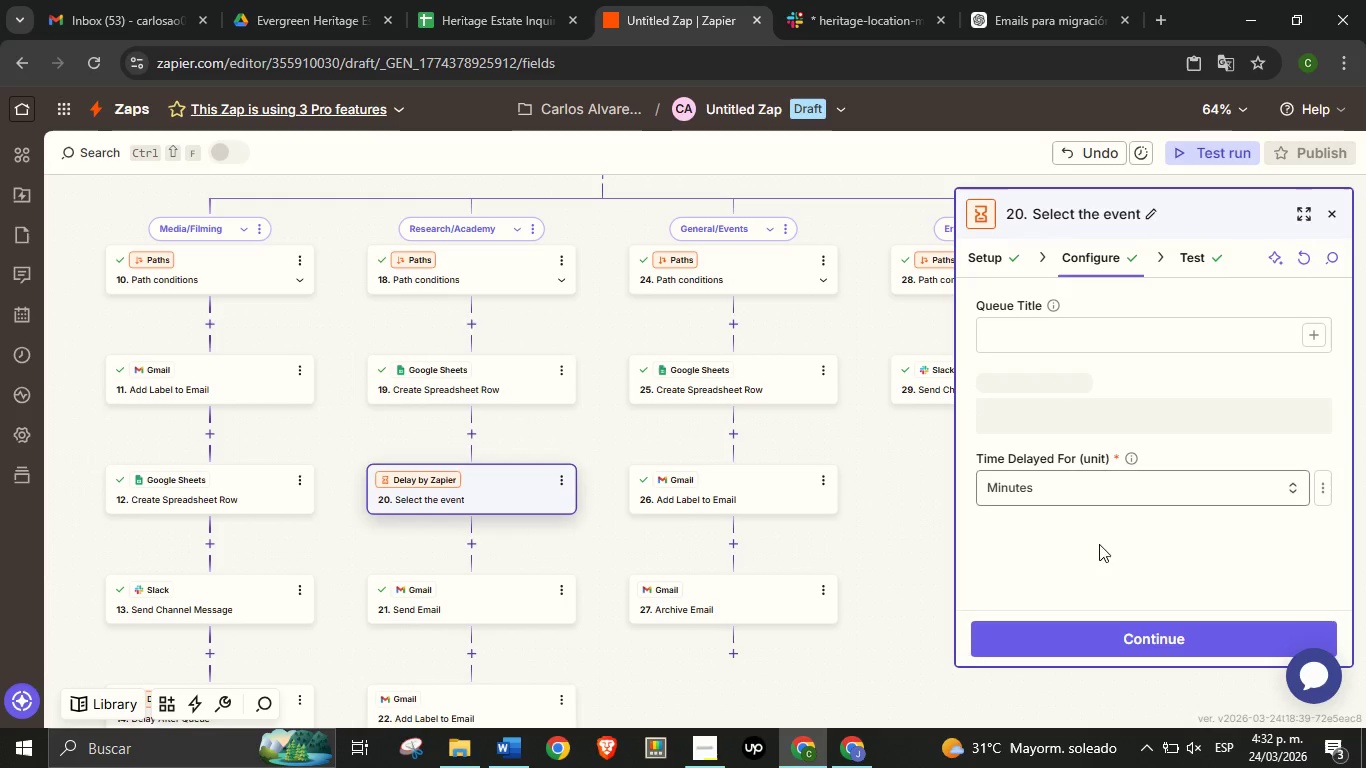 
left_click([1140, 641])
 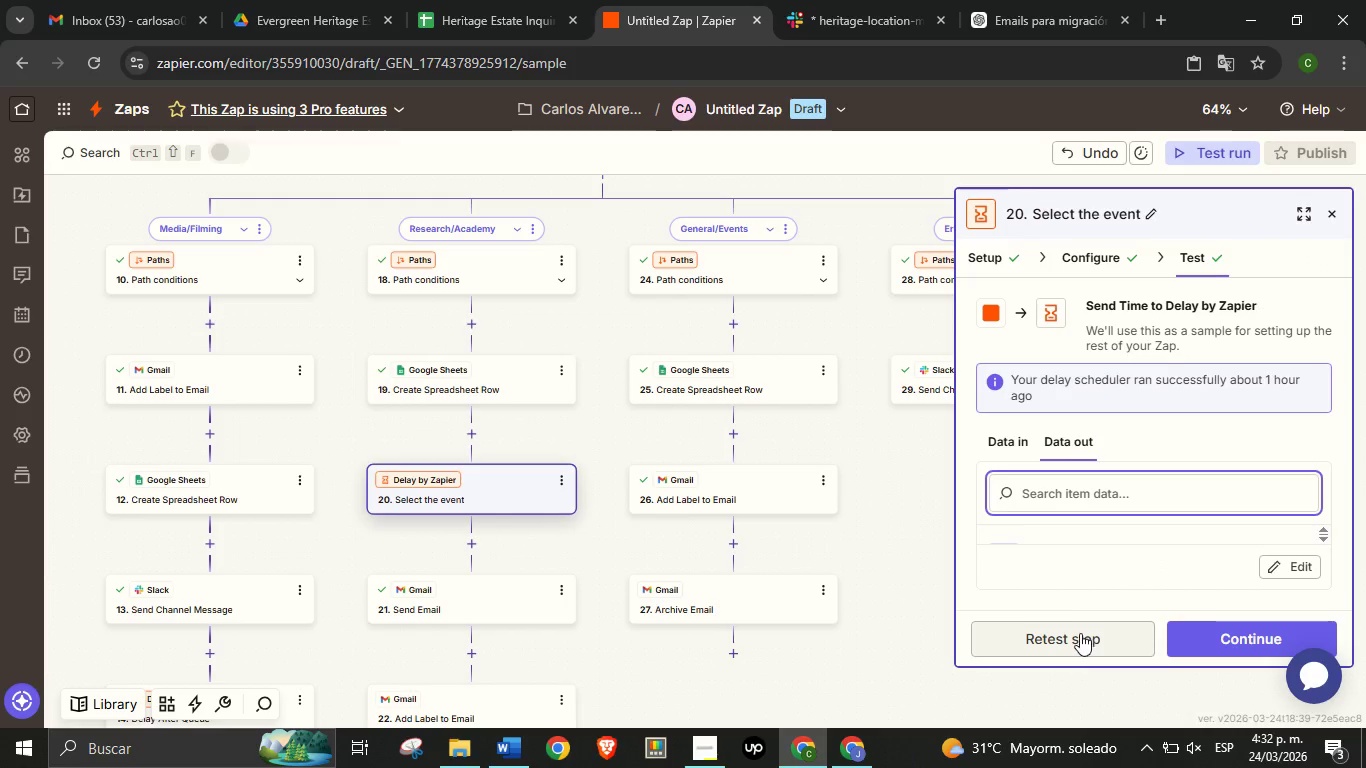 
left_click([1079, 633])
 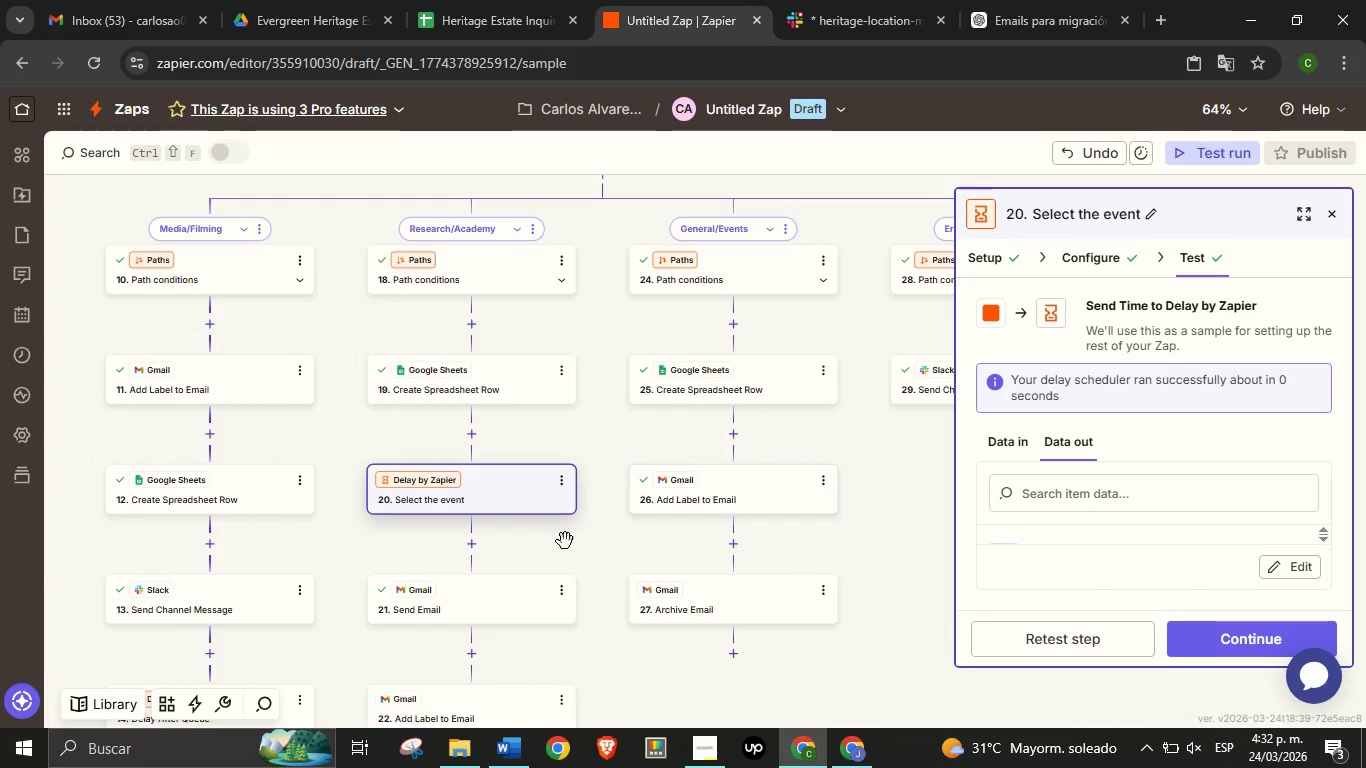 
left_click_drag(start_coordinate=[624, 565], to_coordinate=[611, 468])
 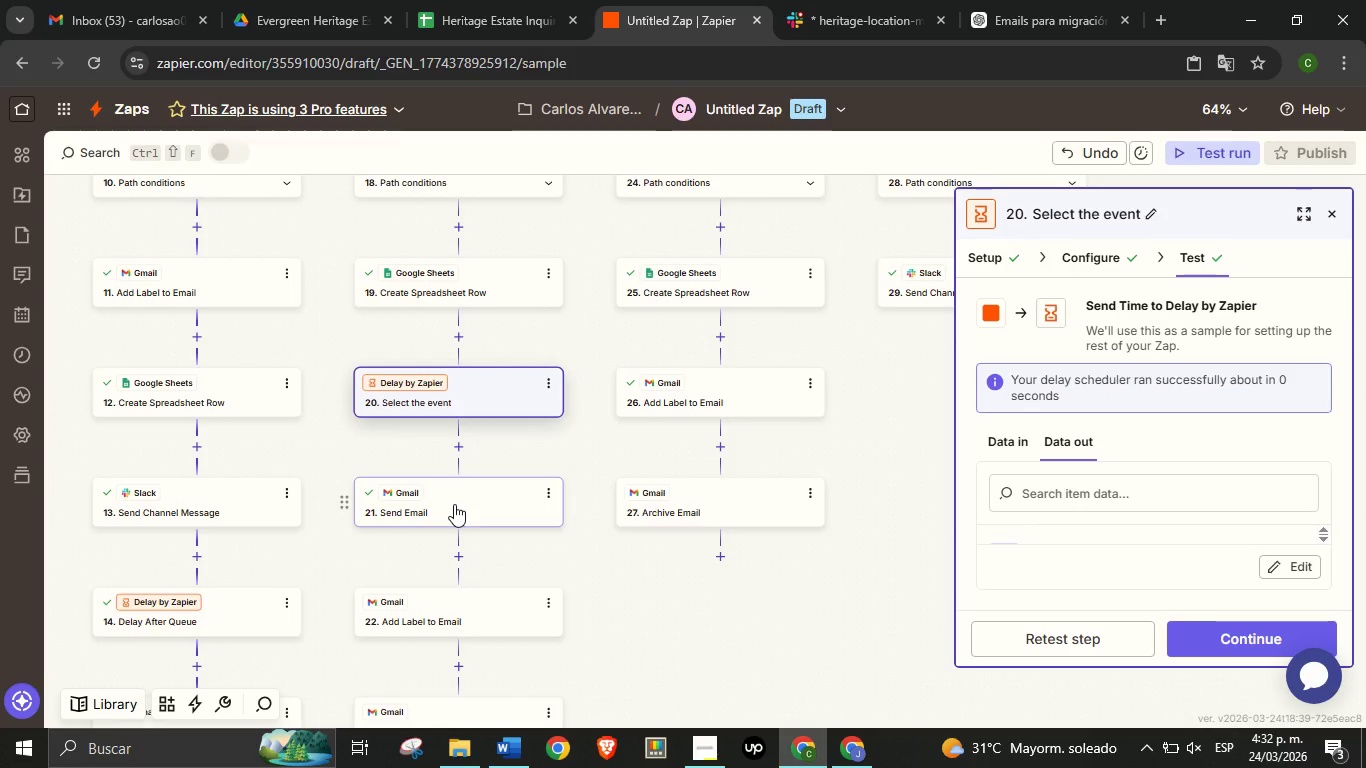 
left_click([454, 504])
 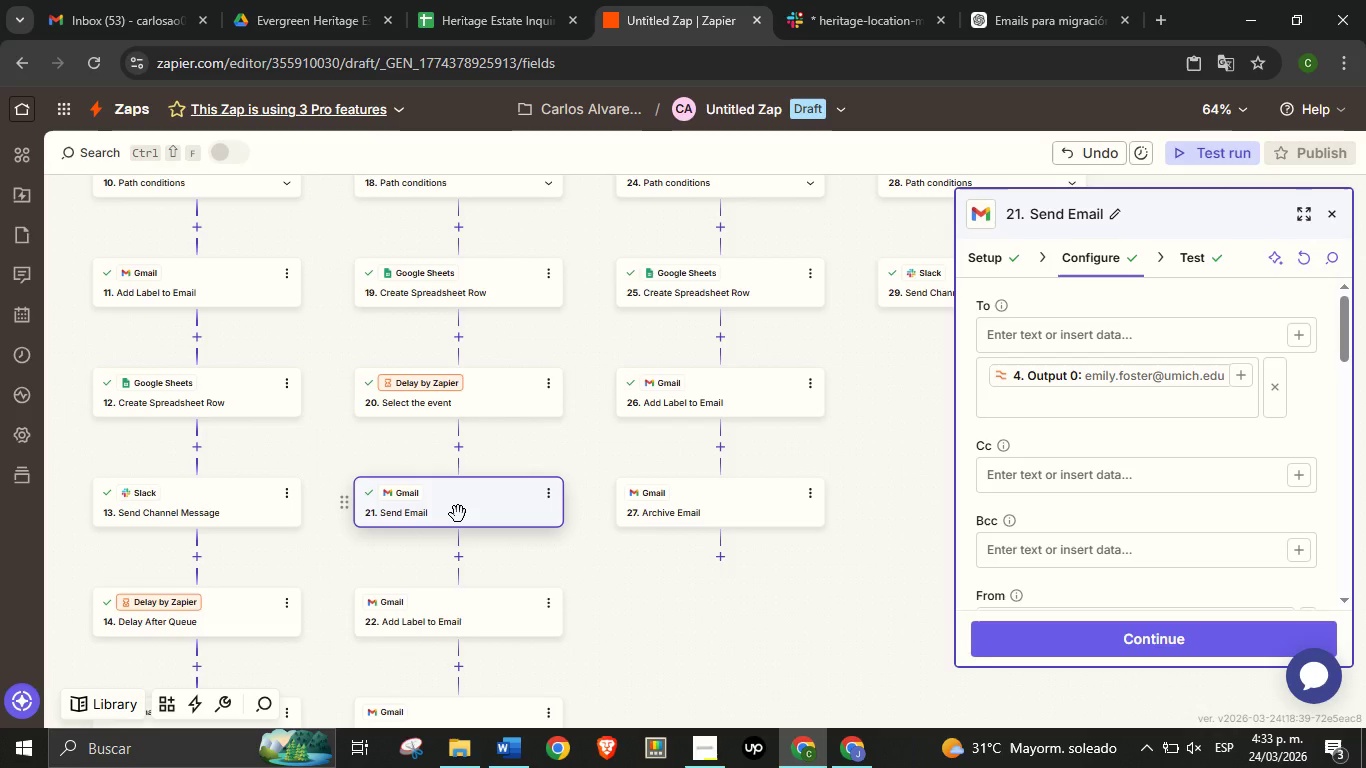 
wait(37.17)
 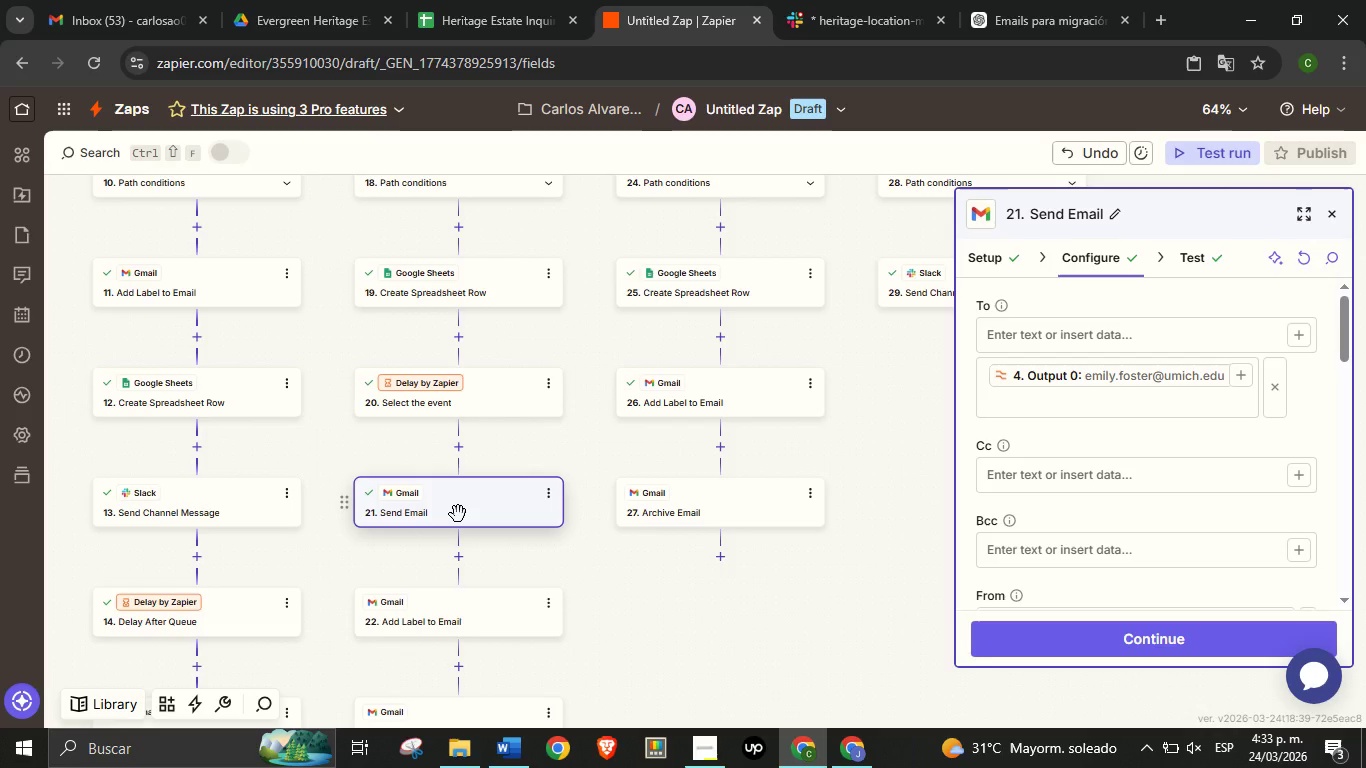 
scroll: coordinate [1109, 476], scroll_direction: down, amount: 7.0
 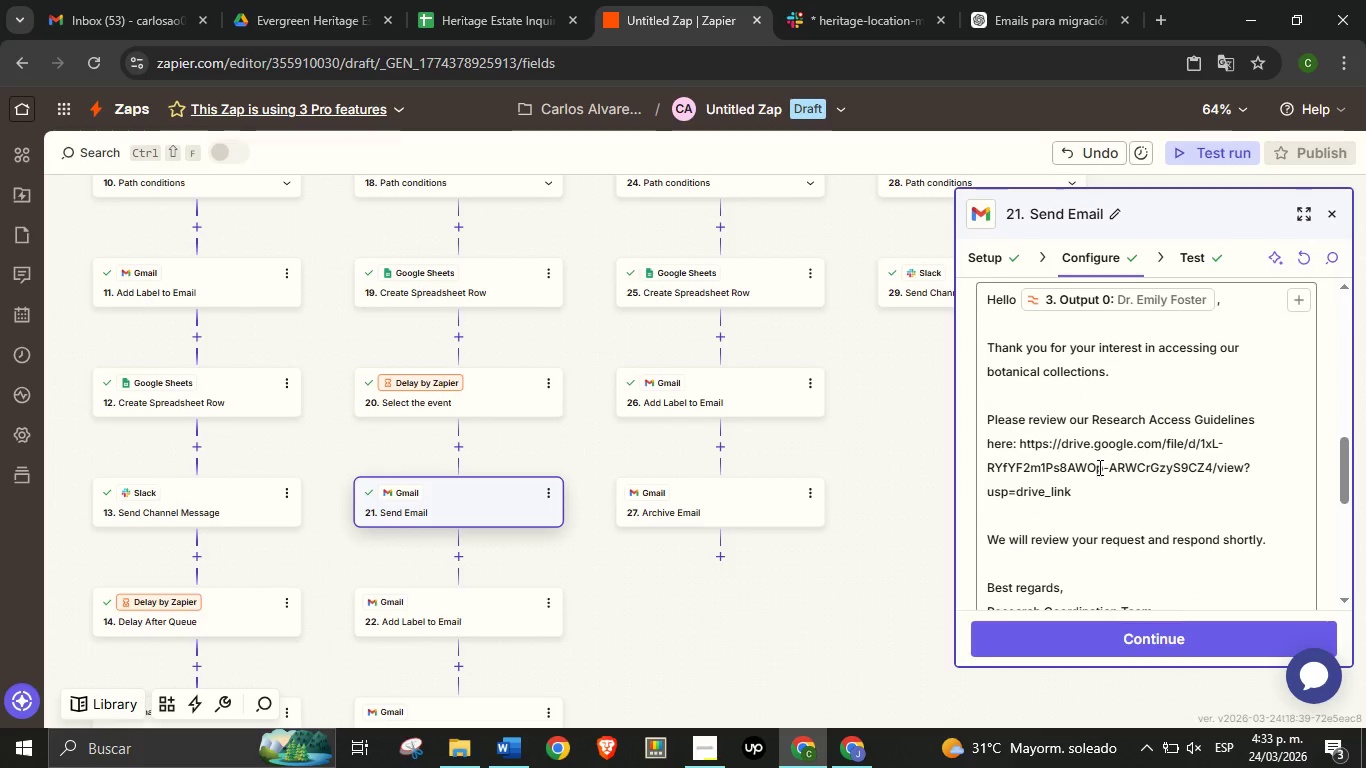 
scroll: coordinate [1098, 467], scroll_direction: down, amount: 2.0
 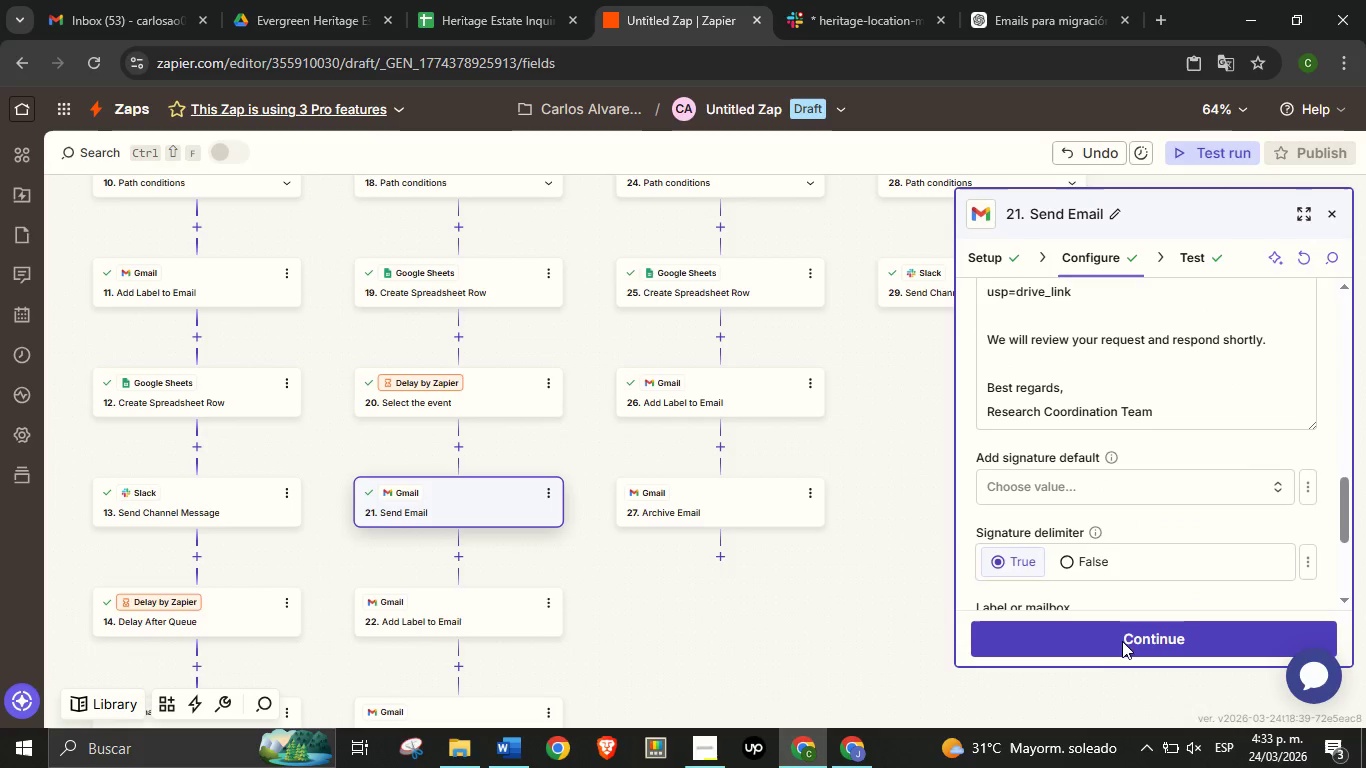 
left_click([1122, 641])
 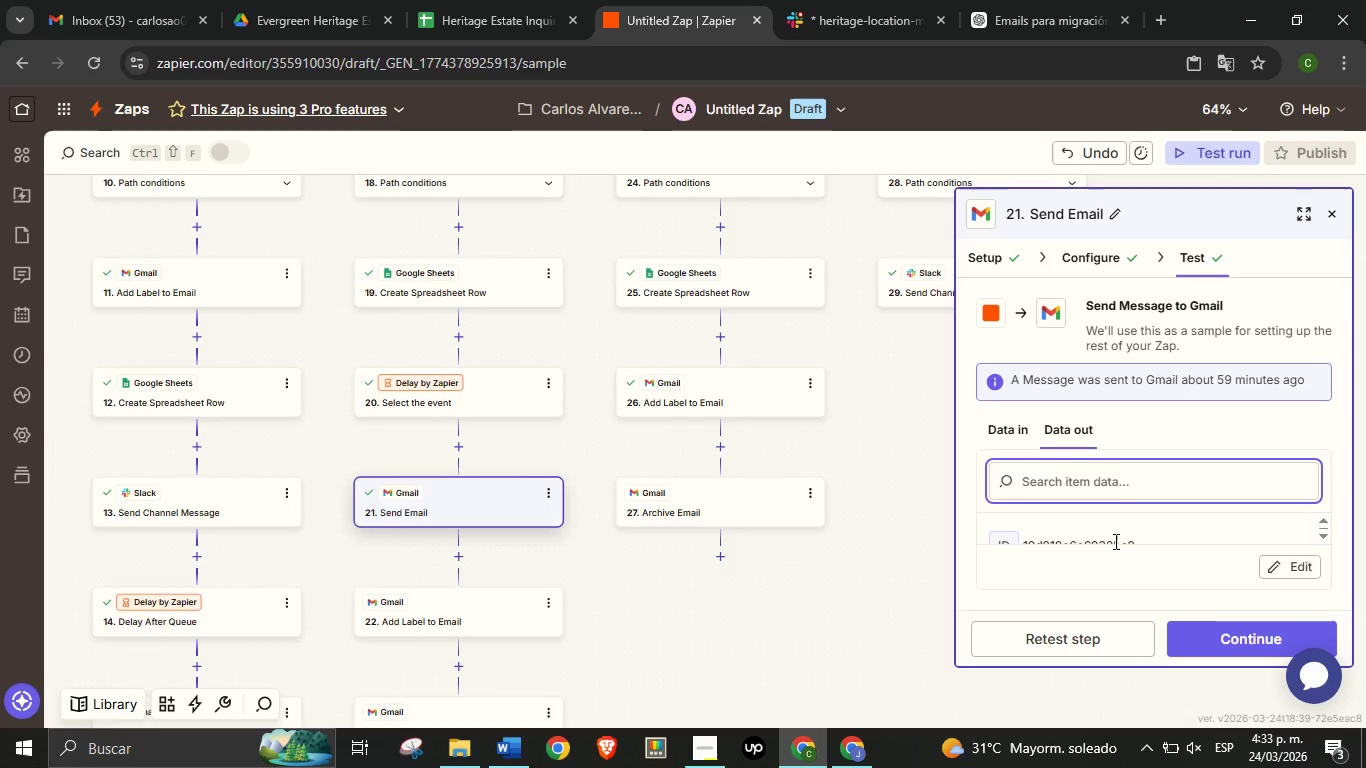 
wait(15.39)
 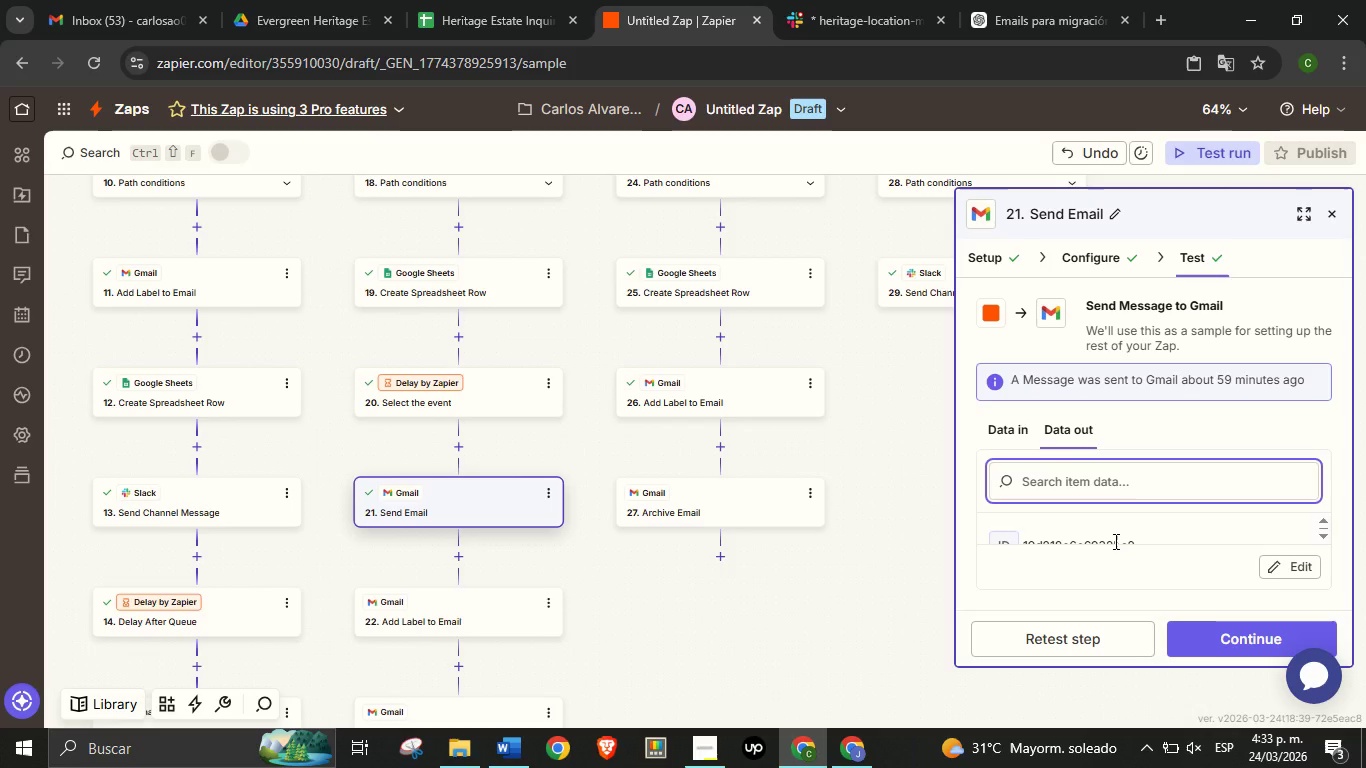 
left_click([1054, 650])
 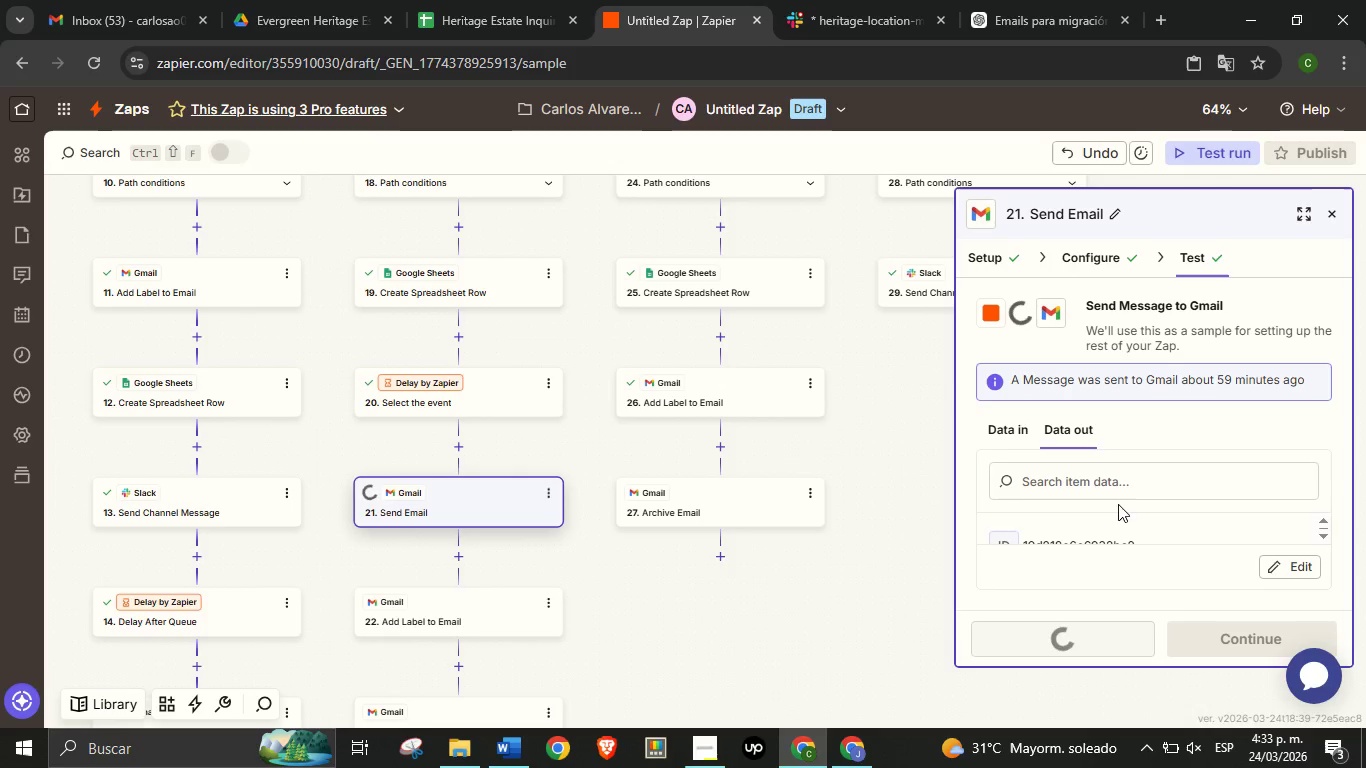 
mouse_move([1090, 529])
 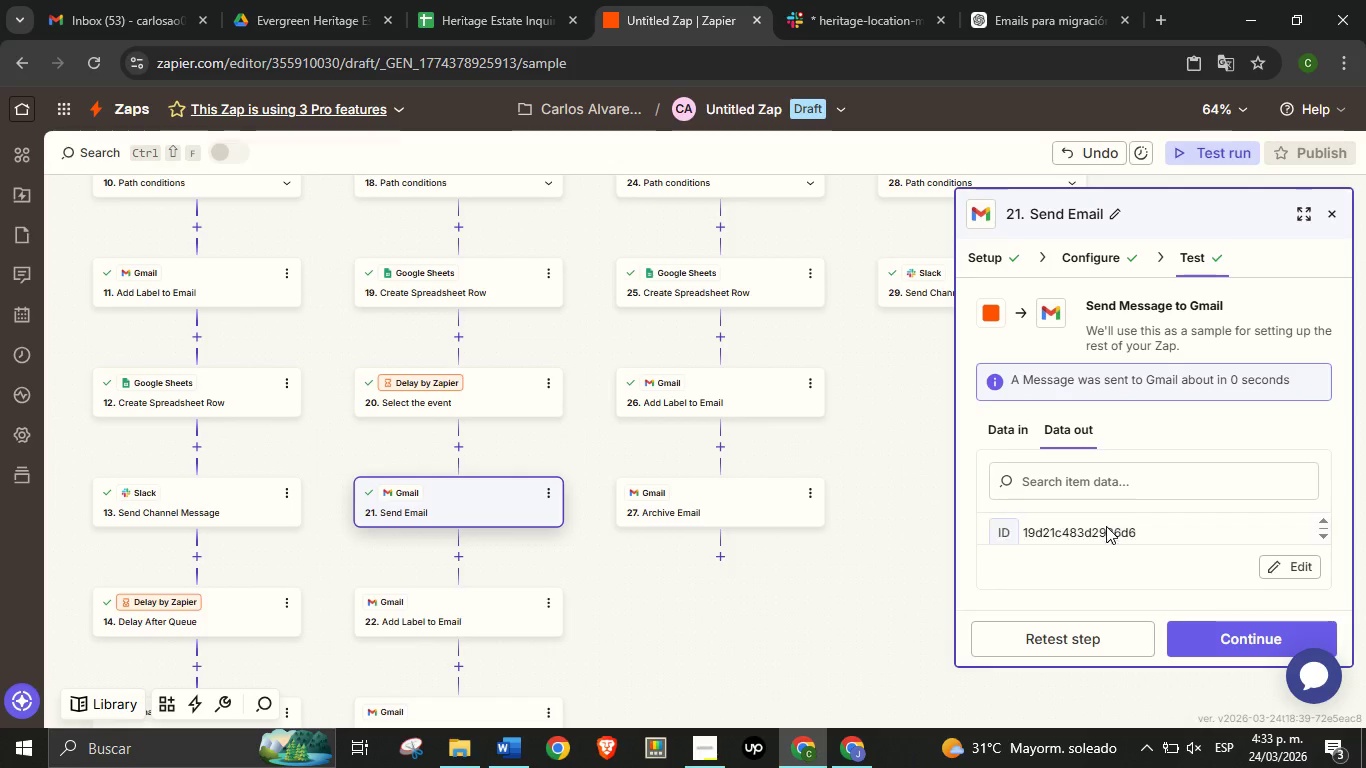 
scroll: coordinate [1123, 522], scroll_direction: down, amount: 3.0
 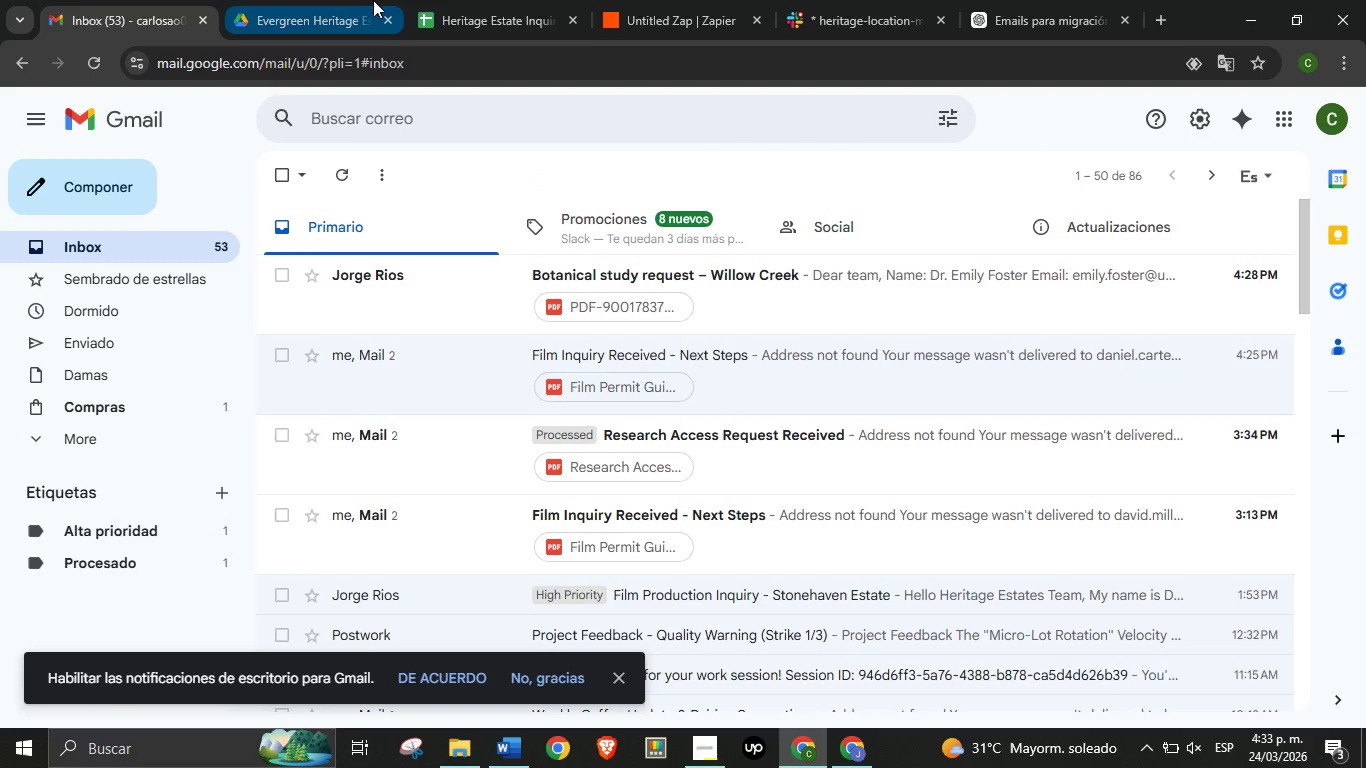 
left_click([675, 0])
 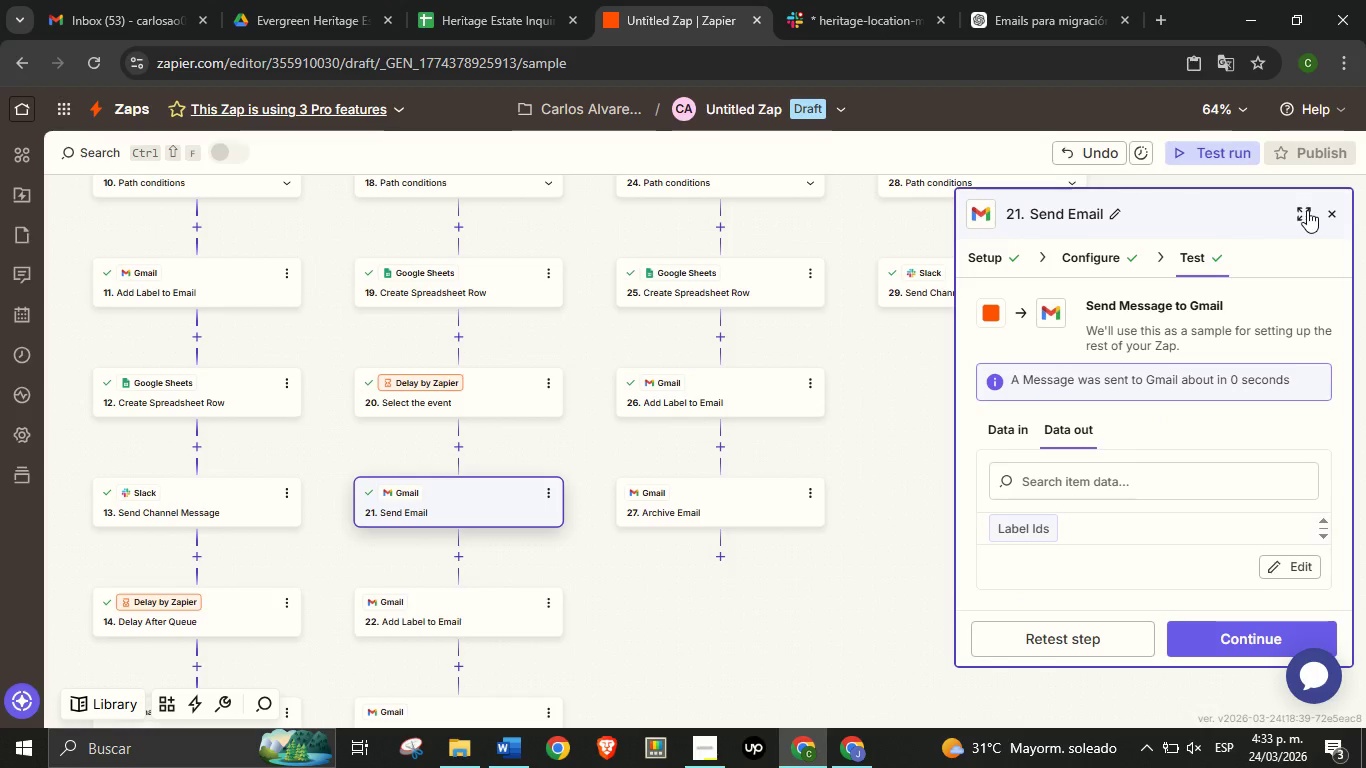 
left_click([1307, 210])
 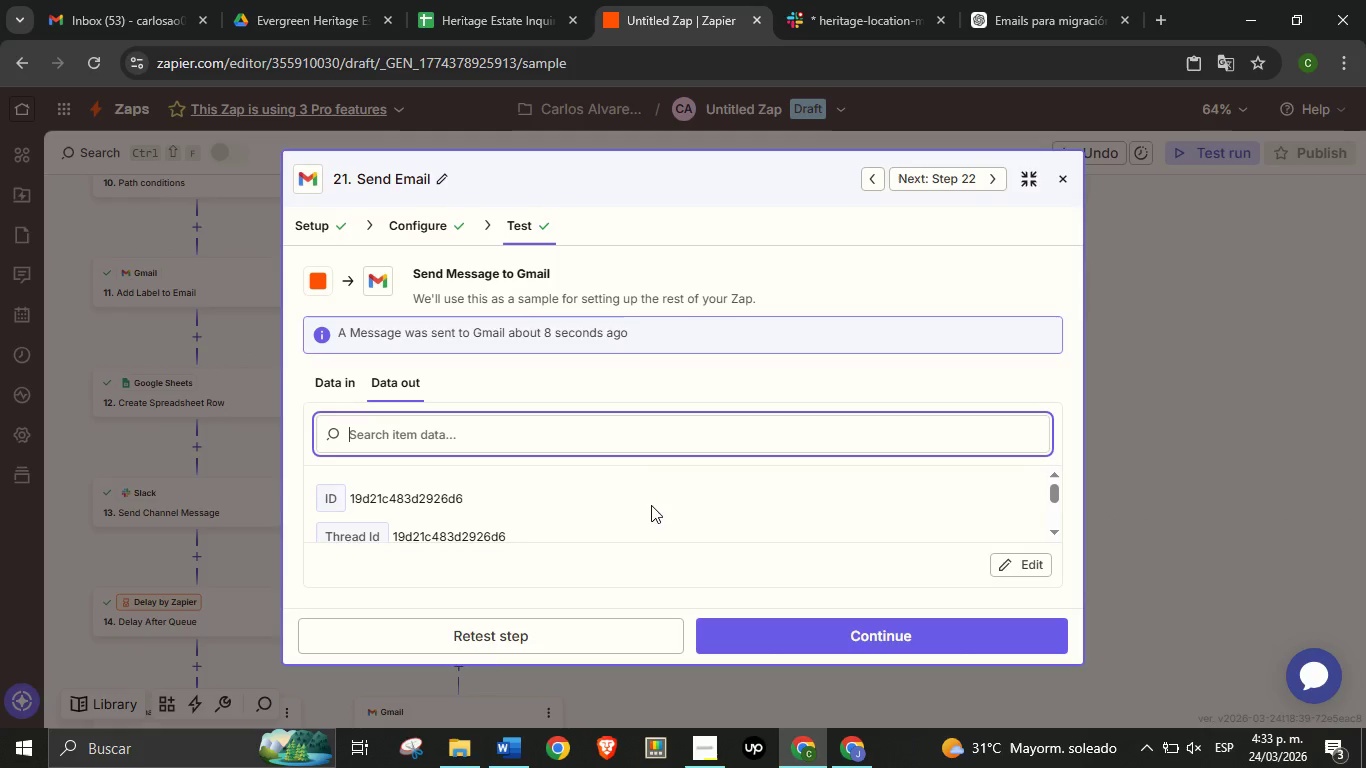 
scroll: coordinate [652, 505], scroll_direction: up, amount: 2.0
 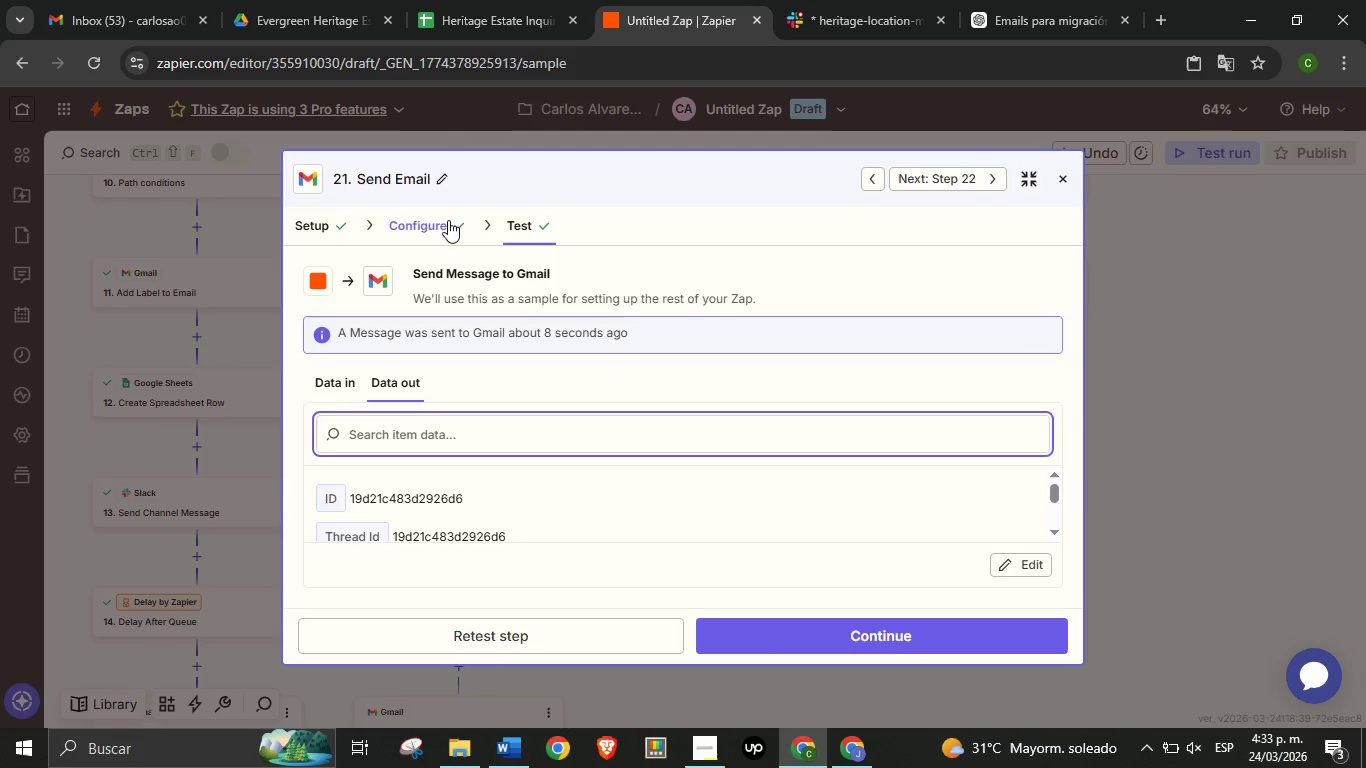 
left_click([448, 220])
 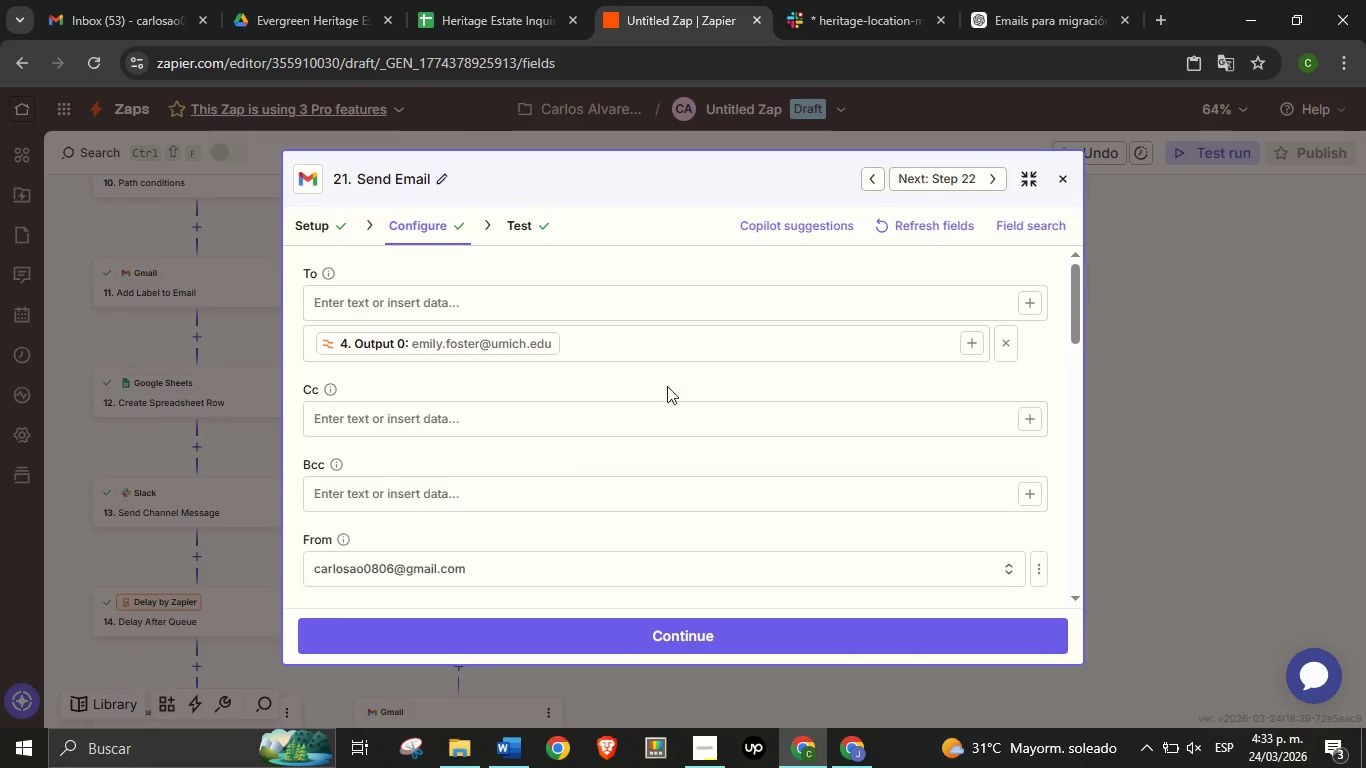 
scroll: coordinate [666, 386], scroll_direction: down, amount: 6.0
 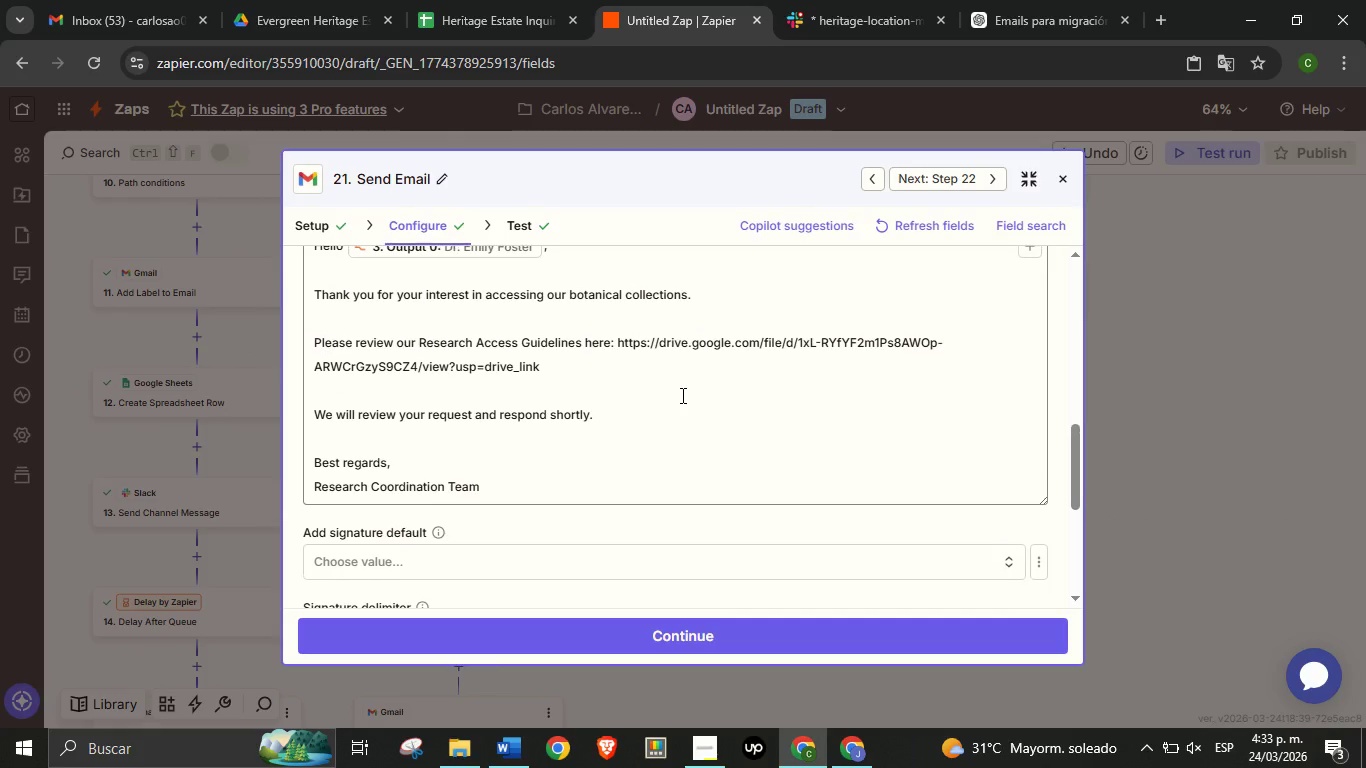 
scroll: coordinate [678, 393], scroll_direction: up, amount: 1.0
 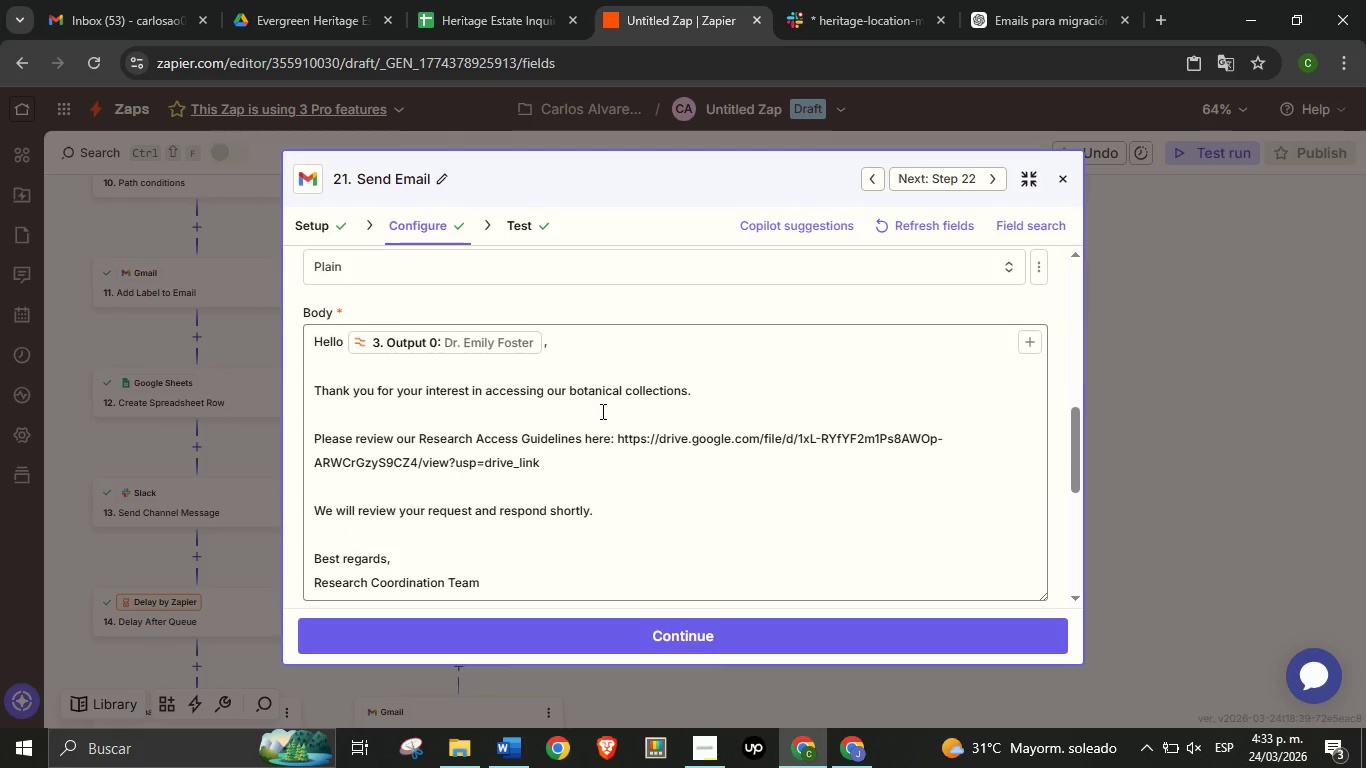 
scroll: coordinate [601, 411], scroll_direction: down, amount: 1.0
 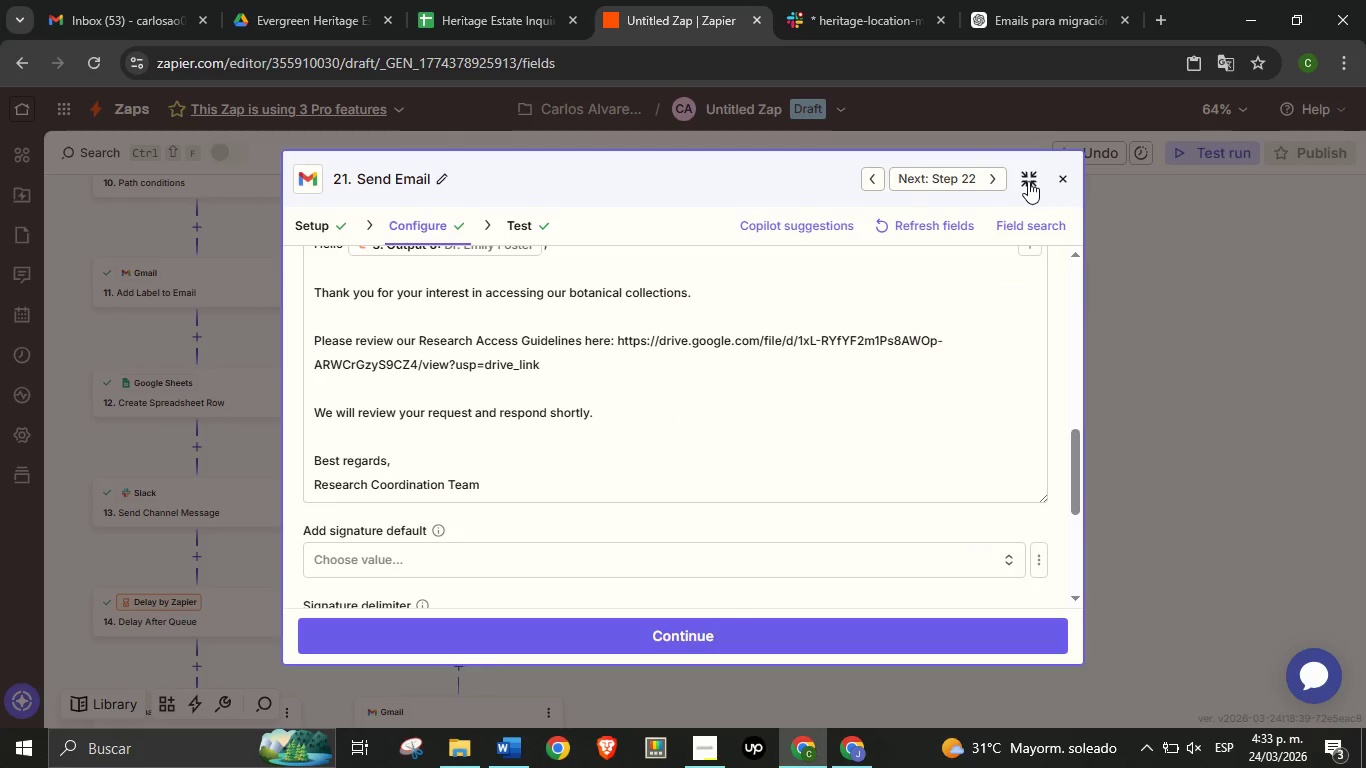 
left_click([1028, 181])
 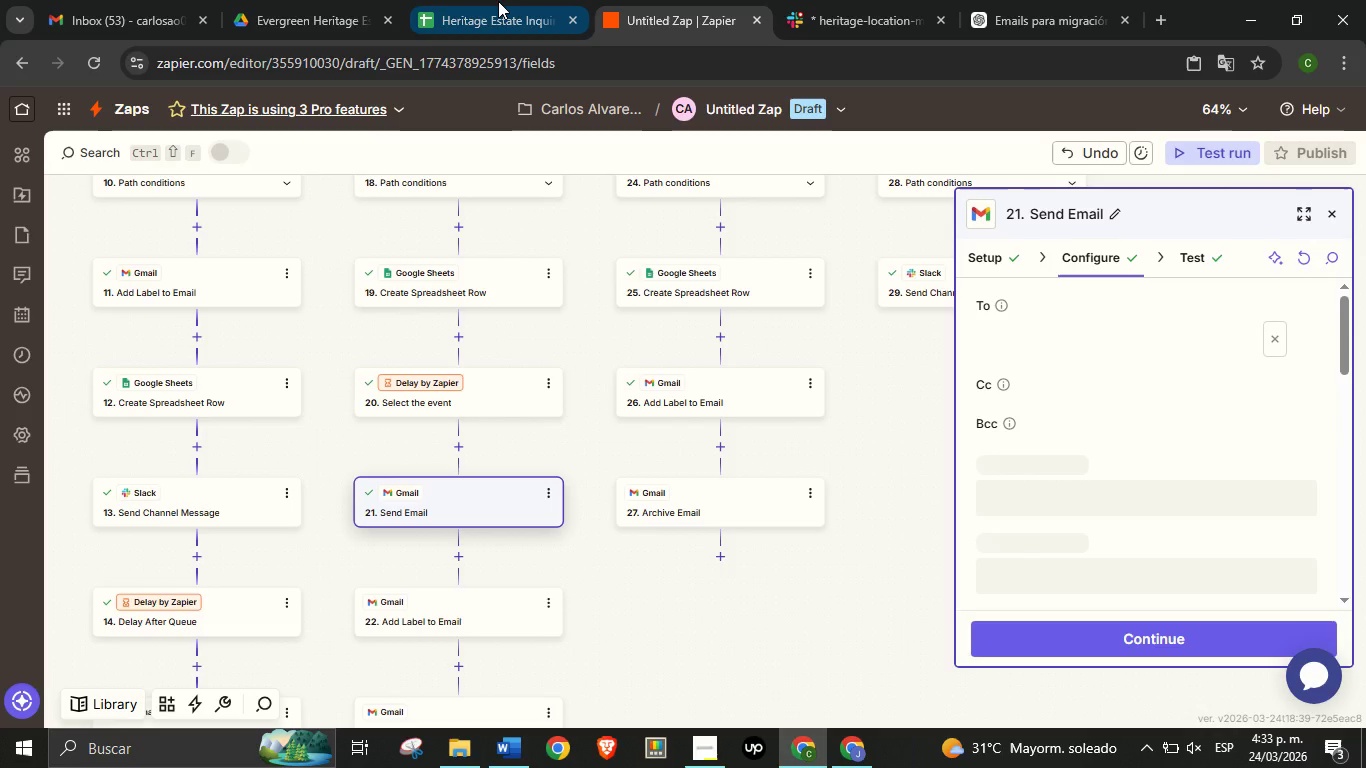 
left_click([498, 0])
 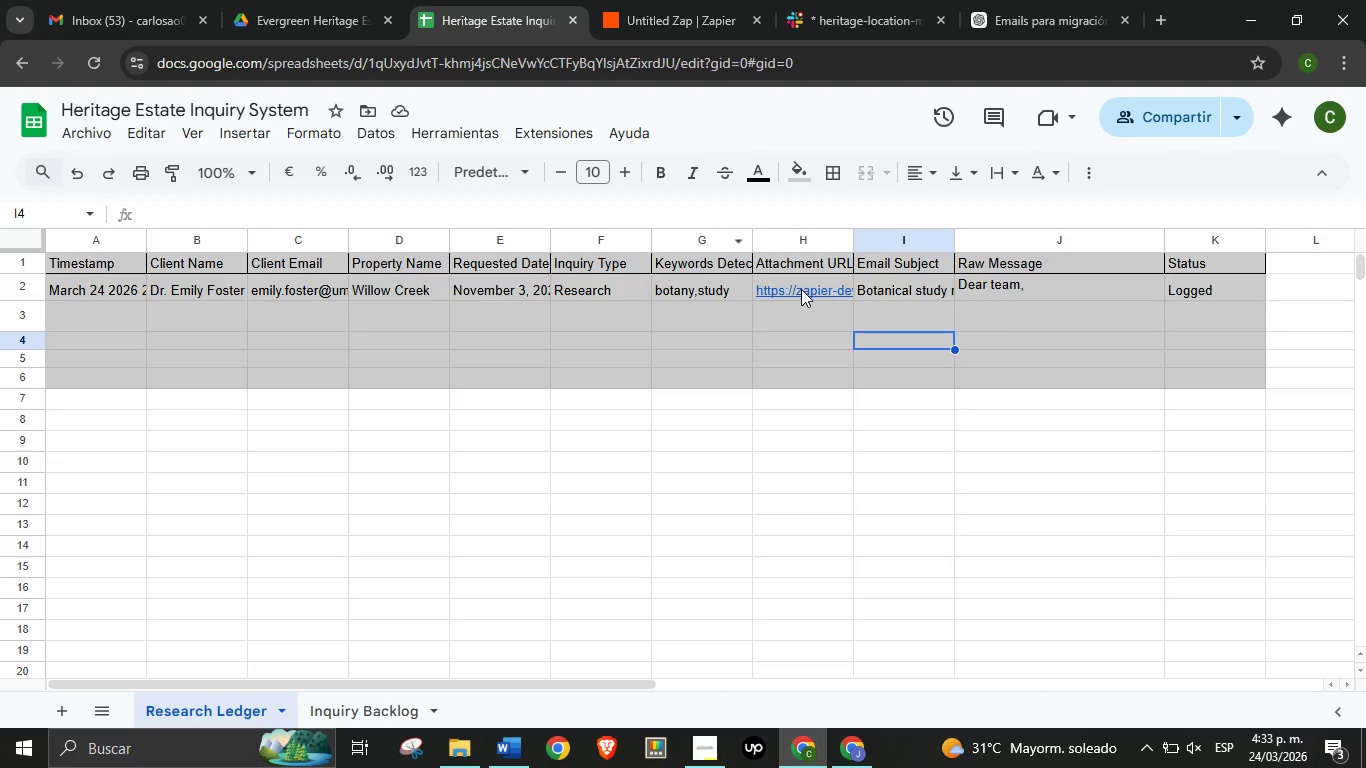 
mouse_move([812, 311])
 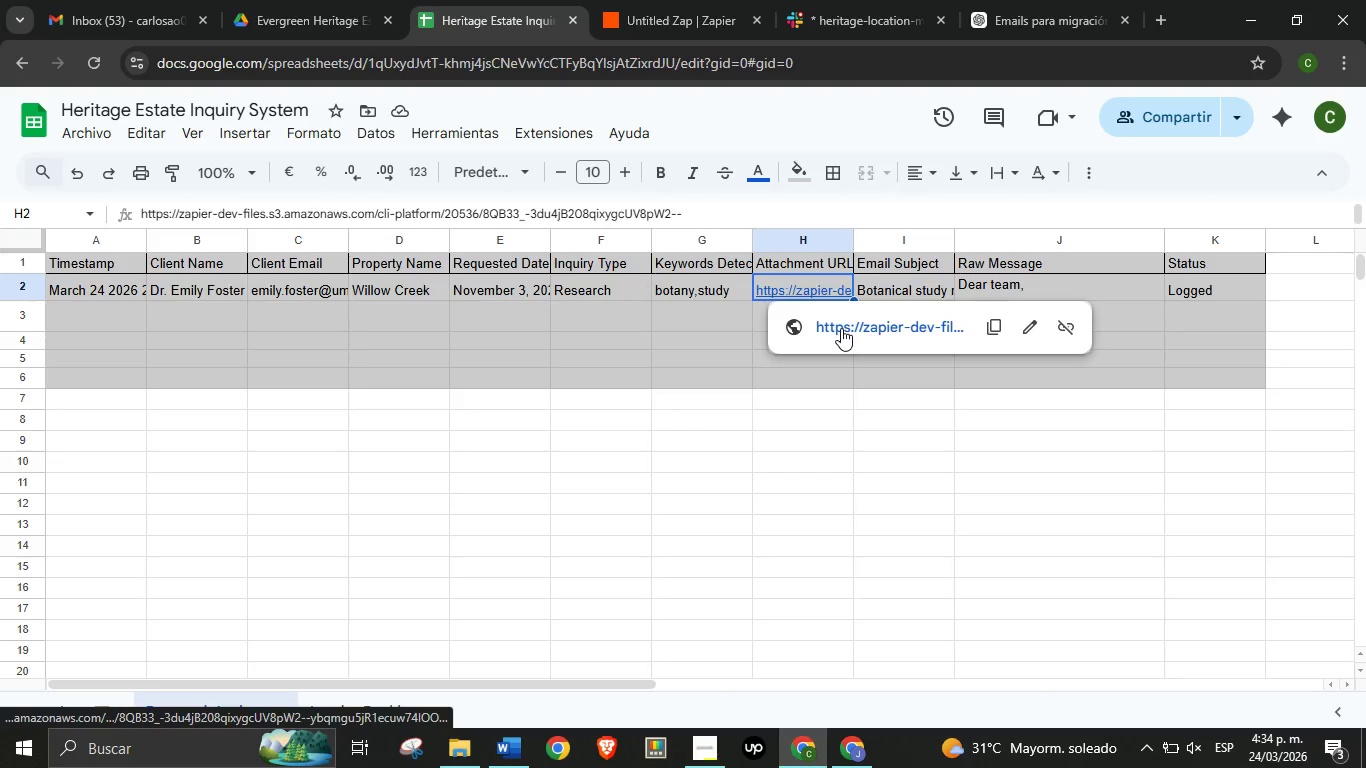 
mouse_move([806, 332])
 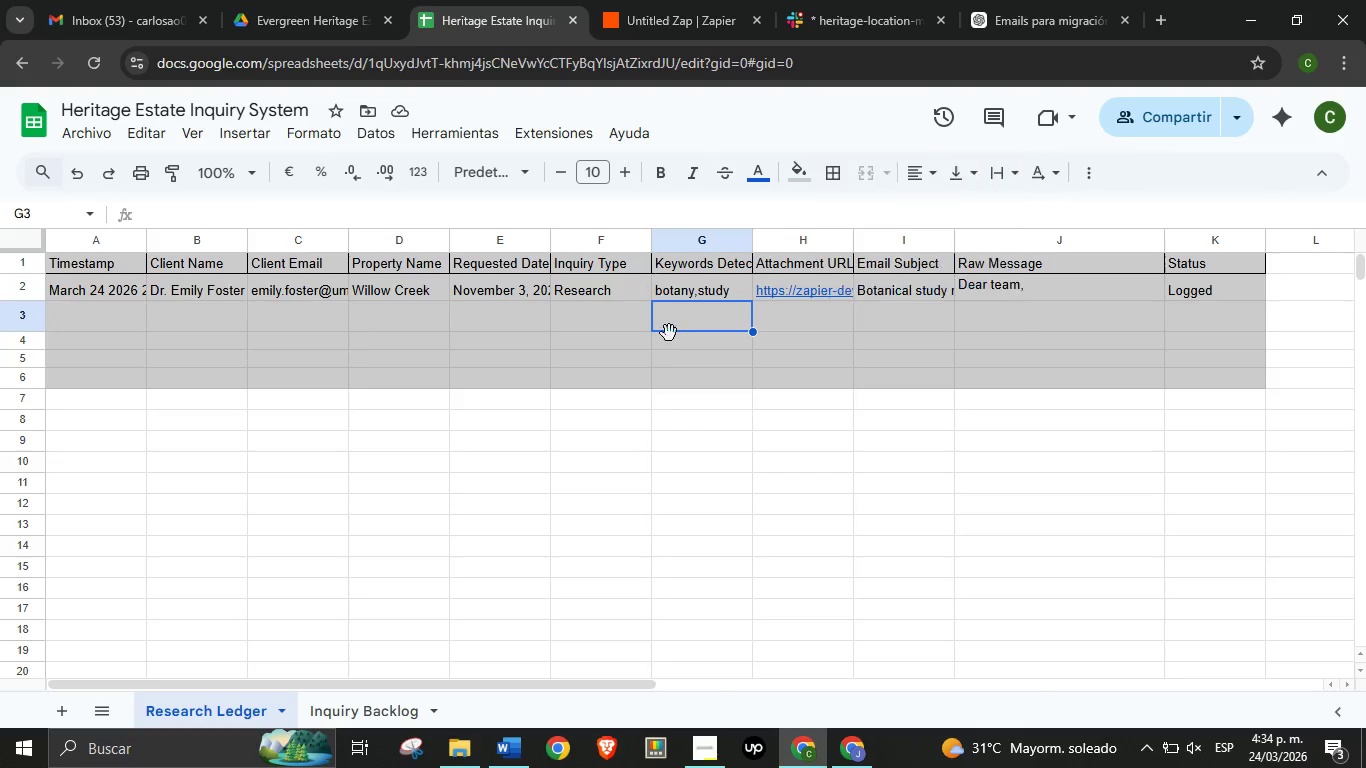 
left_click([665, 330])
 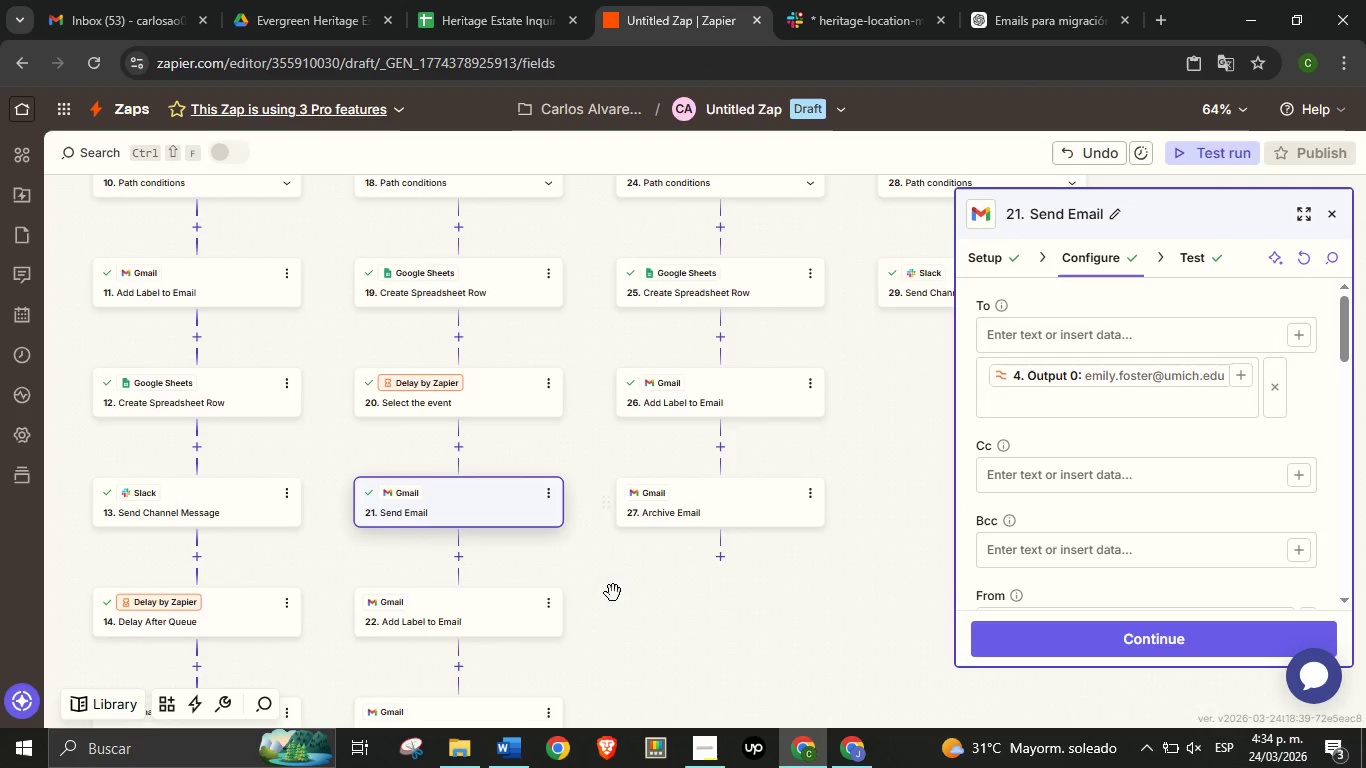 
left_click_drag(start_coordinate=[672, 611], to_coordinate=[645, 514])
 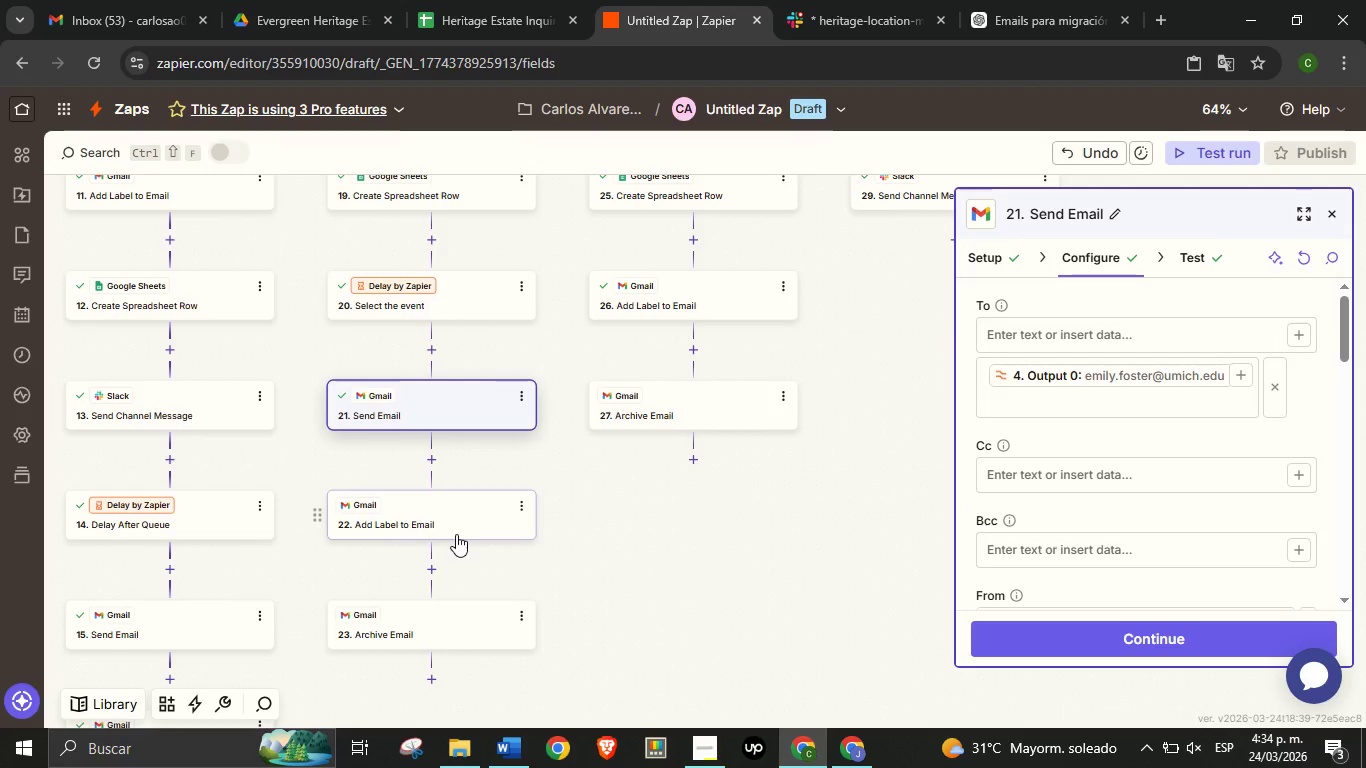 
left_click([456, 534])
 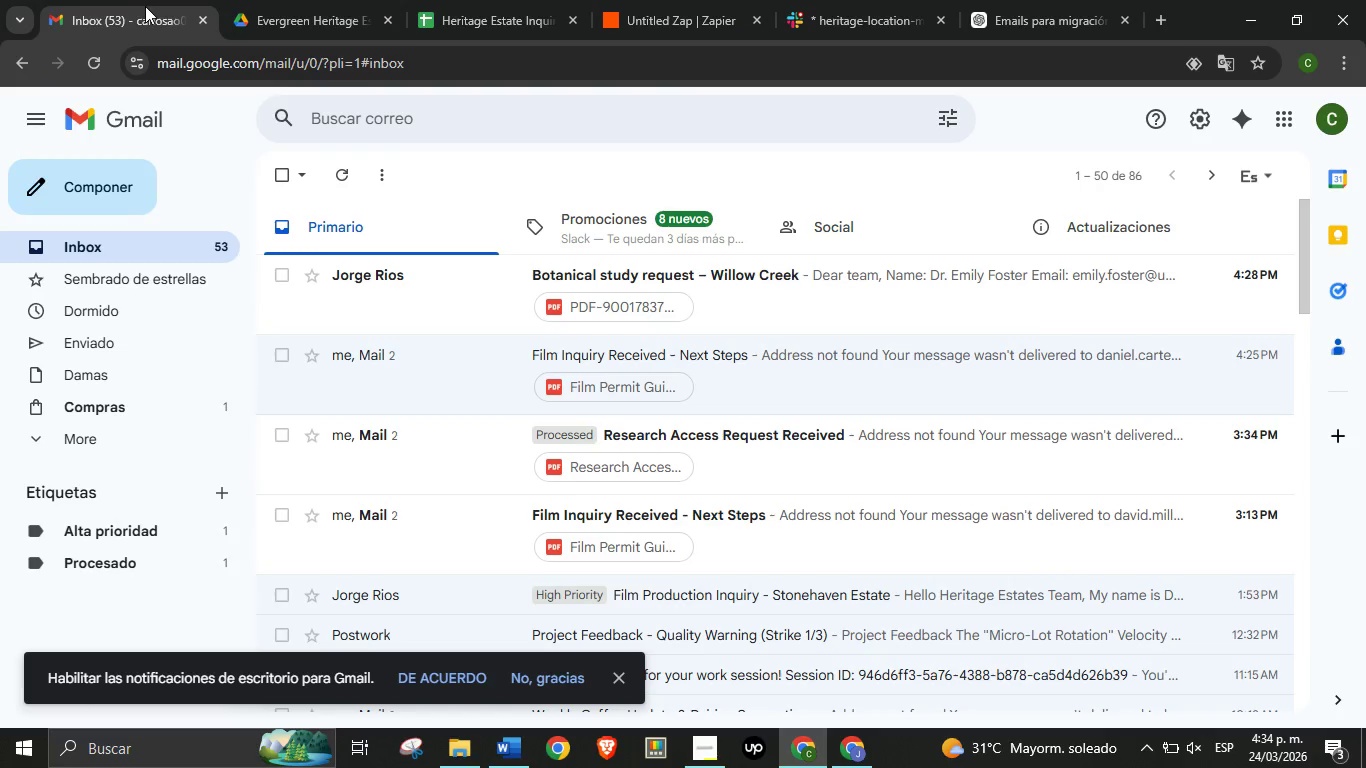 
left_click([145, 6])
 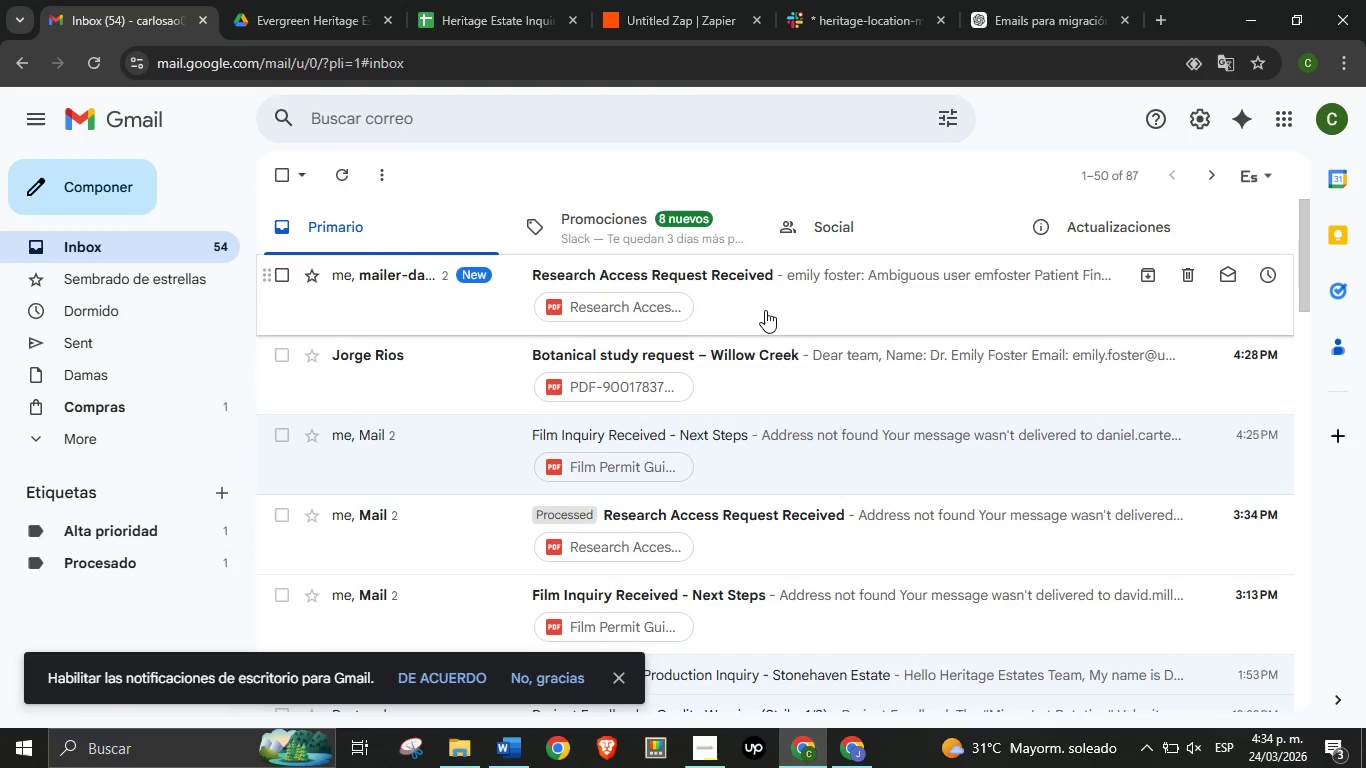 
left_click([764, 305])
 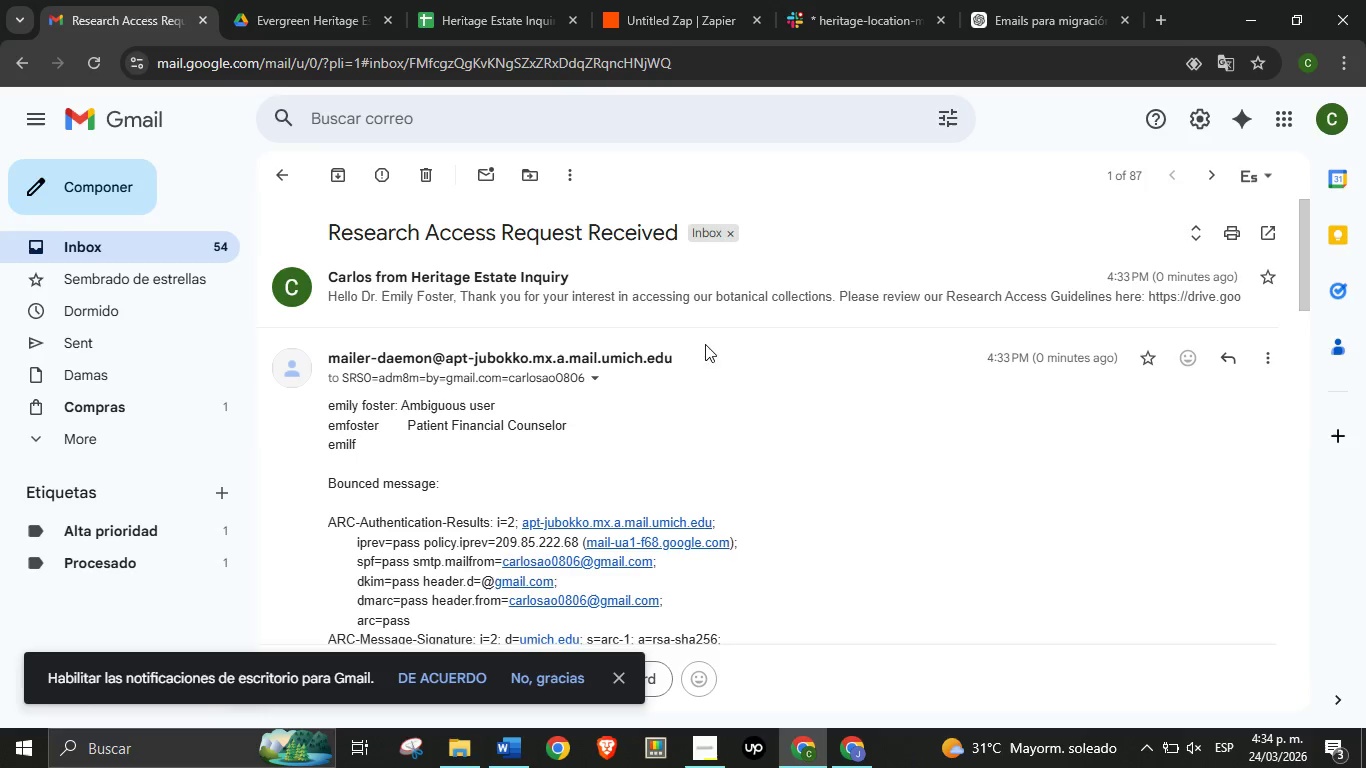 
left_click([698, 291])
 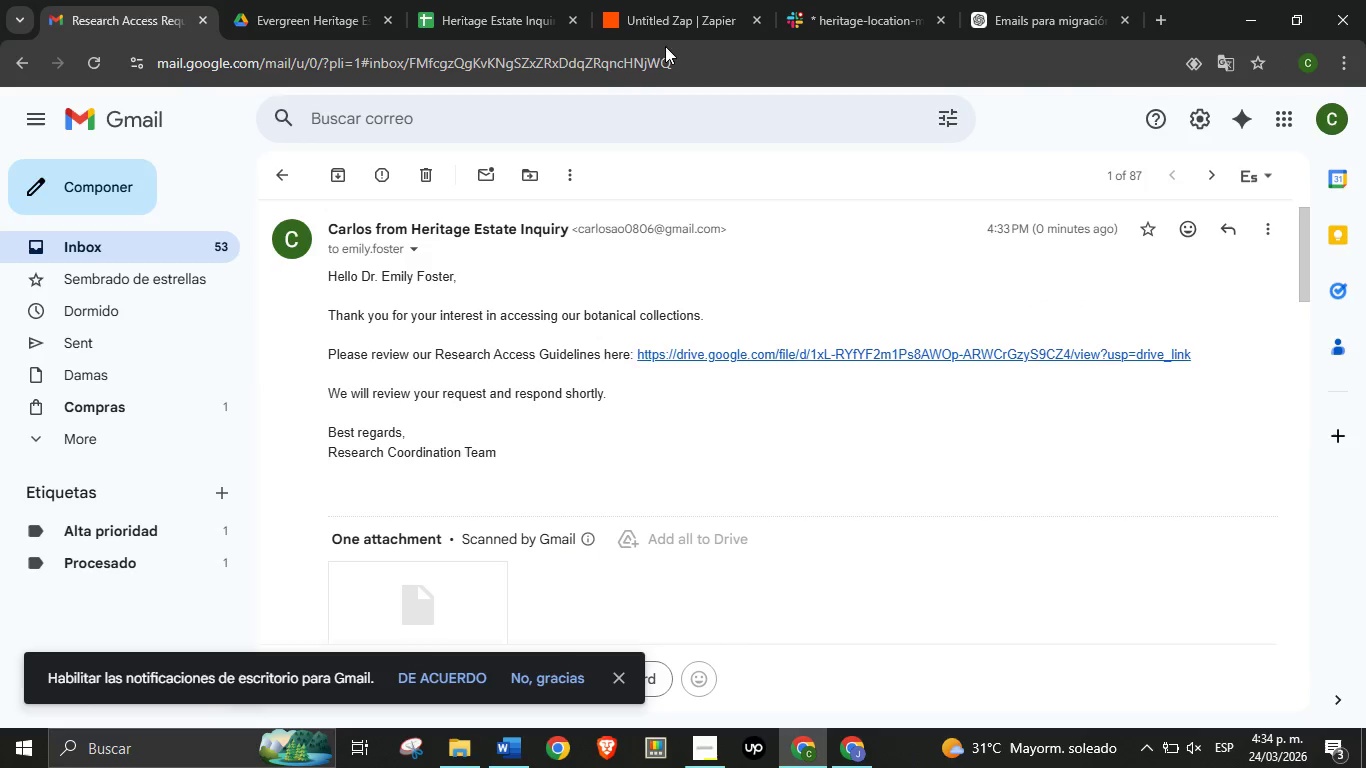 
left_click([650, 4])
 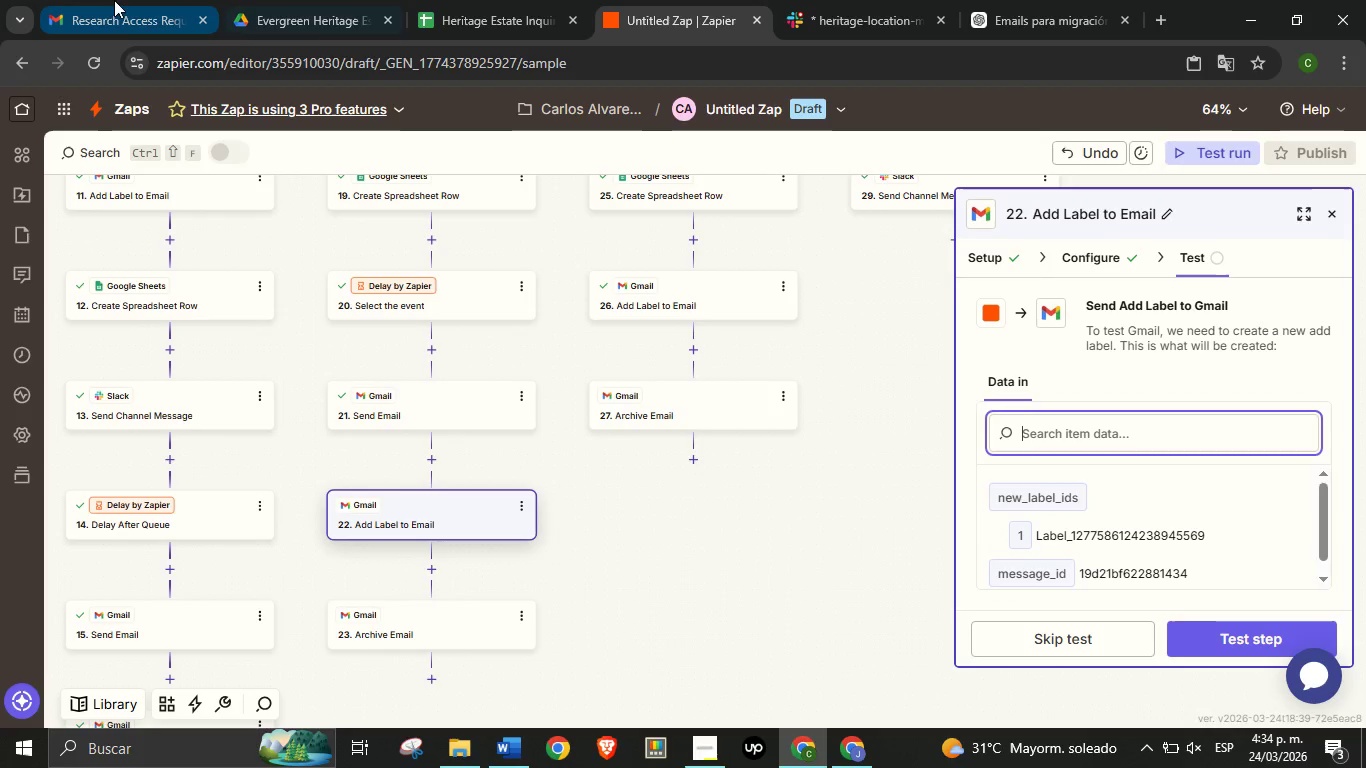 
left_click([113, 0])
 